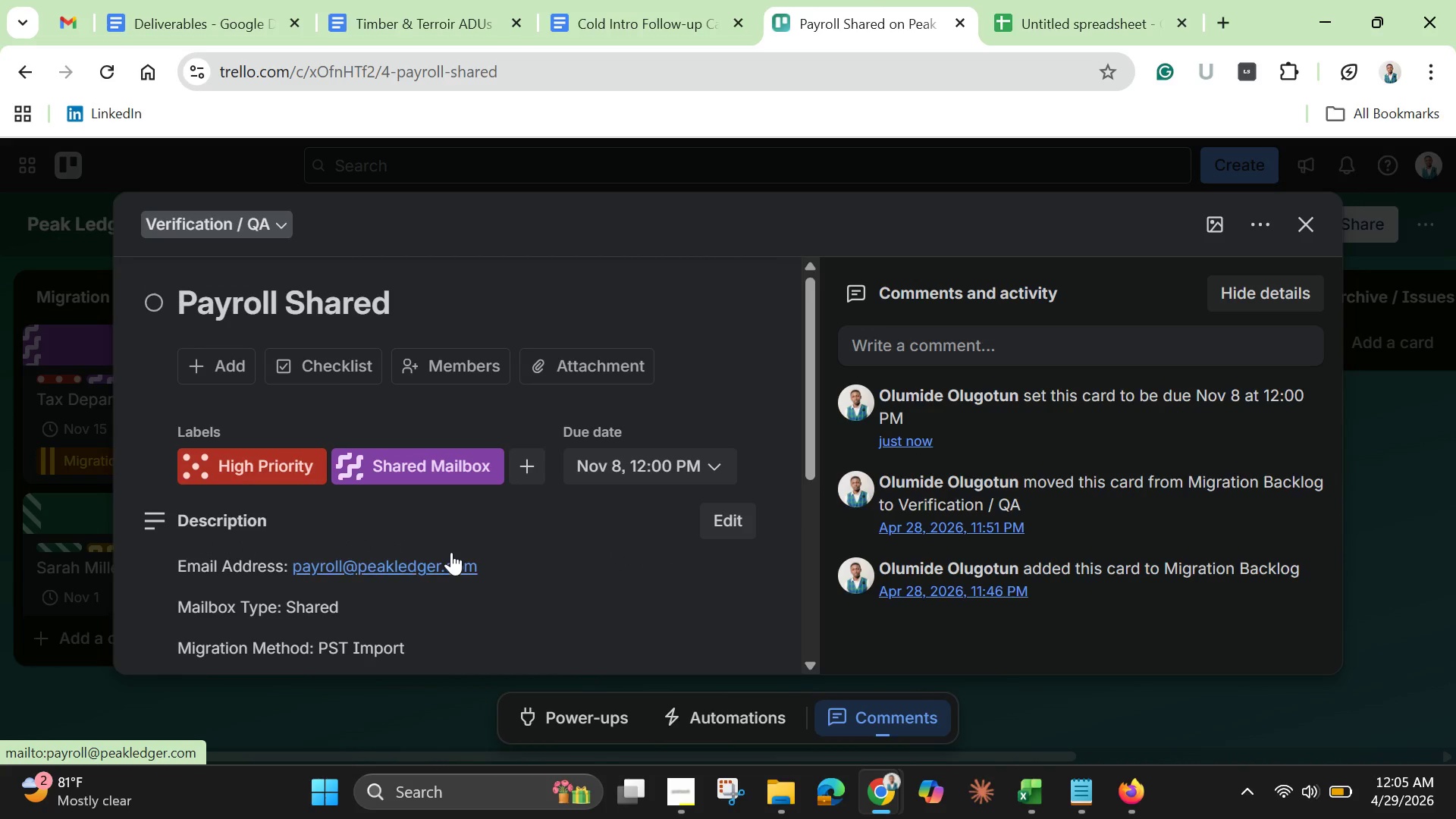 
scroll: coordinate [451, 554], scroll_direction: down, amount: 5.0
 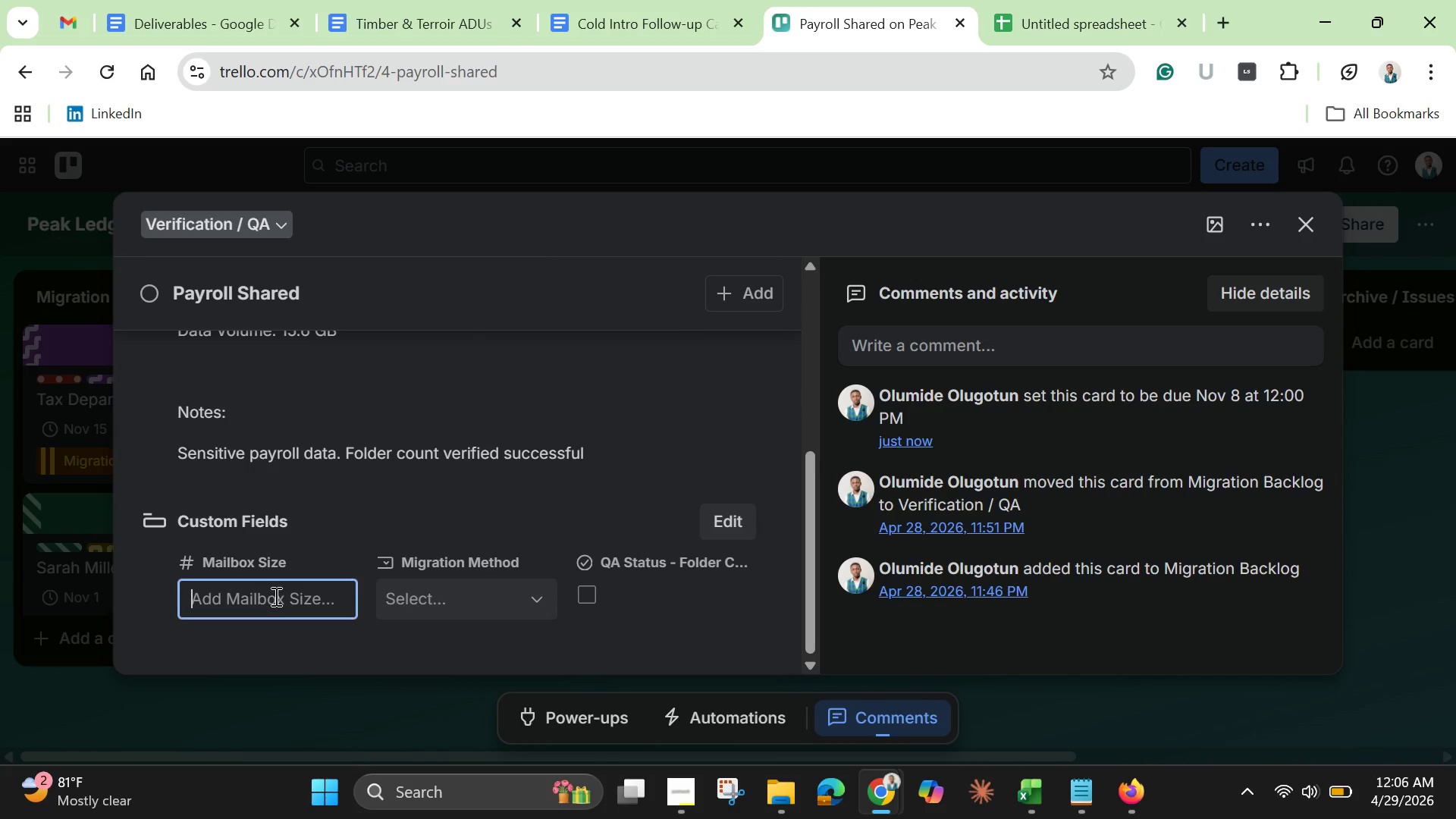 
wait(7.77)
 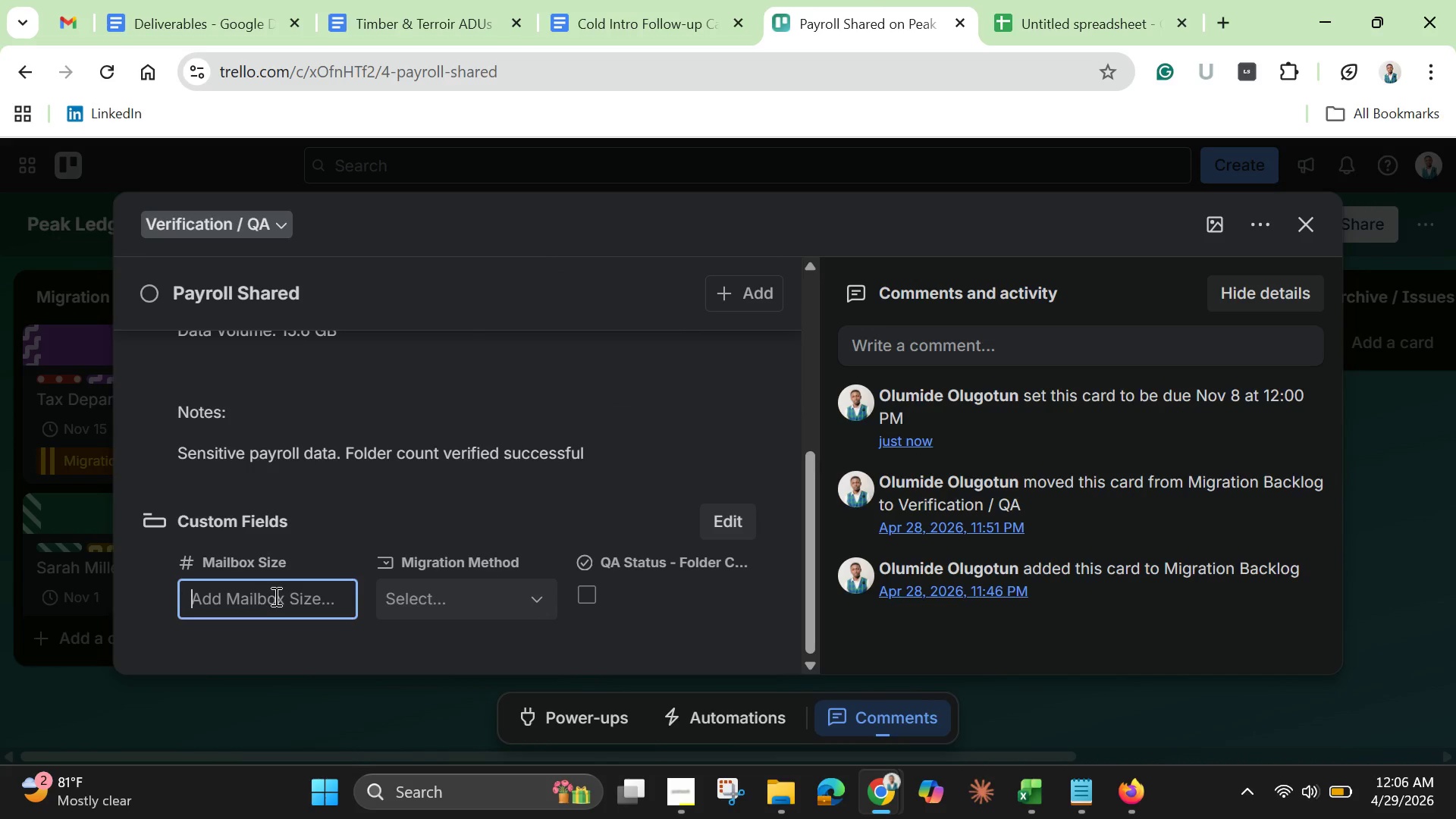 
type(15.6)
 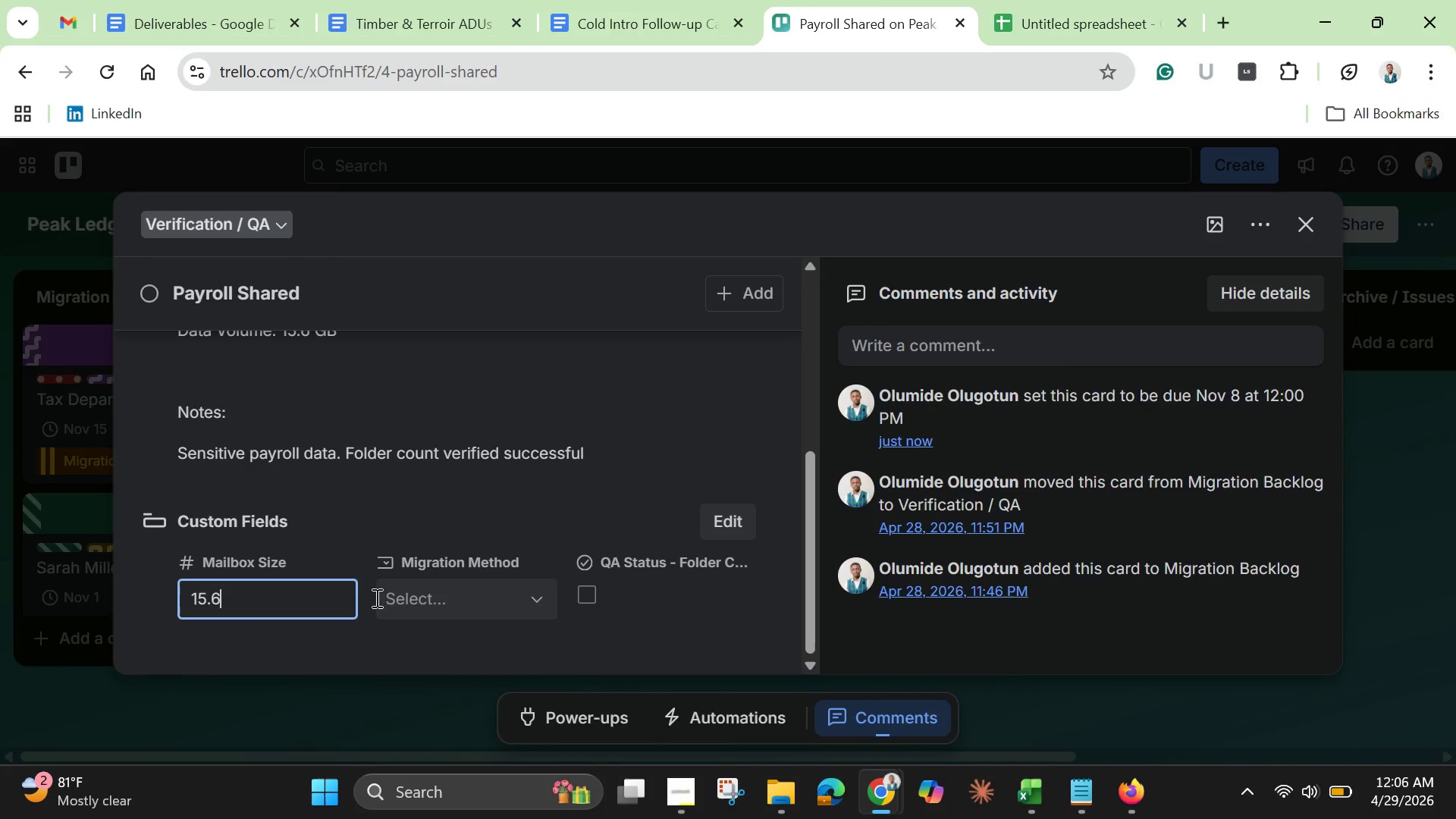 
left_click([444, 598])
 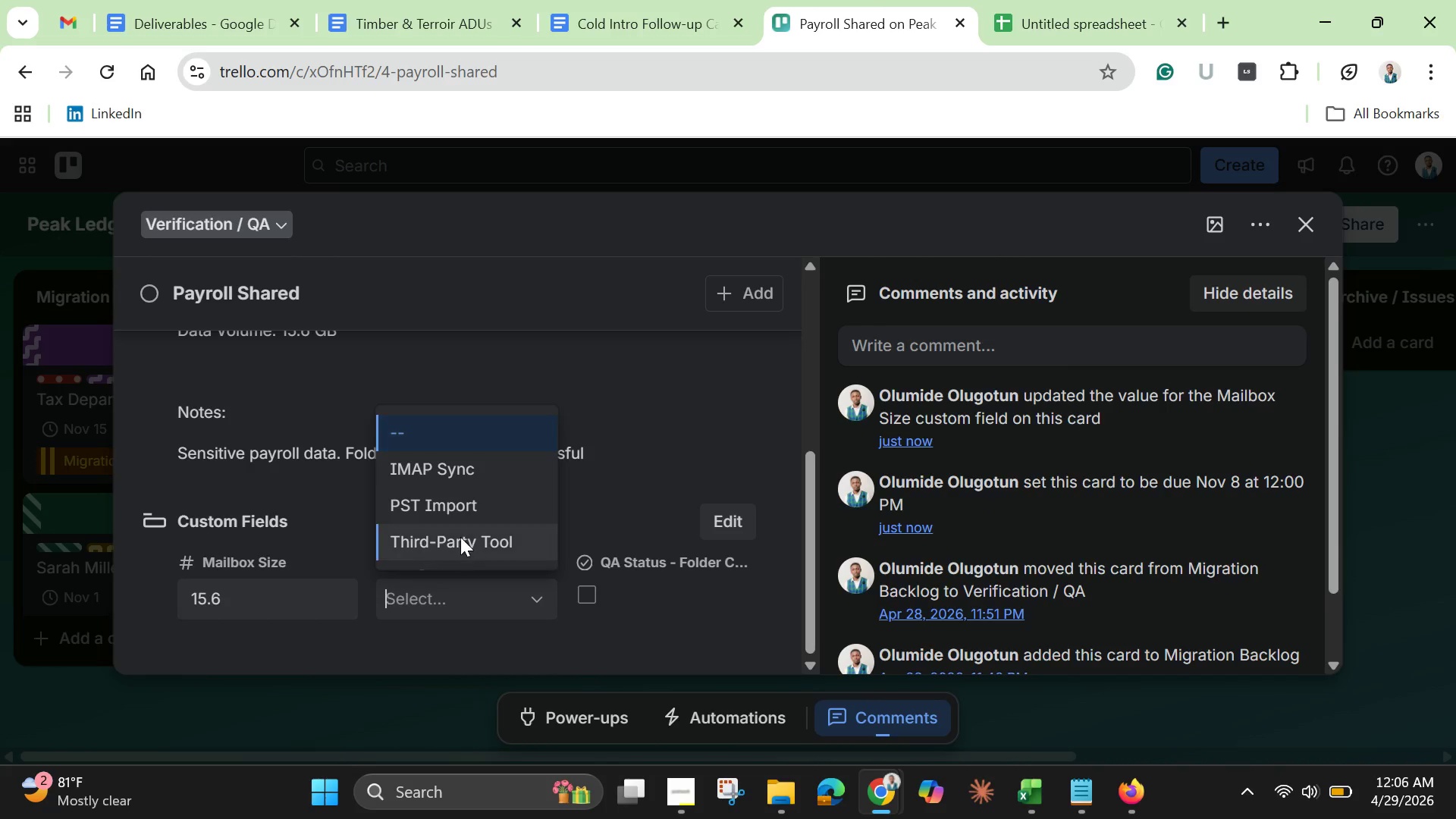 
left_click([454, 507])
 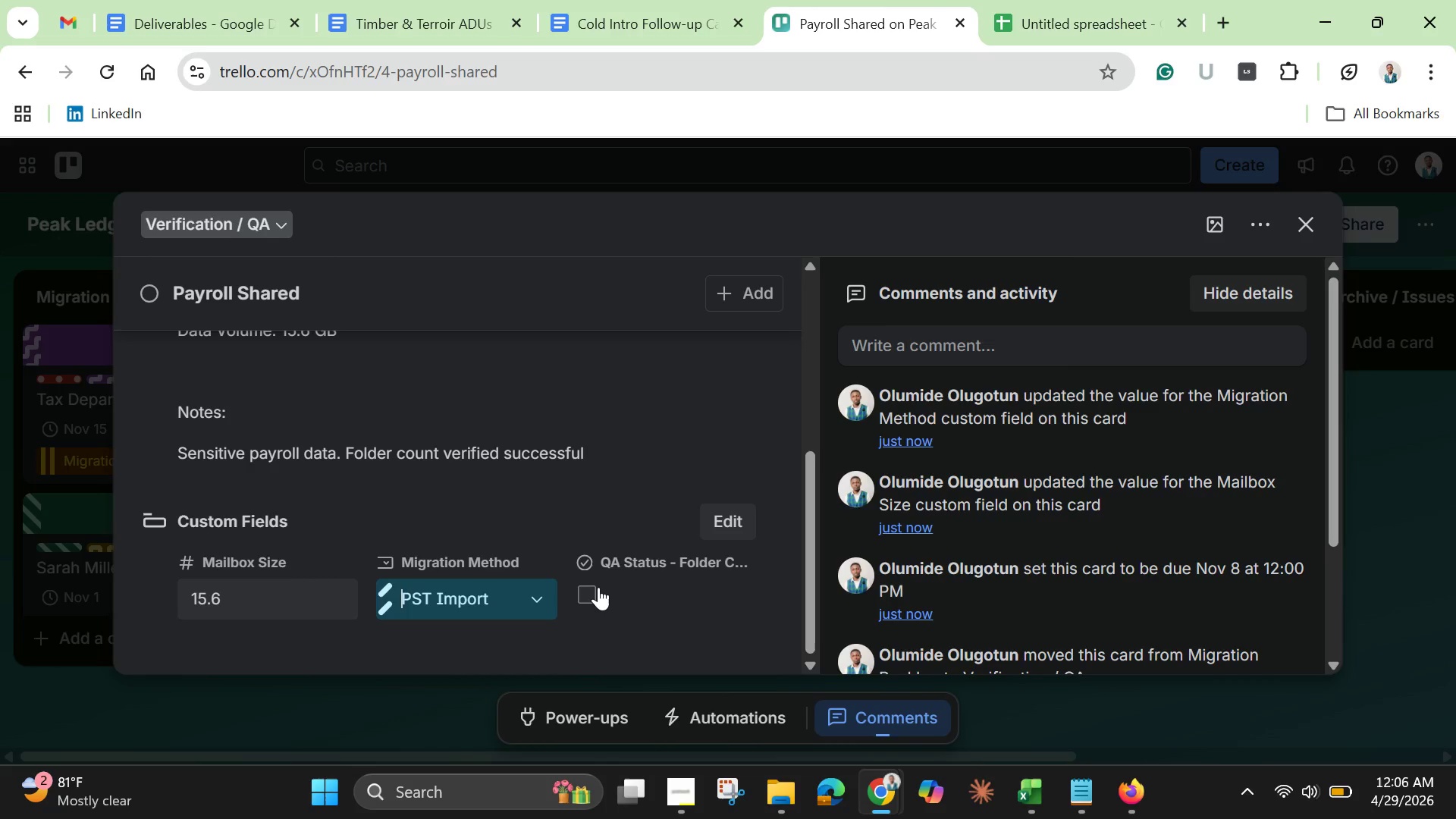 
left_click([598, 587])
 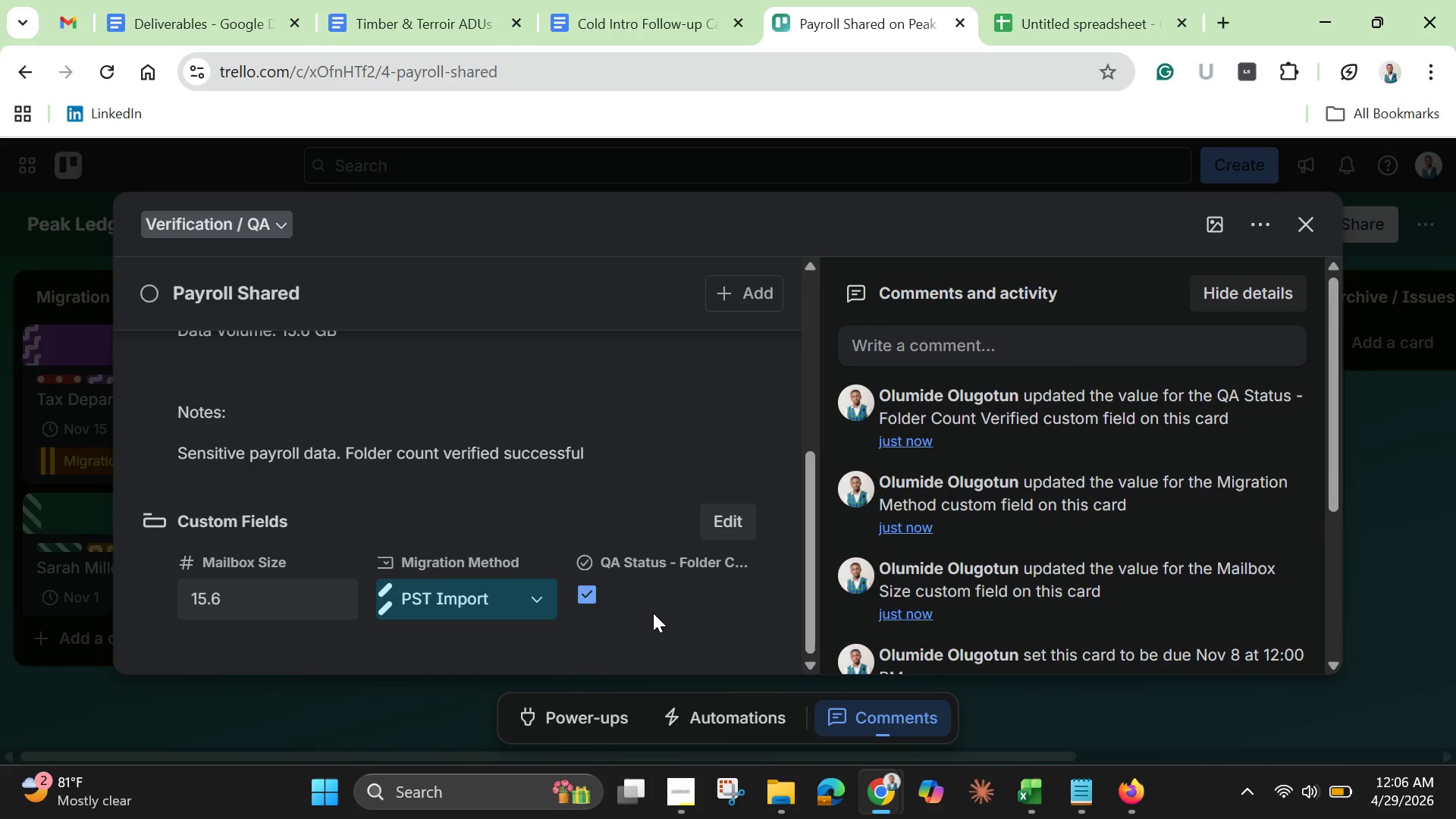 
scroll: coordinate [636, 600], scroll_direction: up, amount: 7.0
 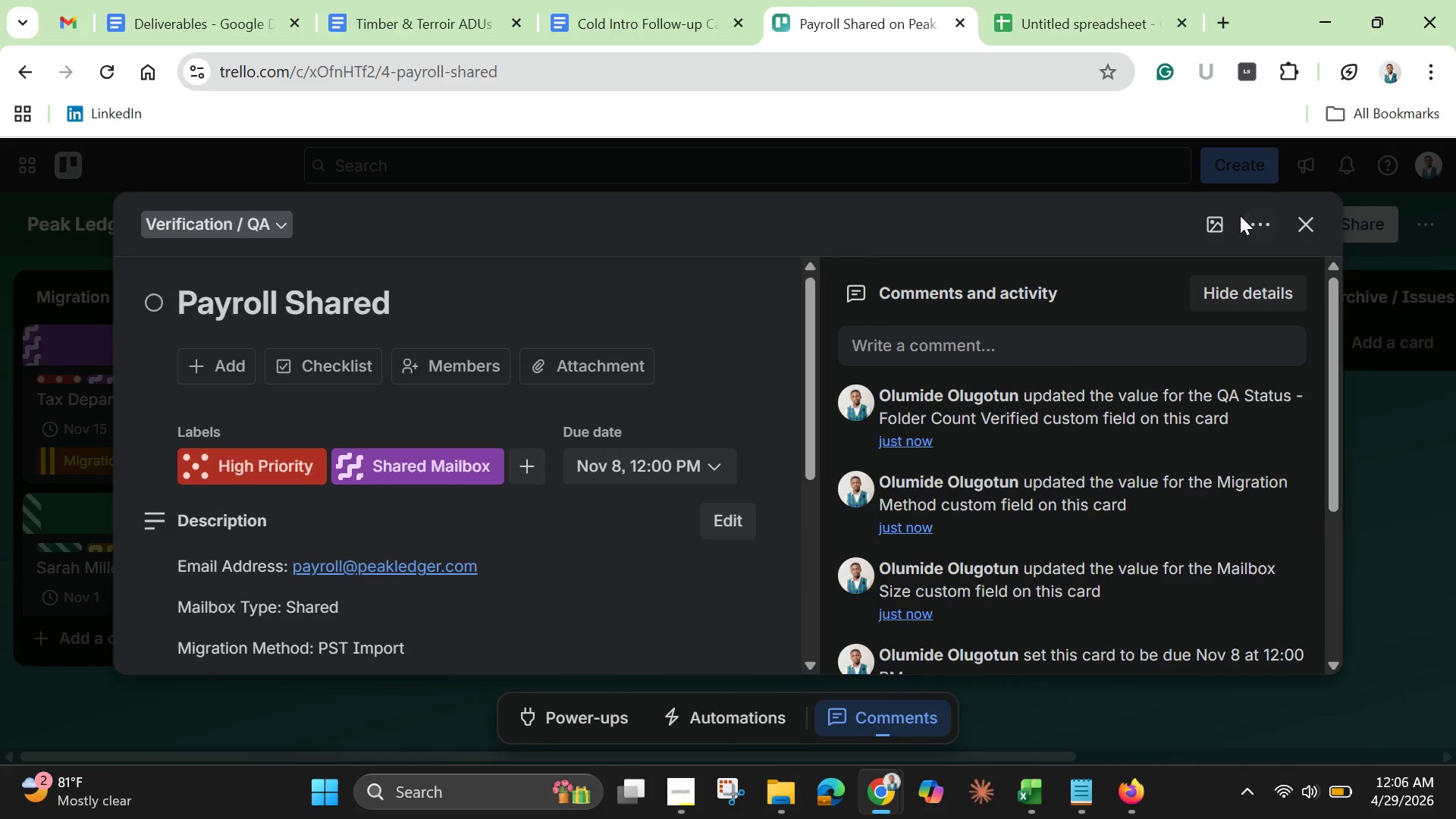 
left_click([1222, 213])
 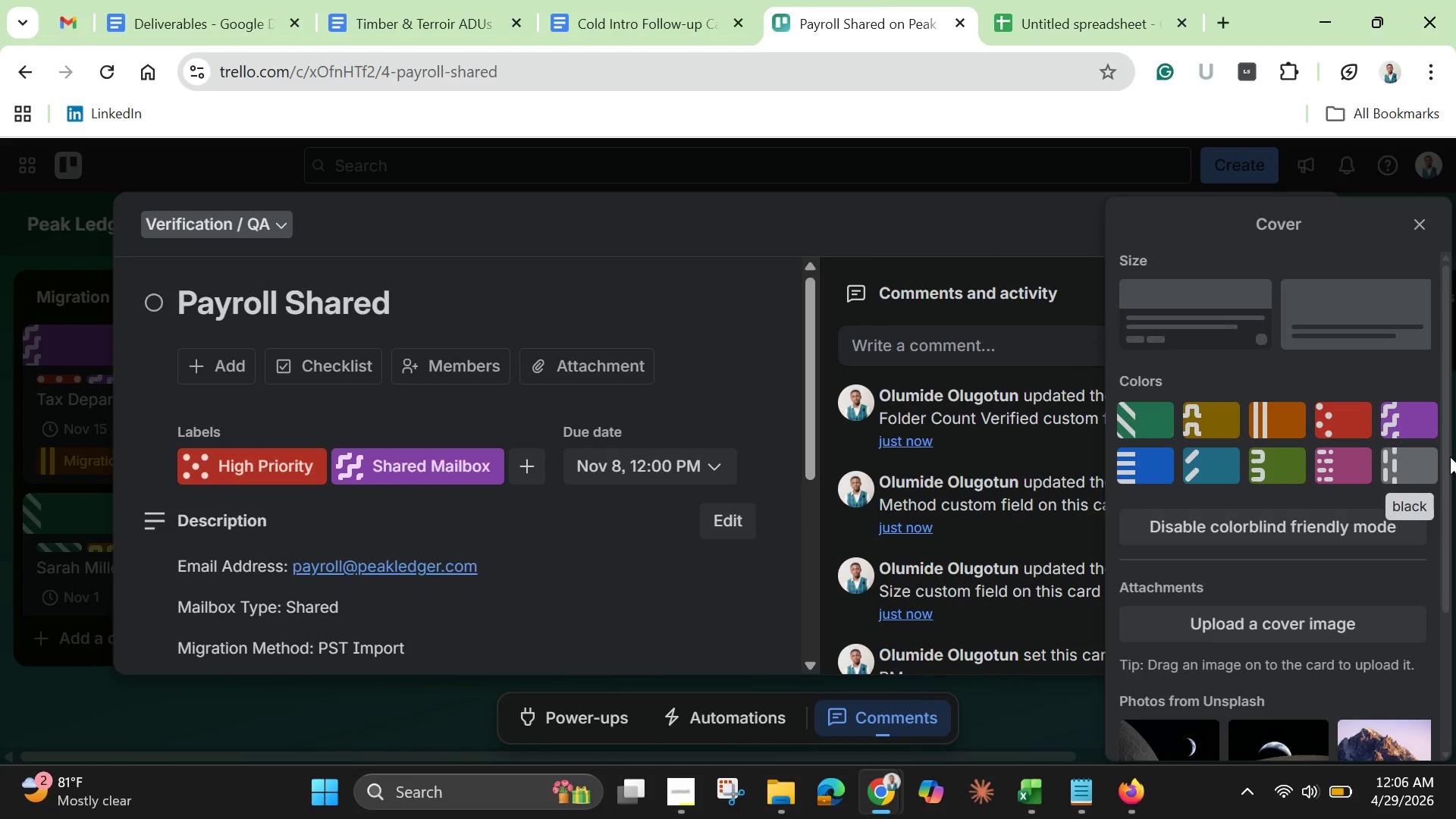 
left_click([1424, 431])
 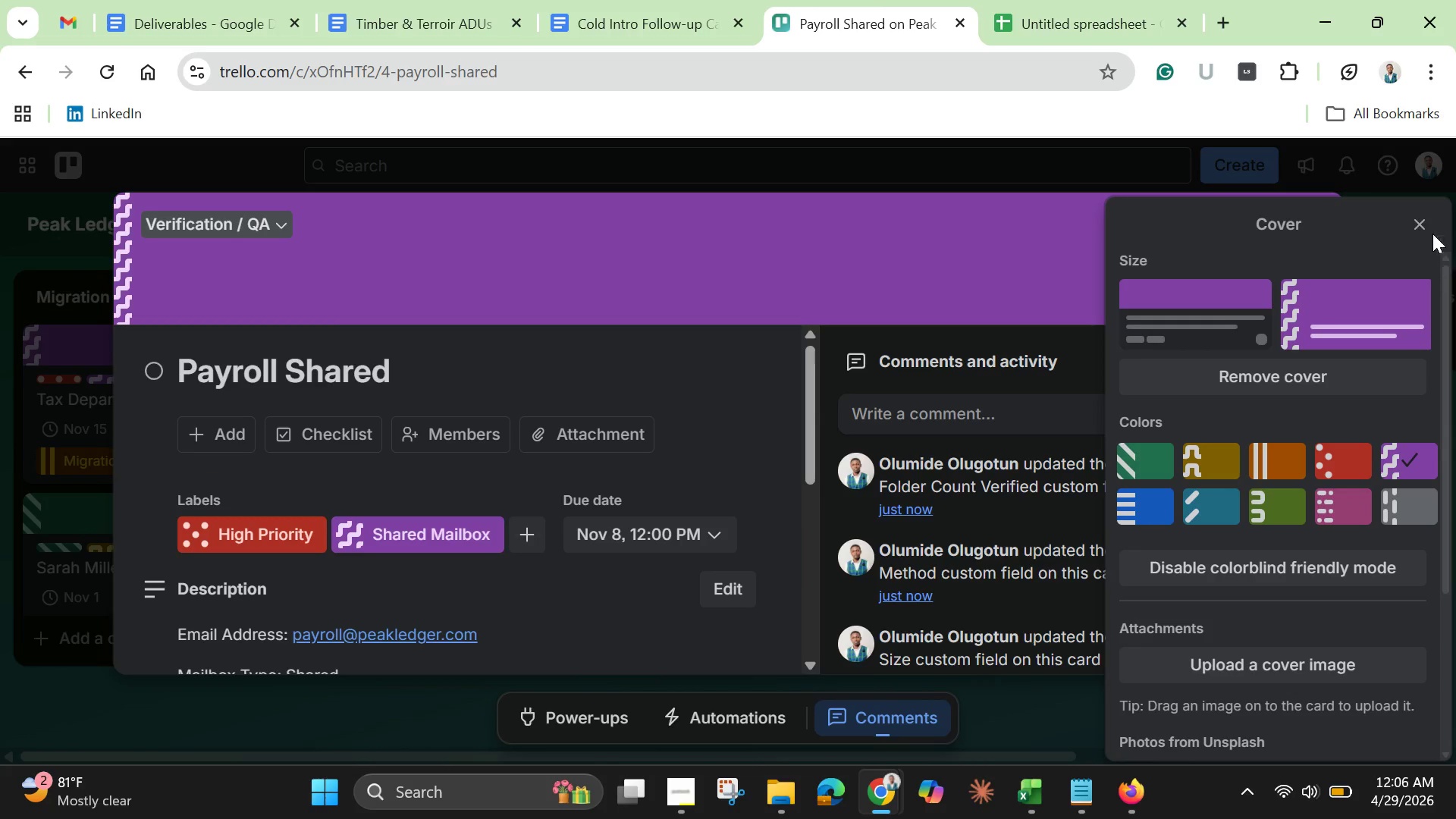 
left_click([1431, 226])
 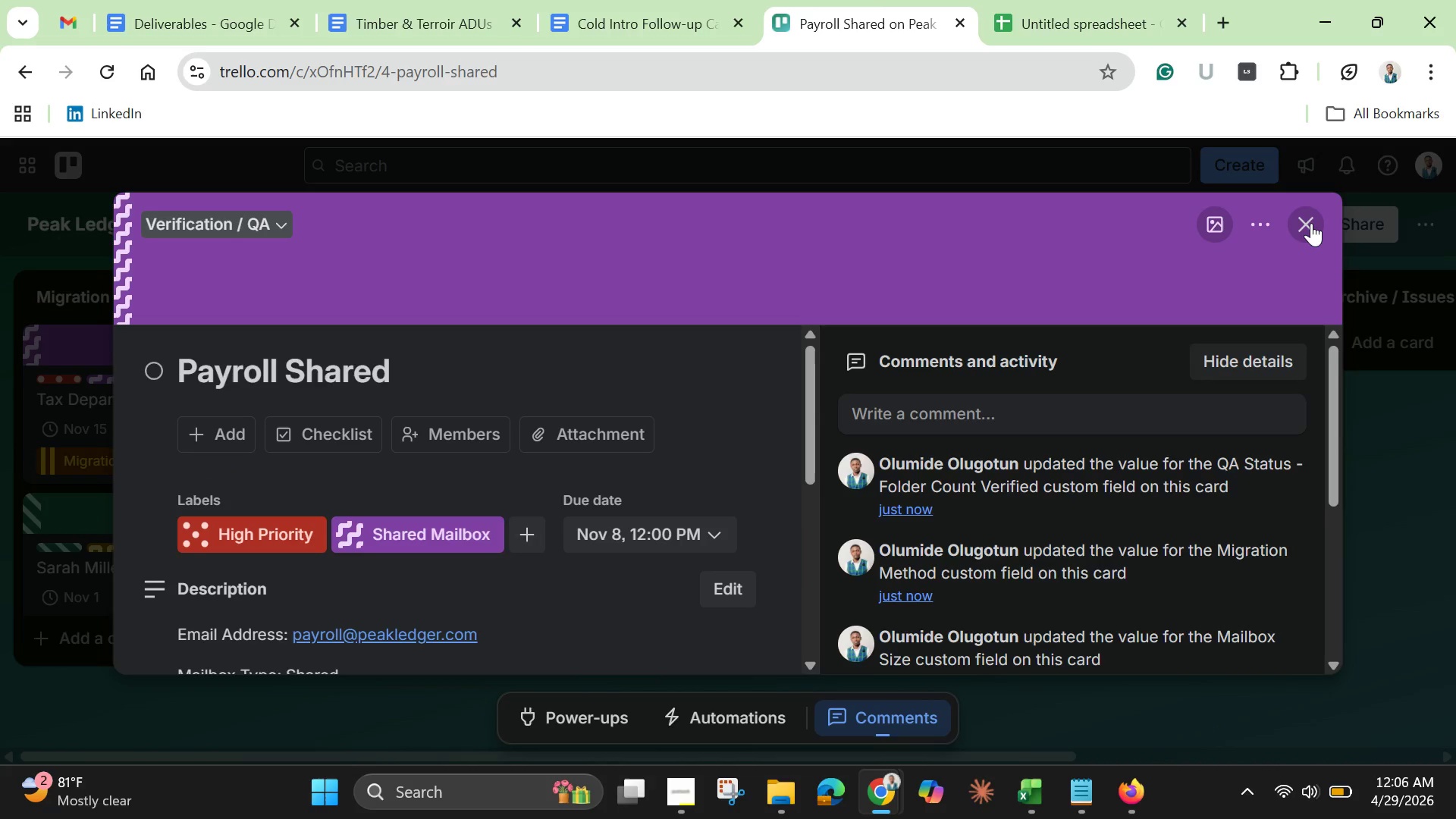 
left_click([1311, 223])
 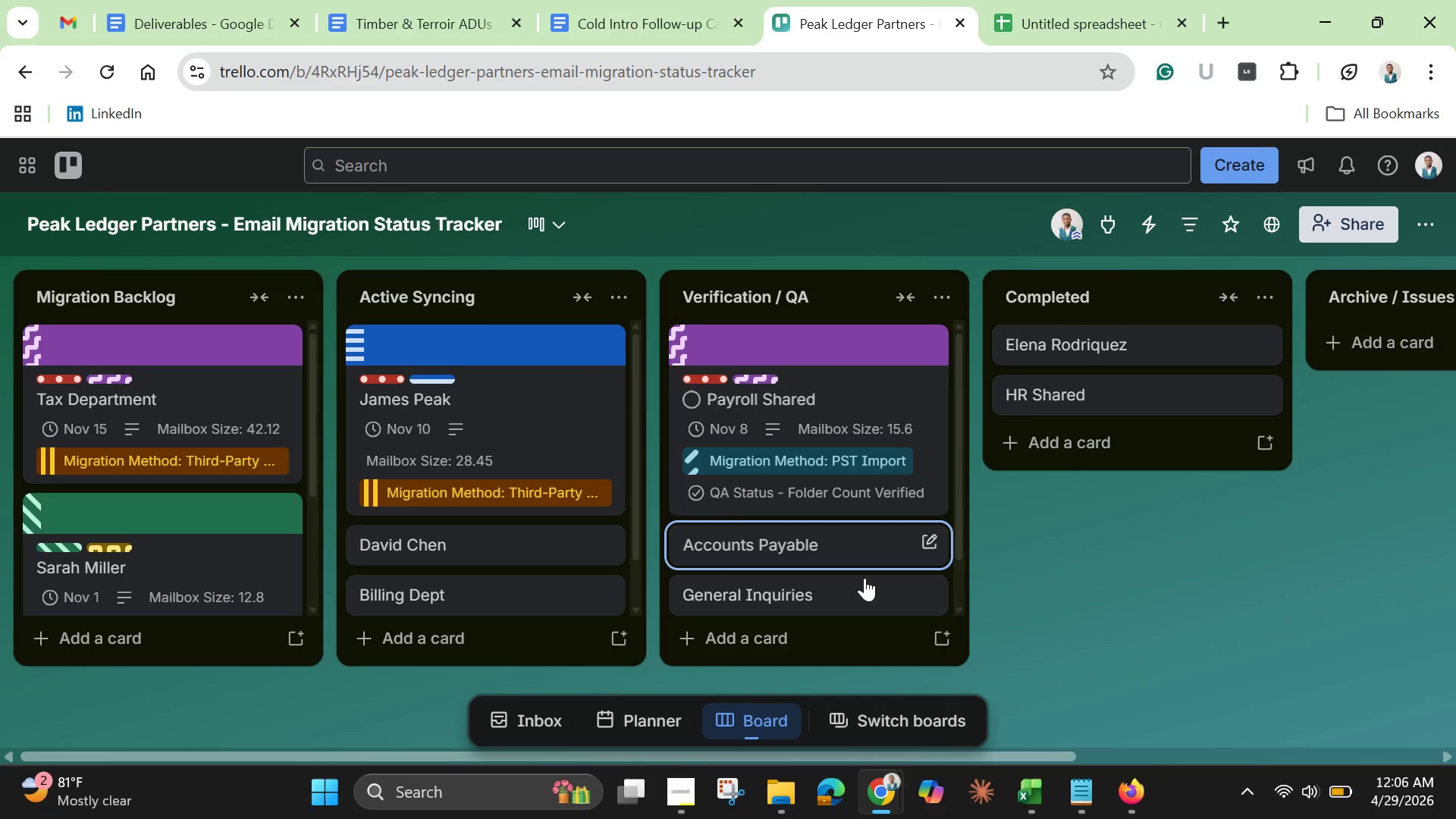 
left_click([463, 547])
 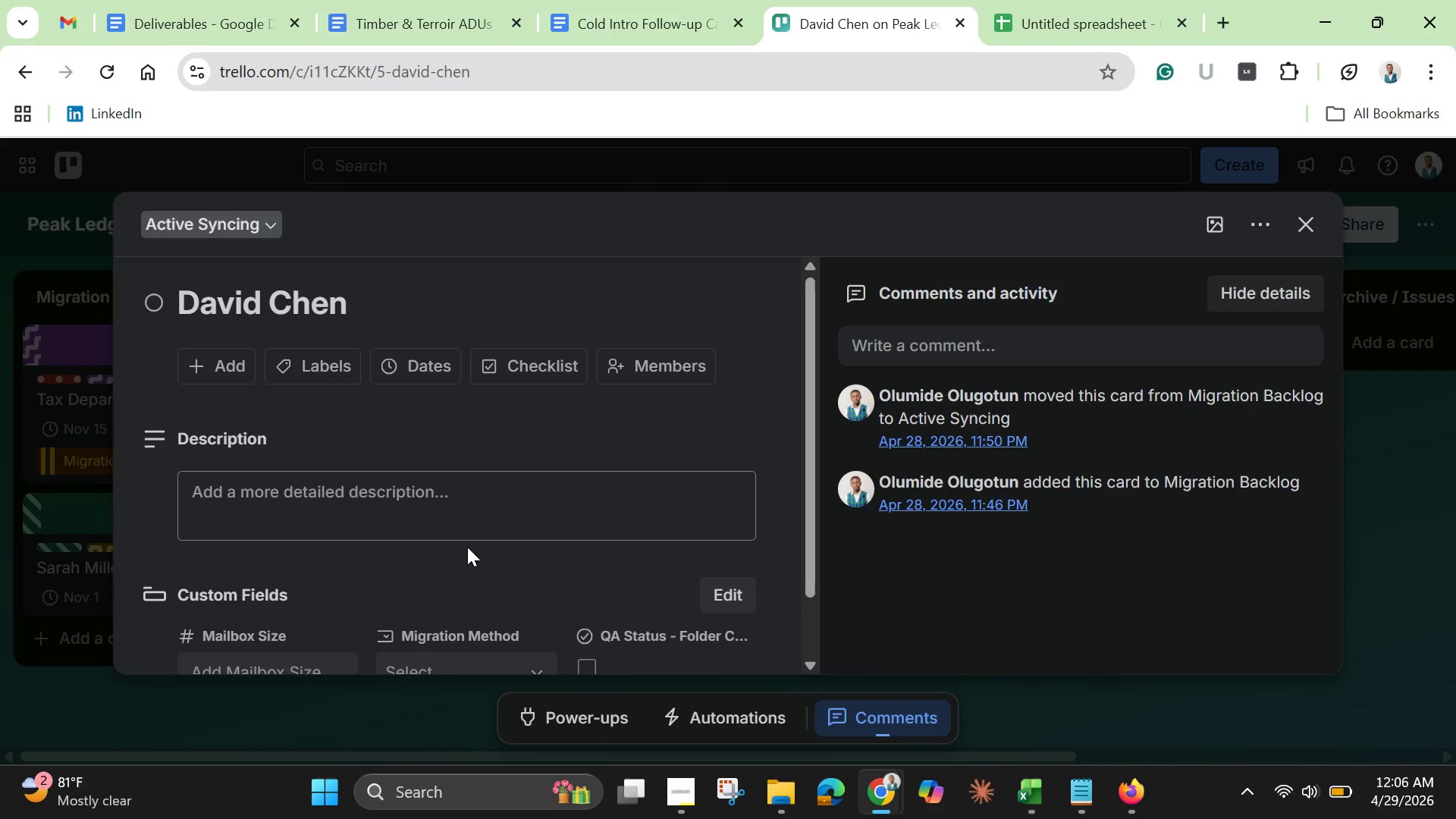 
scroll: coordinate [467, 547], scroll_direction: down, amount: 1.0
 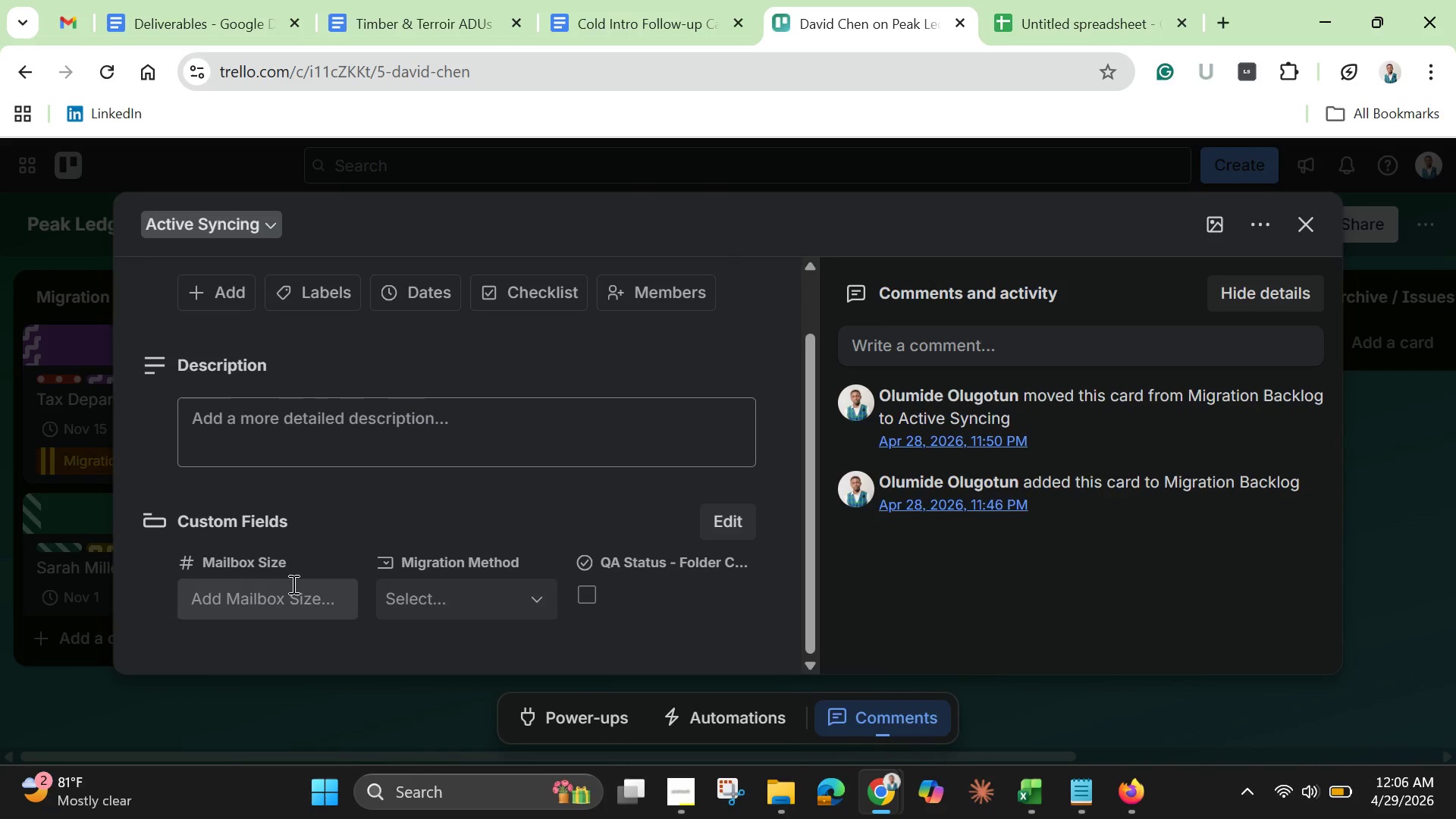 
left_click([281, 602])
 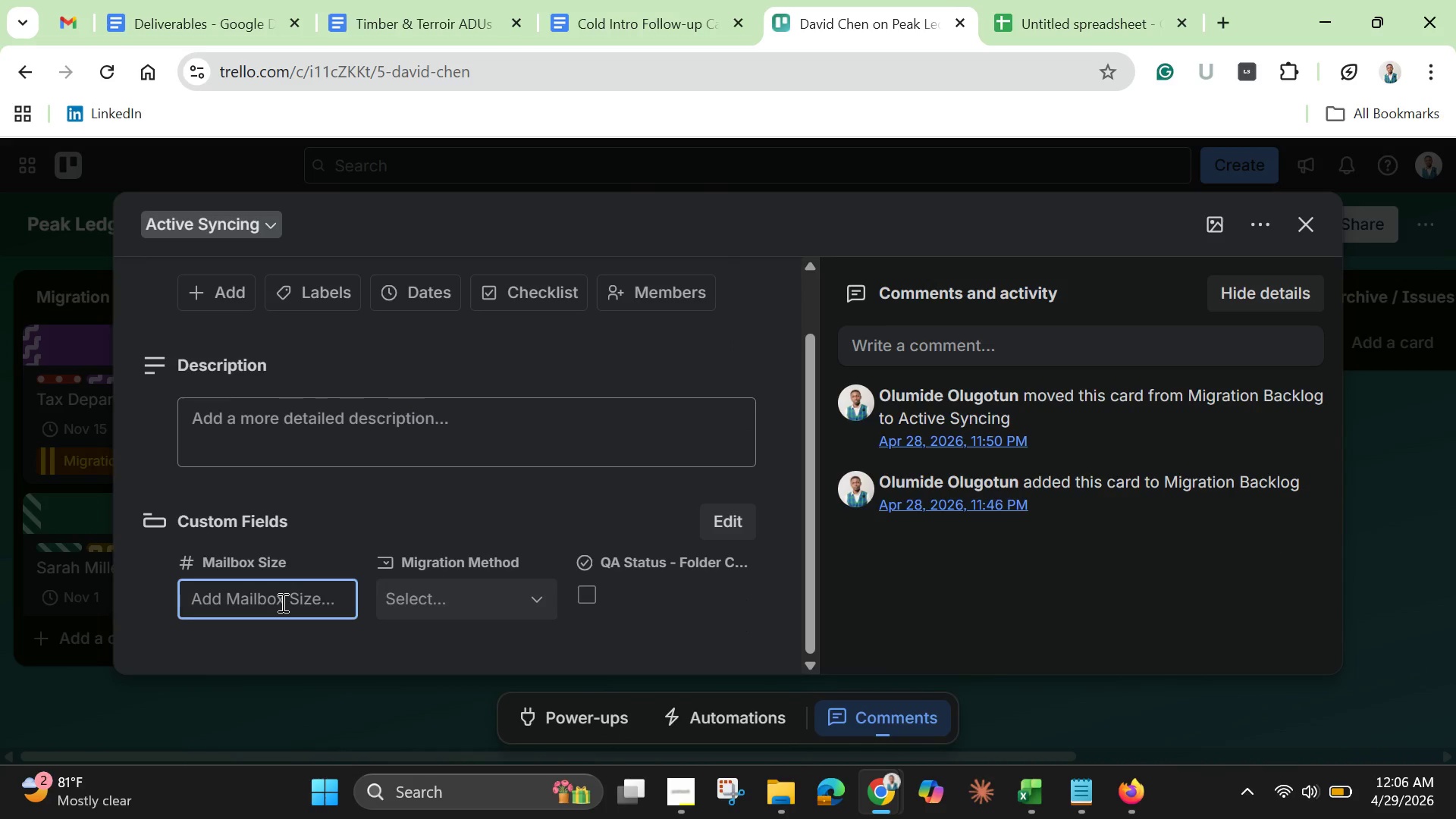 
type(8.44)
 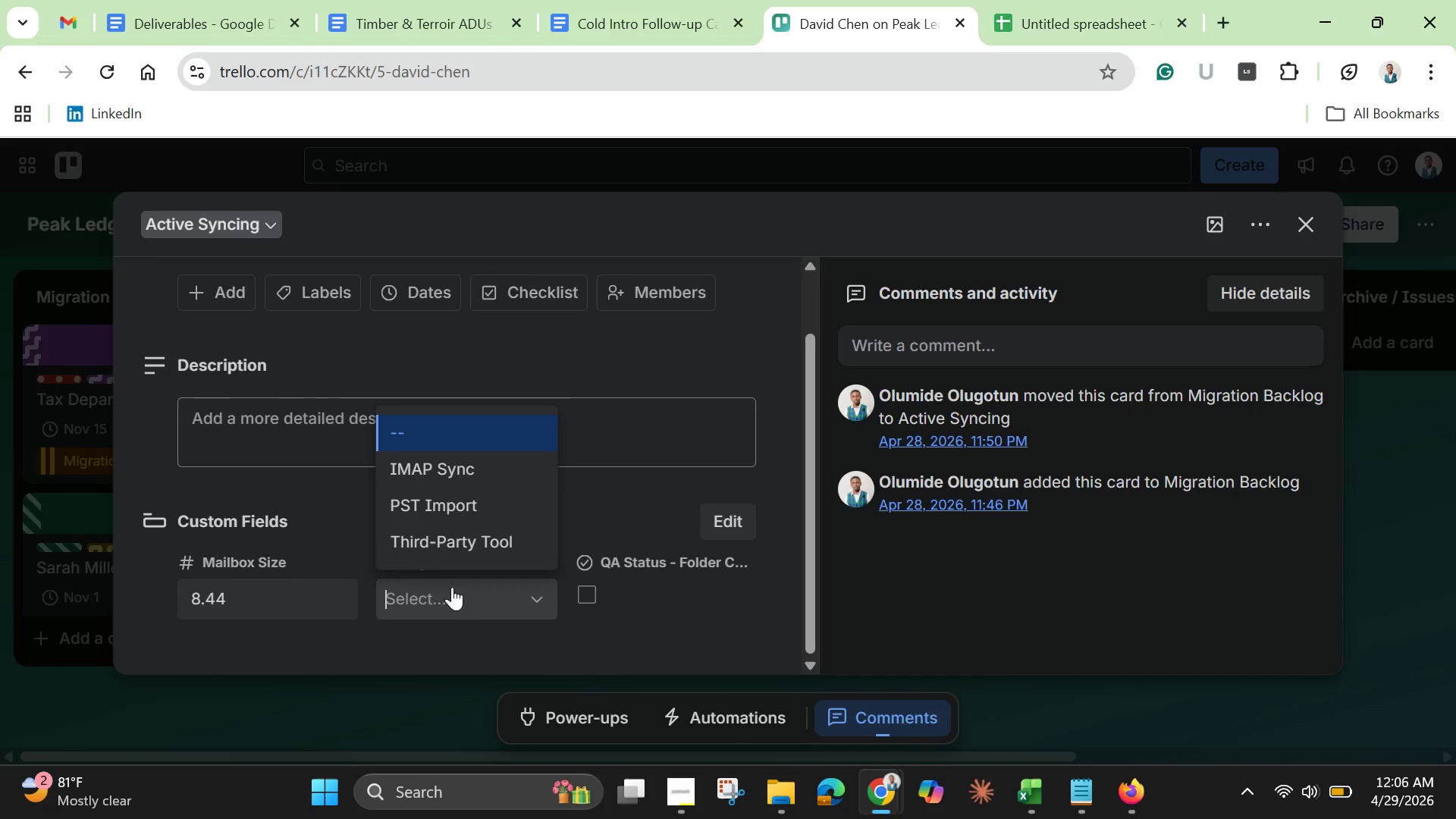 
left_click([441, 457])
 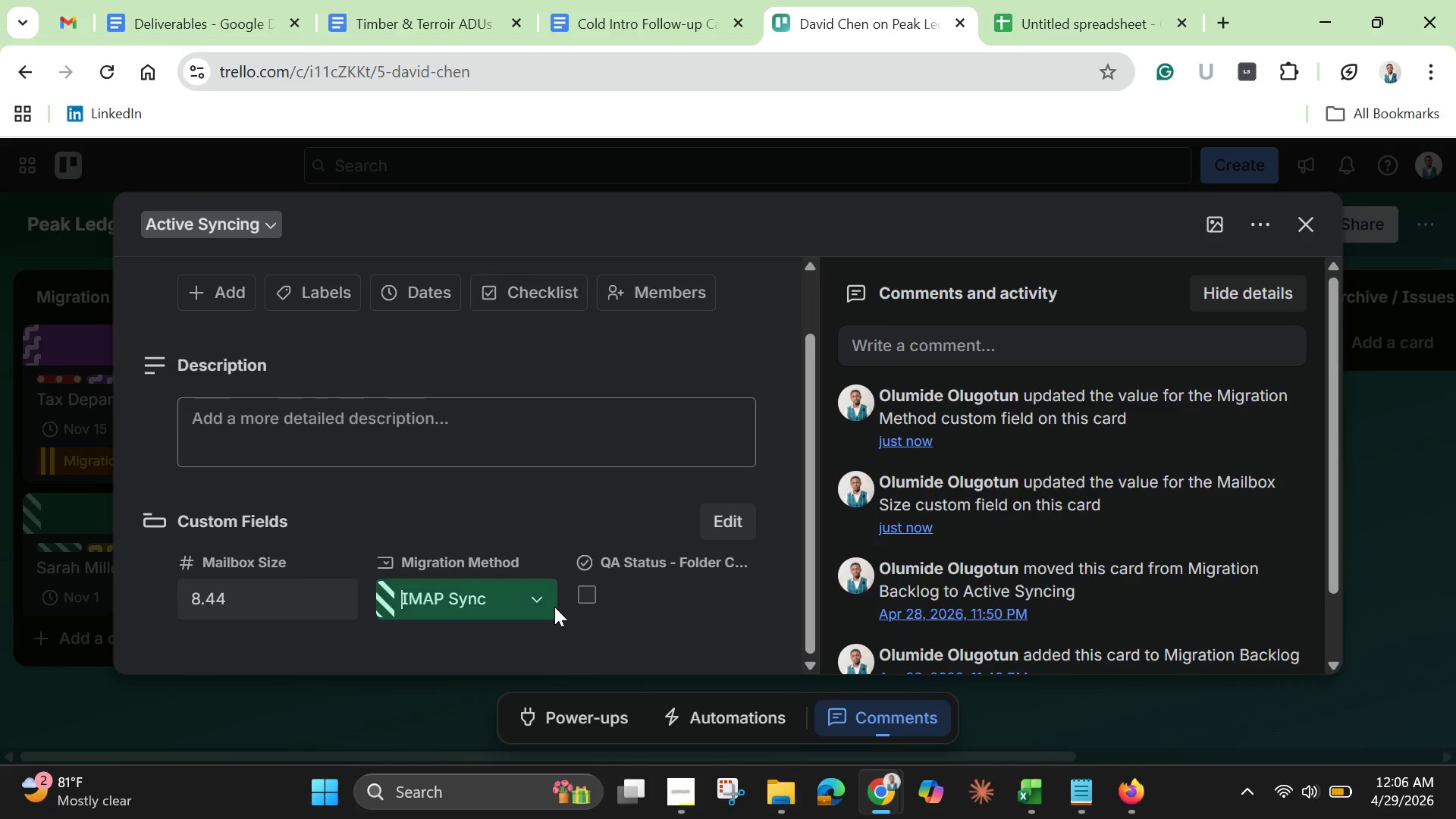 
wait(6.01)
 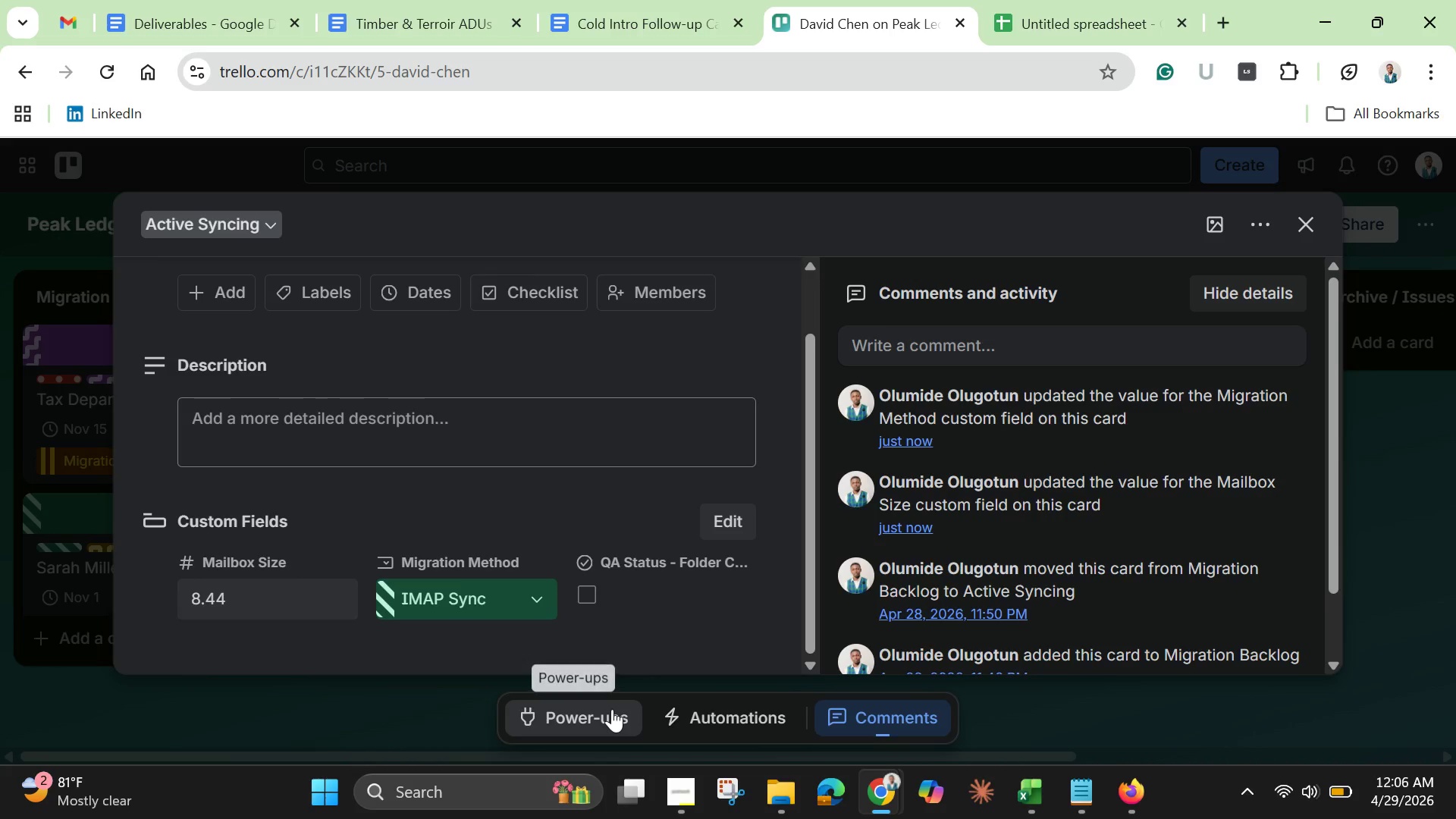 
scroll: coordinate [555, 594], scroll_direction: down, amount: 1.0
 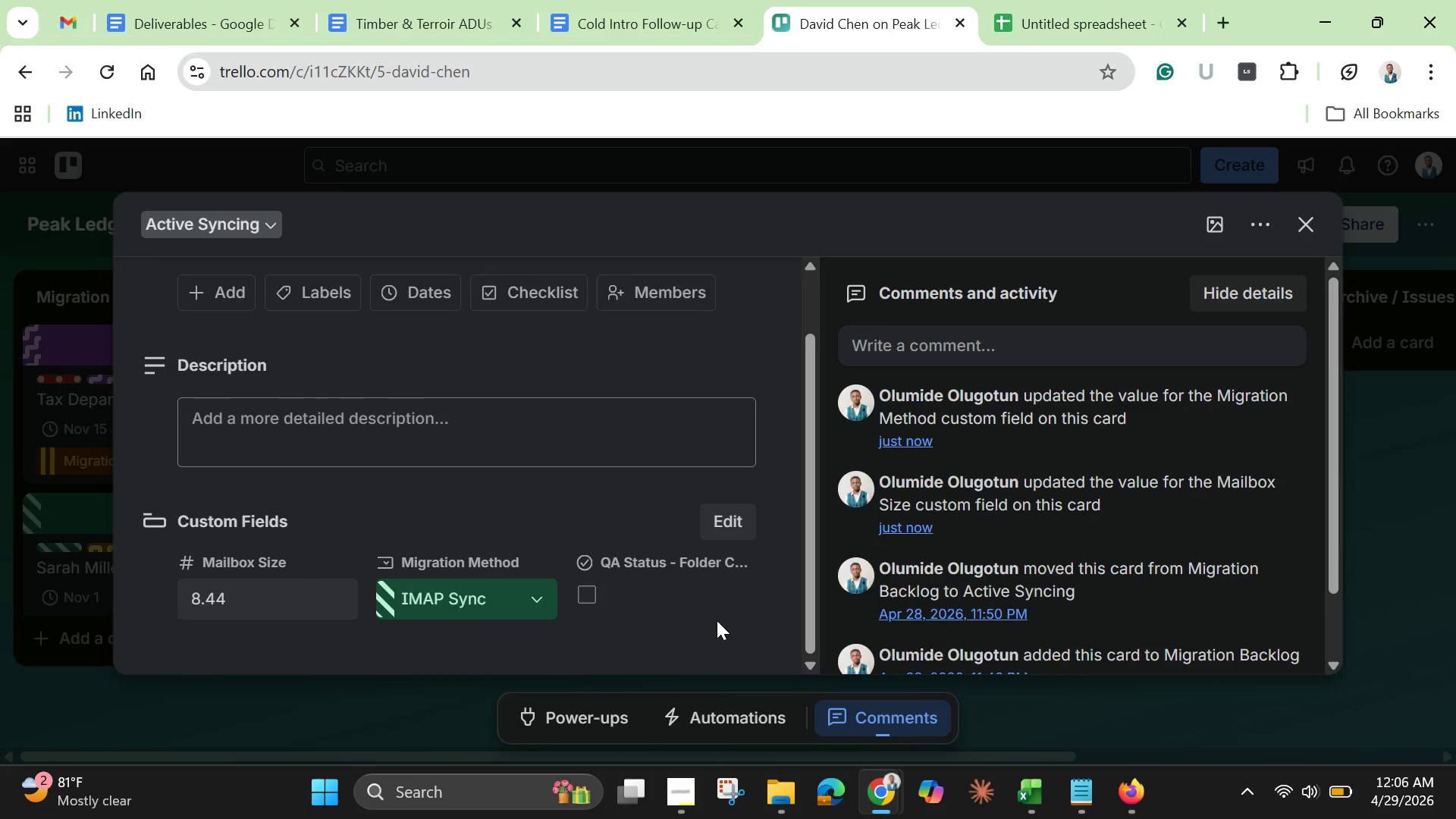 
left_click([718, 622])
 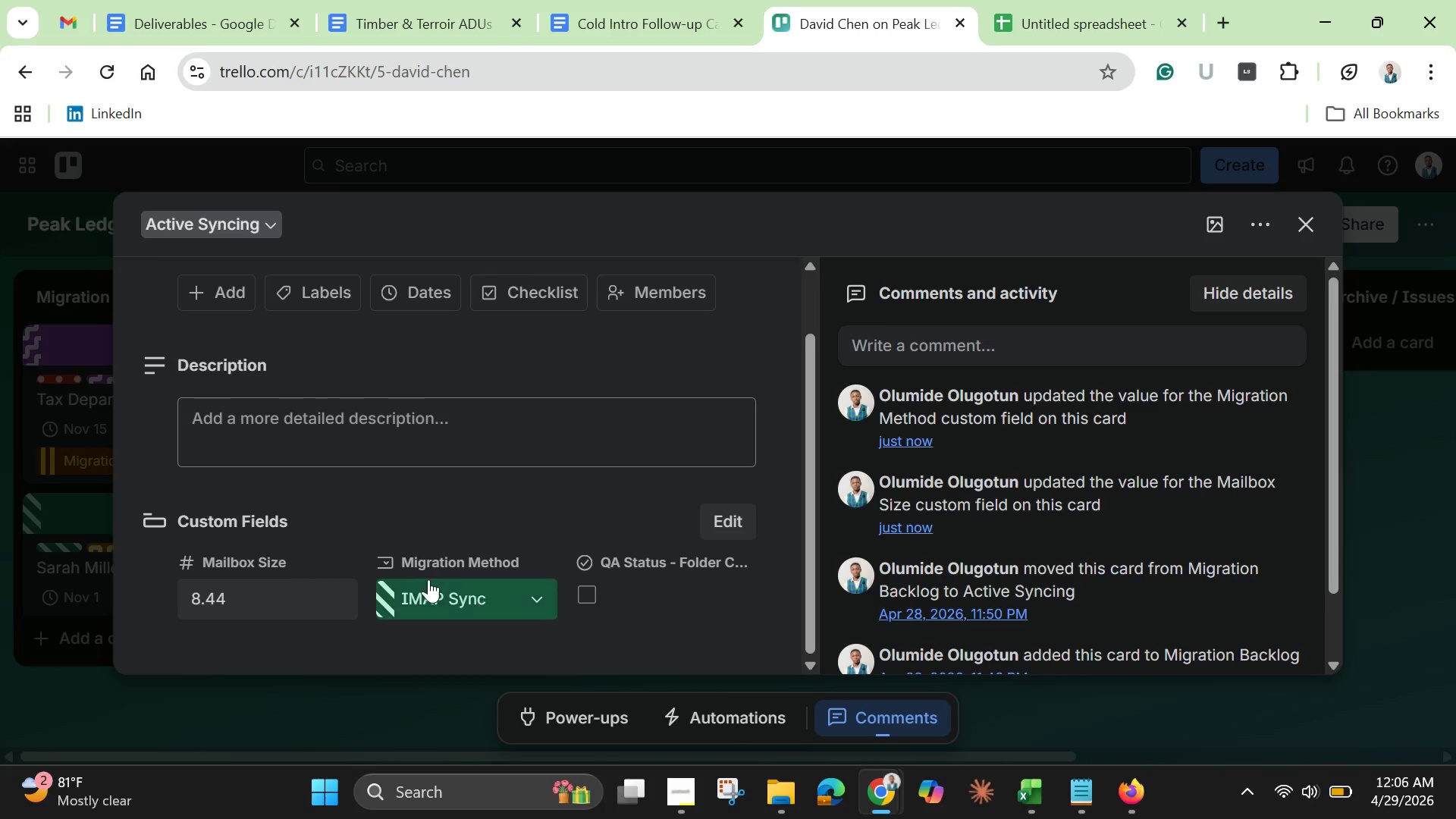 
scroll: coordinate [415, 570], scroll_direction: up, amount: 3.0
 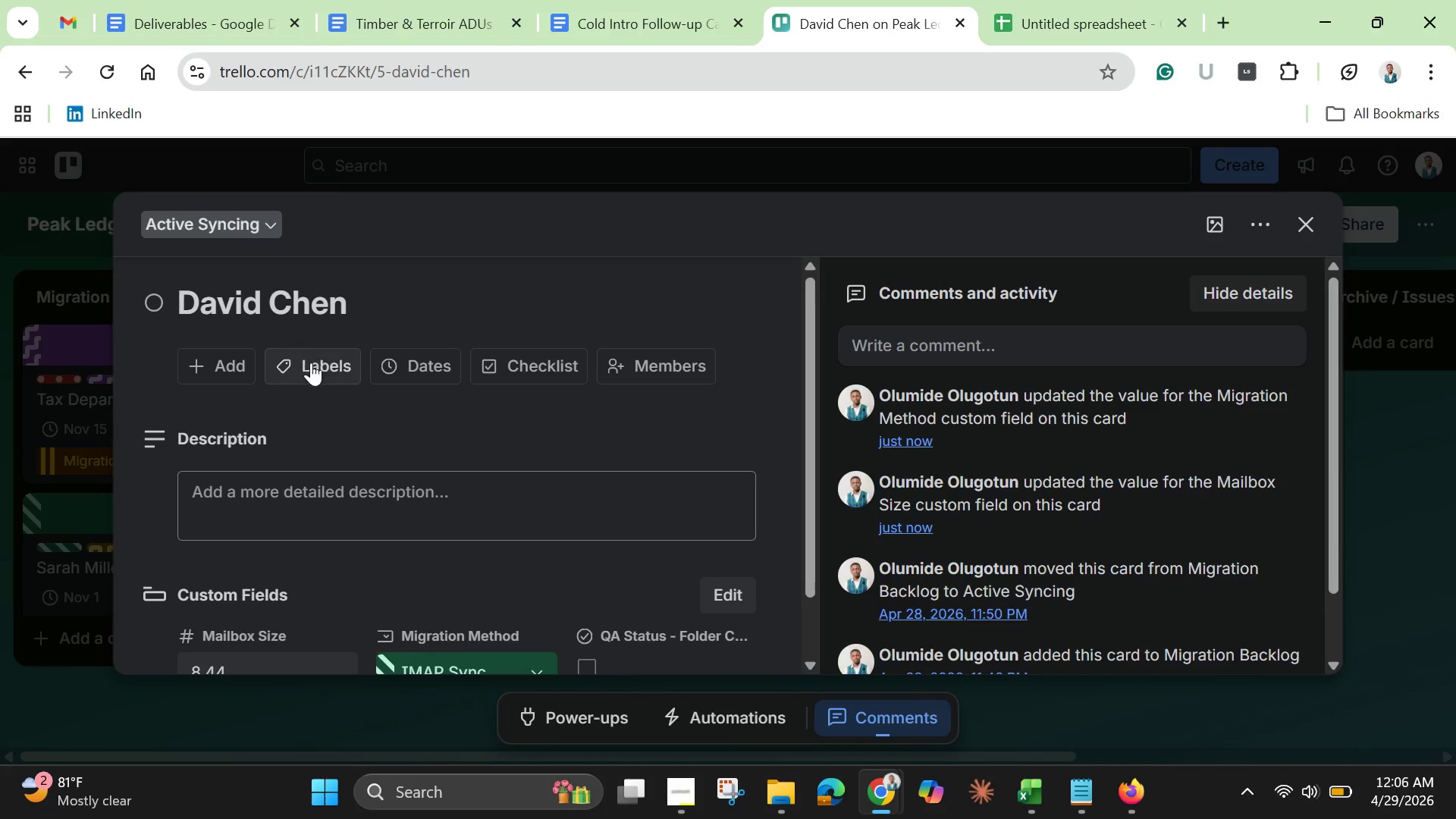 
left_click([318, 370])
 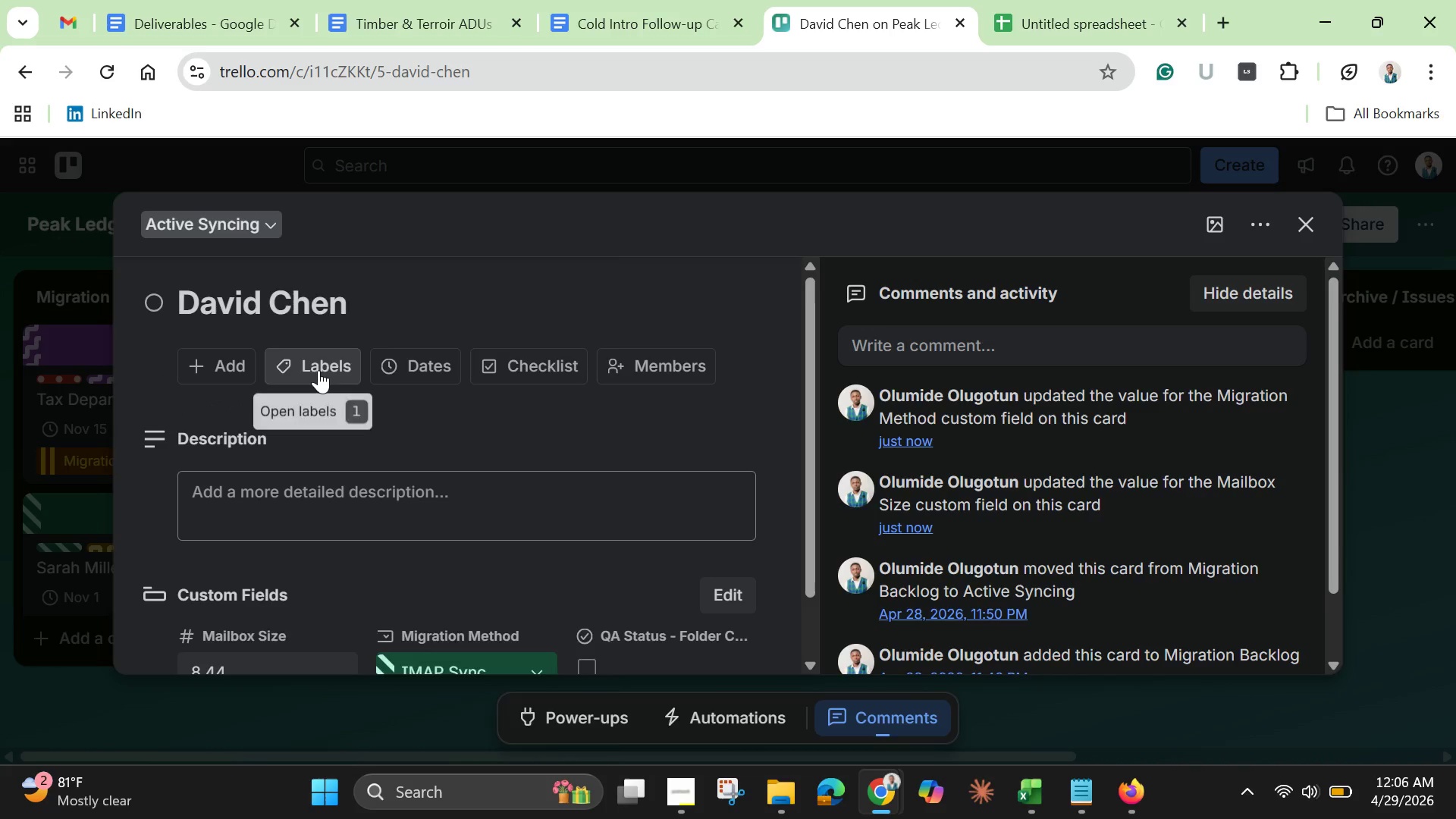 
mouse_move([331, 379])
 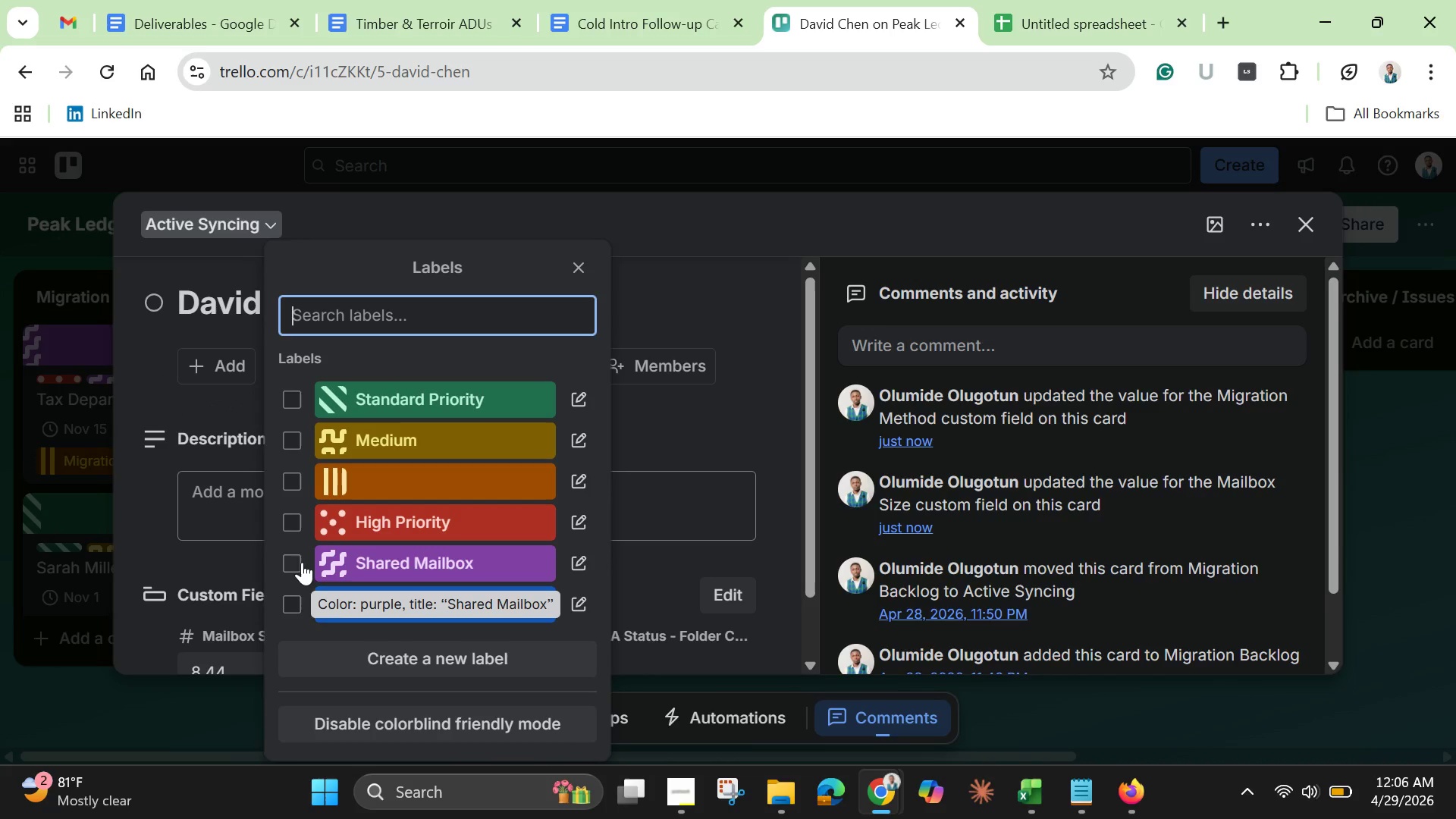 
left_click([300, 560])
 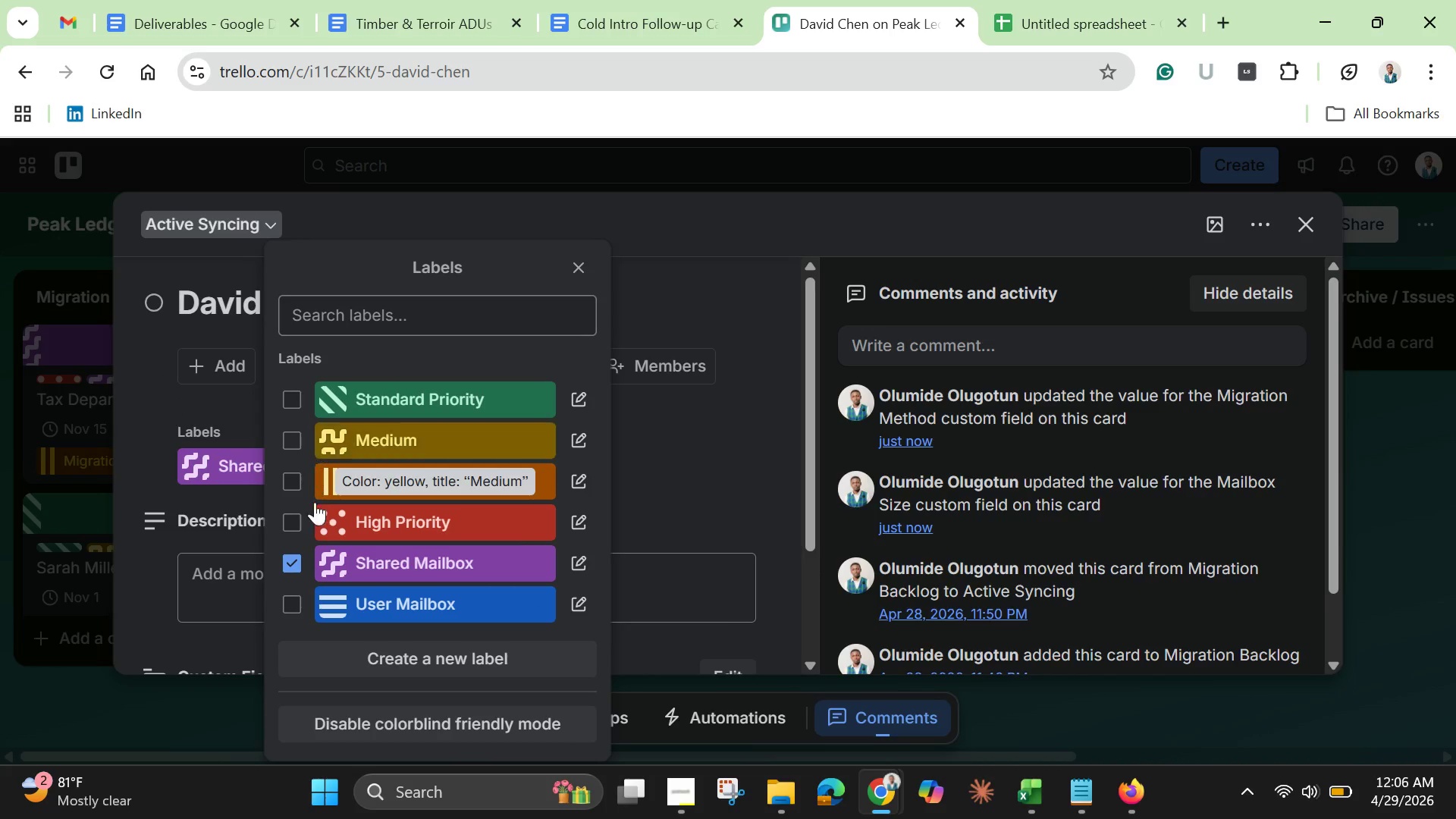 
left_click([293, 599])
 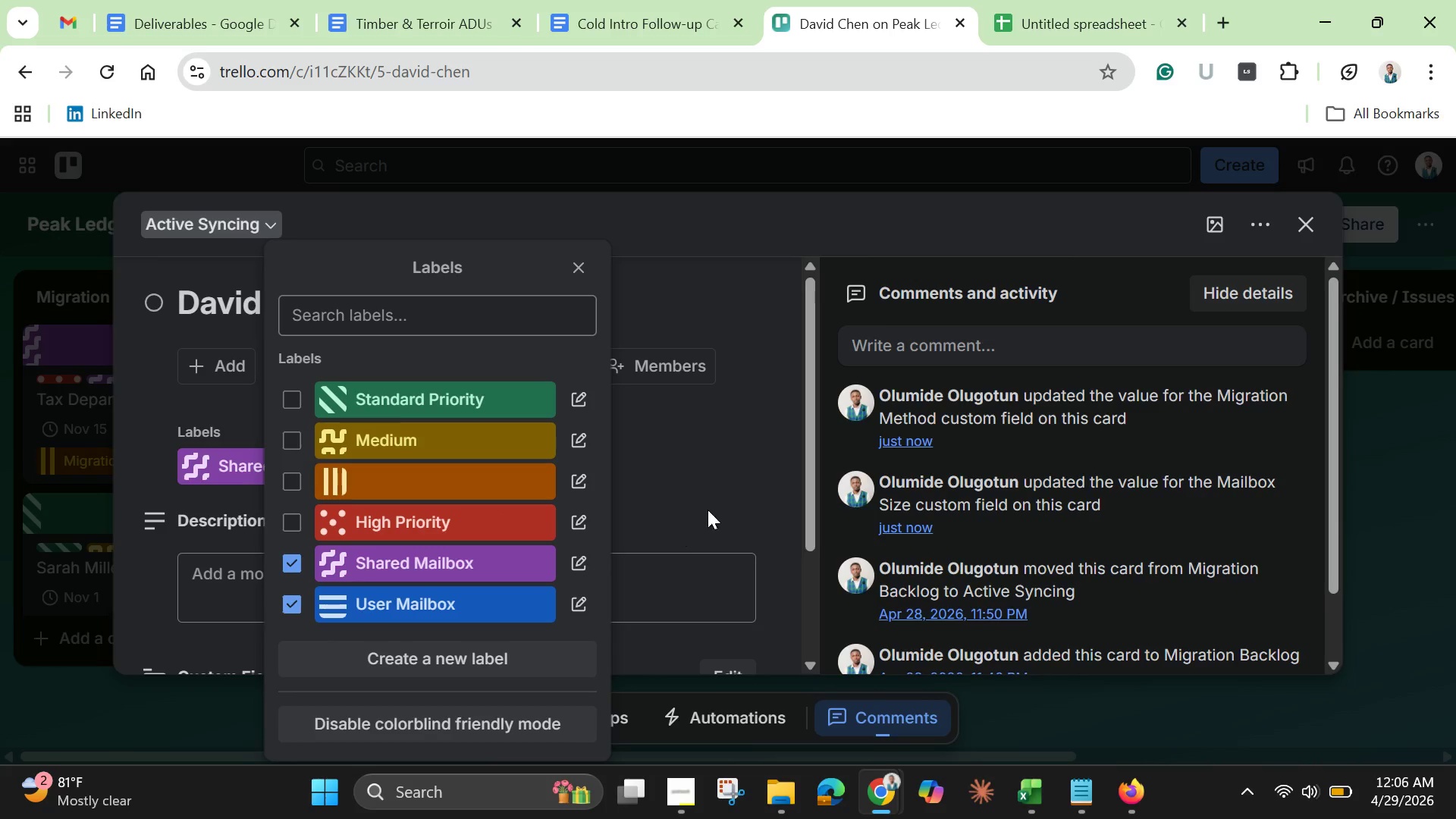 
left_click([729, 486])
 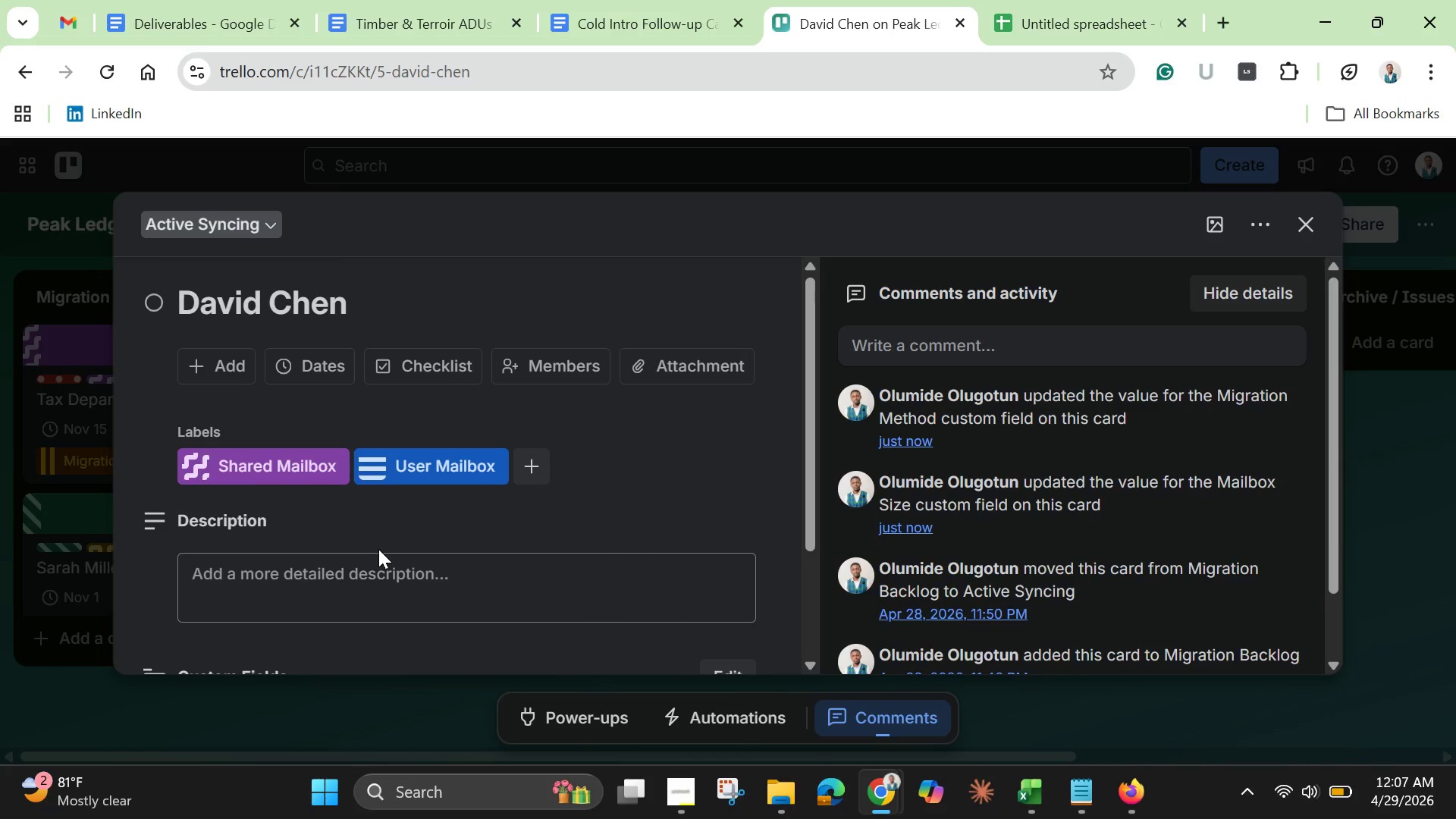 
wait(6.23)
 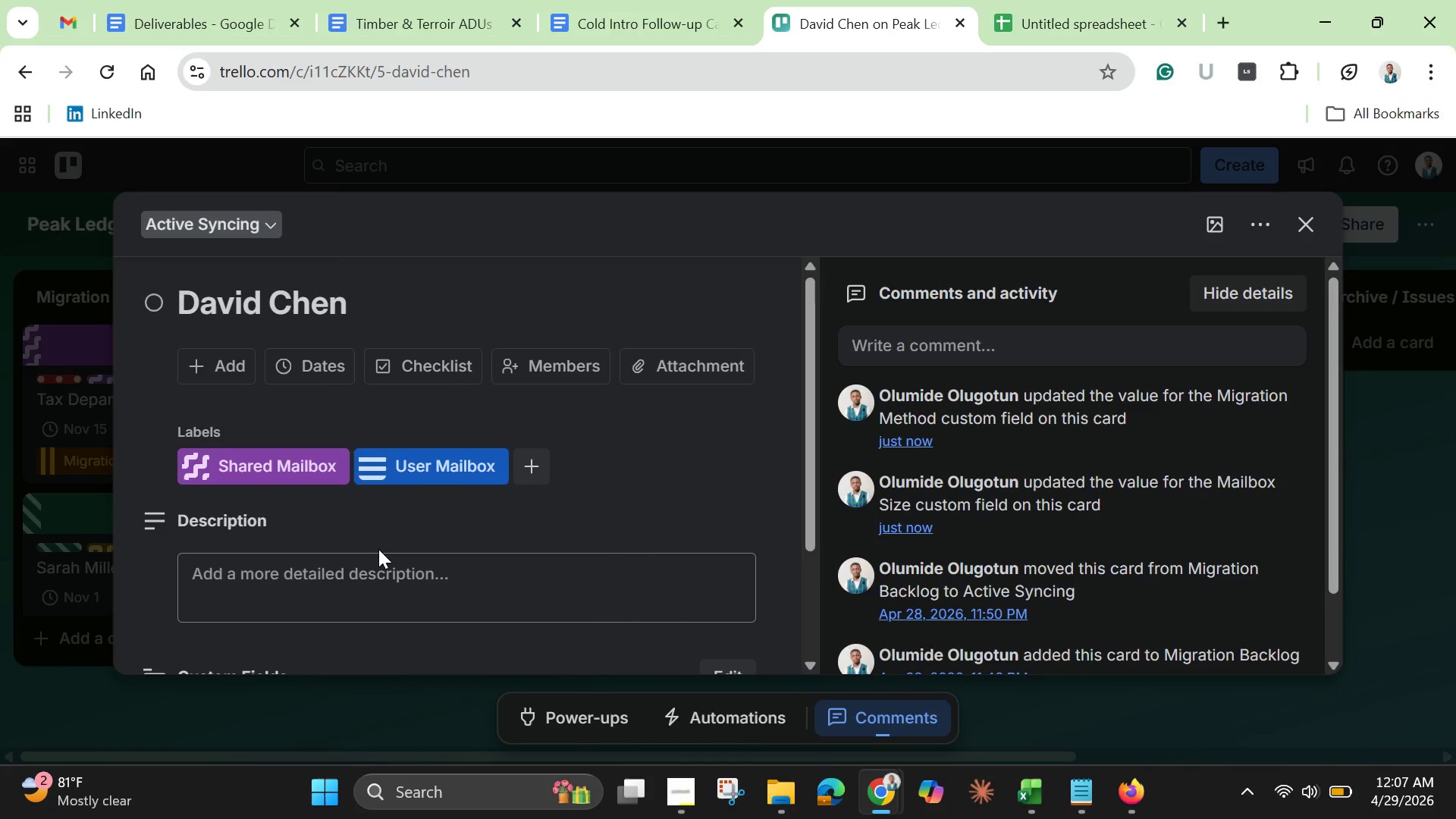 
left_click([322, 369])
 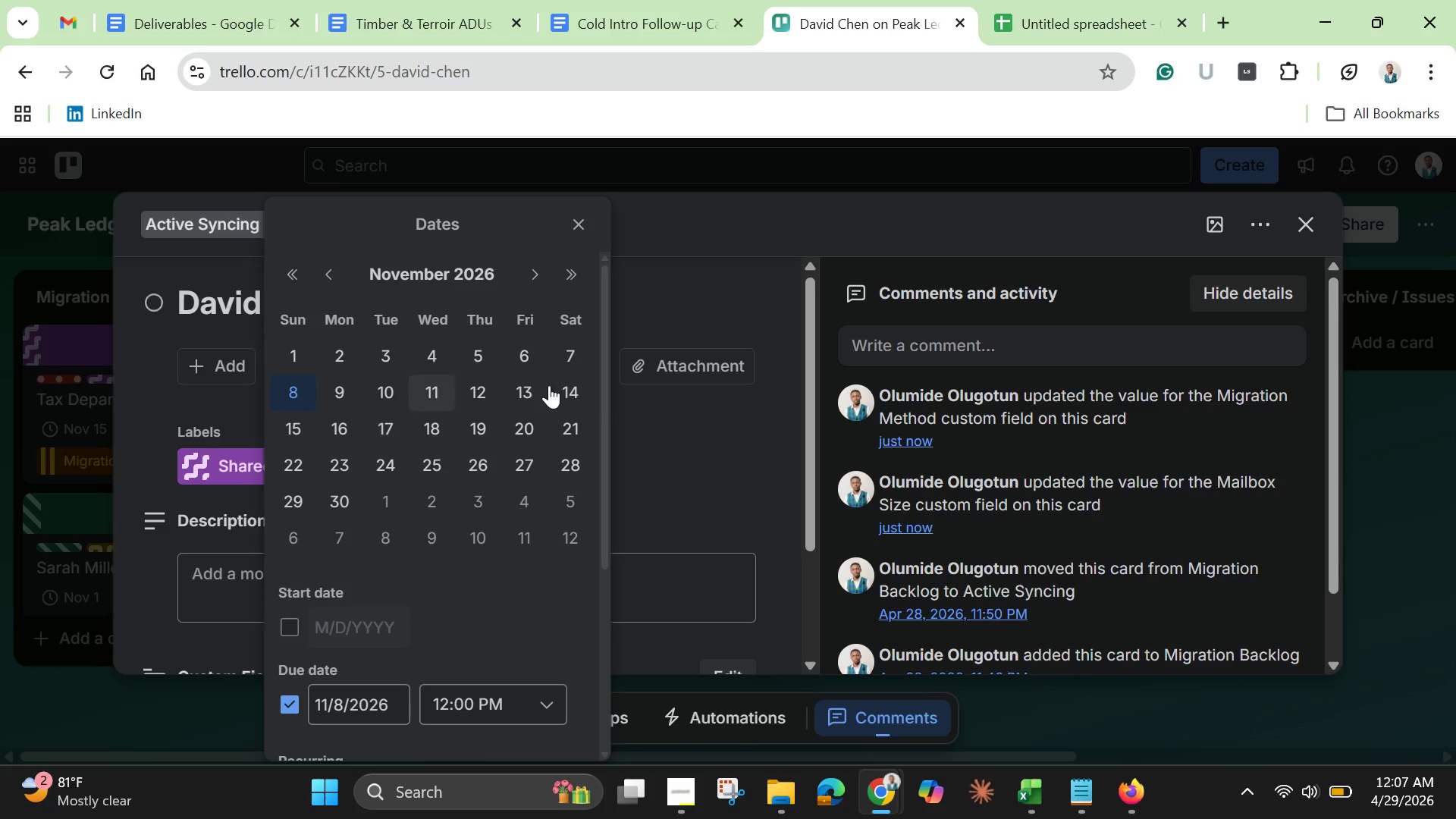 
left_click([481, 398])
 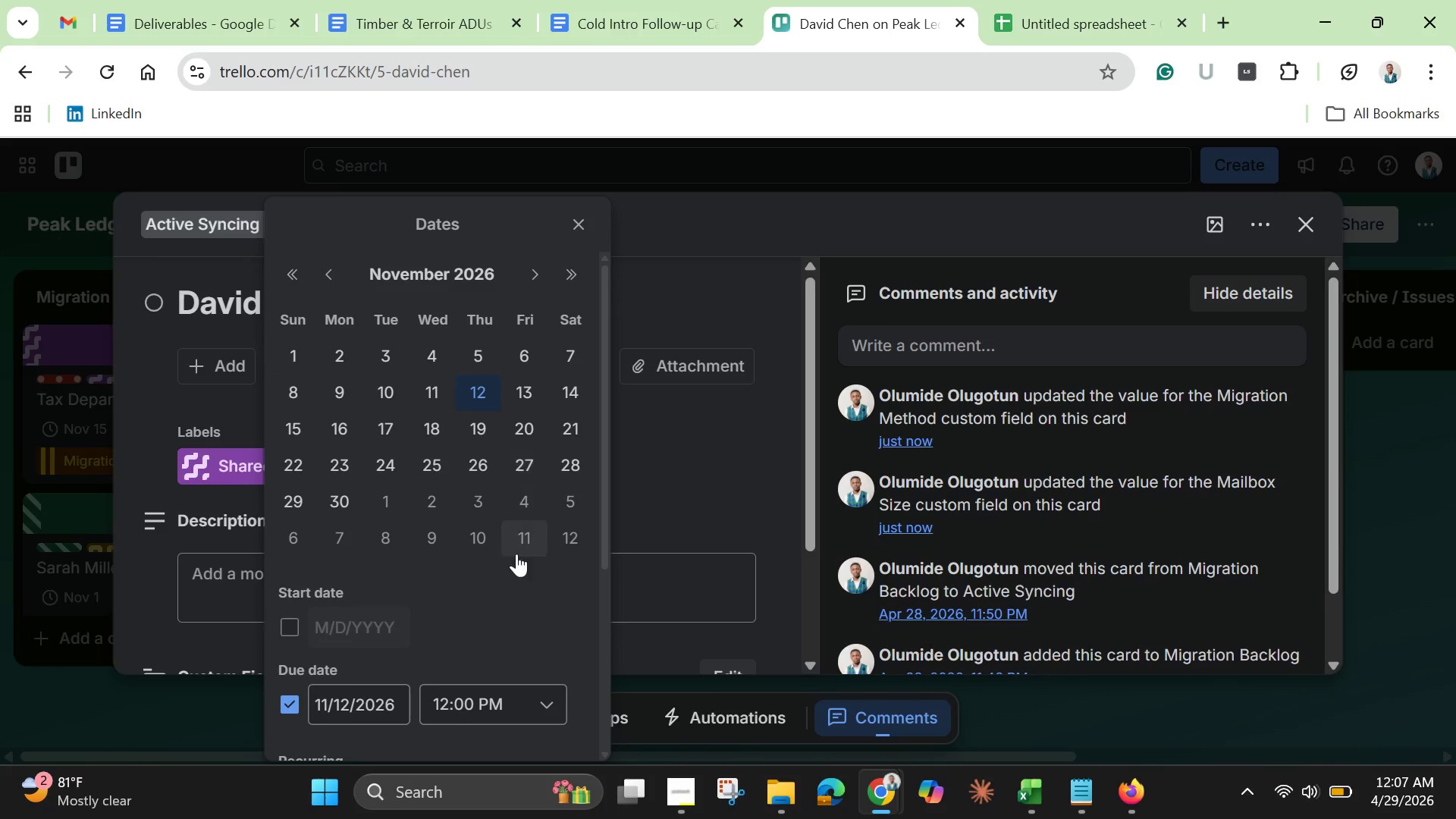 
scroll: coordinate [529, 633], scroll_direction: down, amount: 2.0
 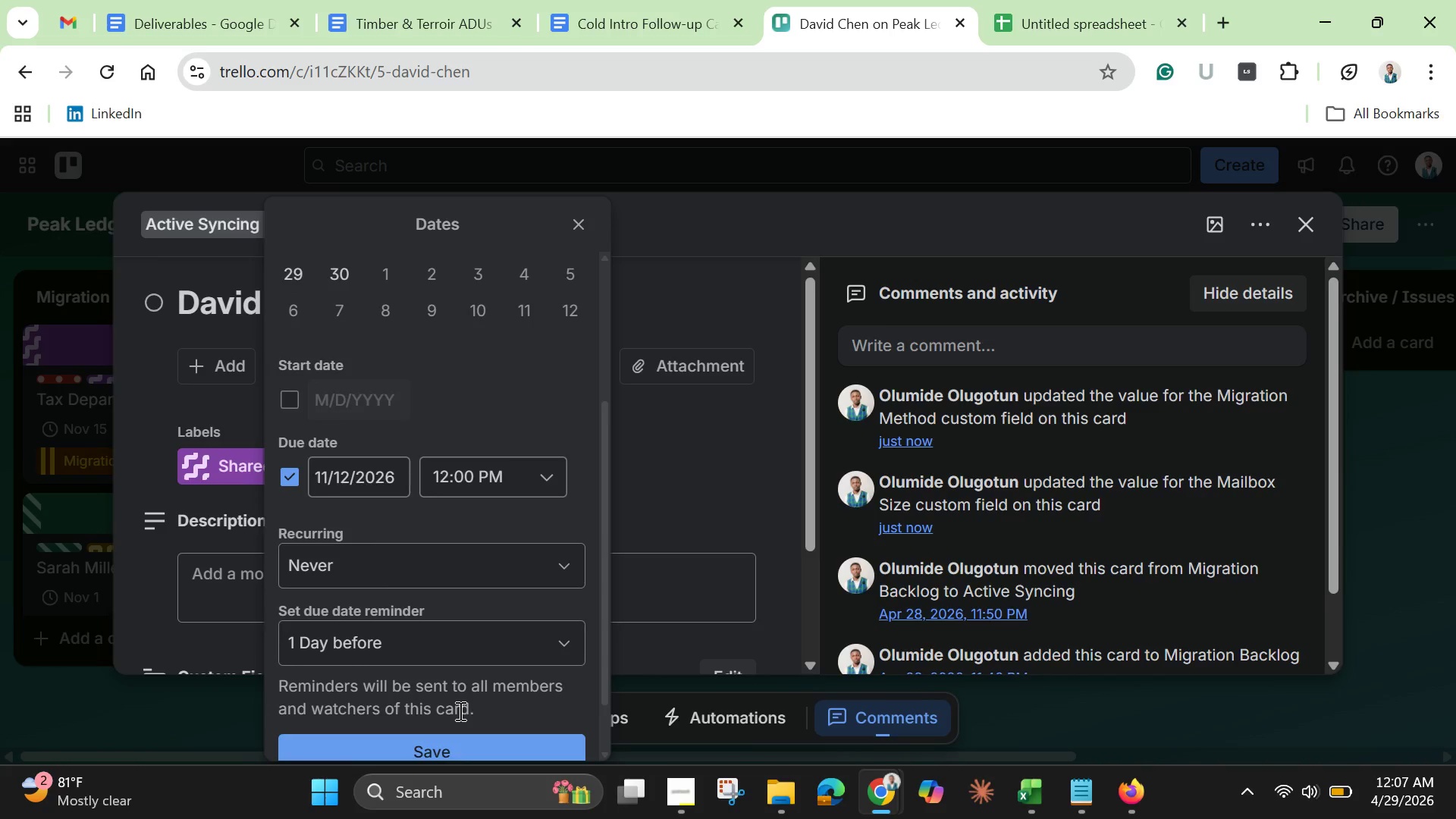 
left_click([427, 692])
 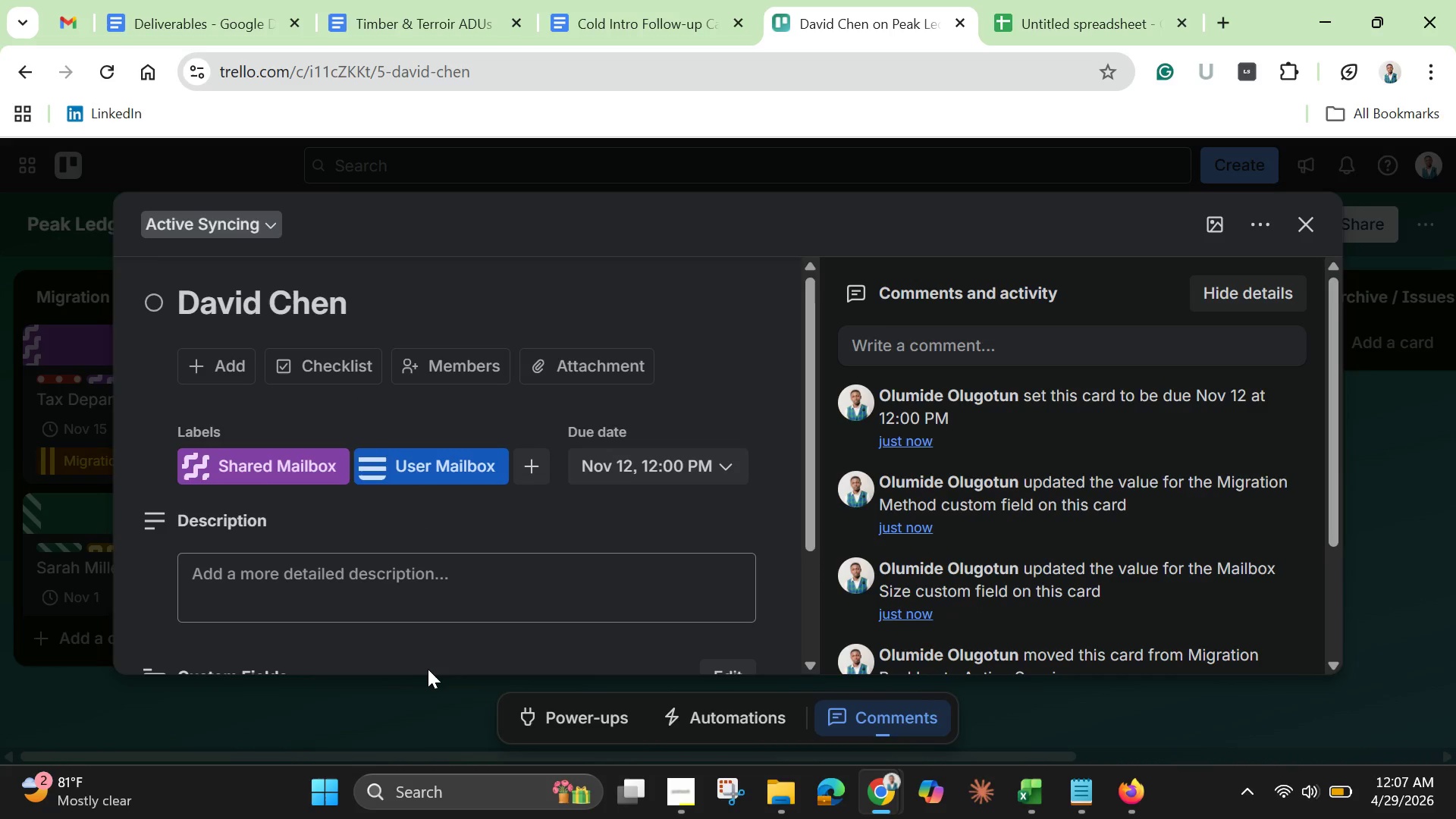 
scroll: coordinate [439, 627], scroll_direction: down, amount: 5.0
 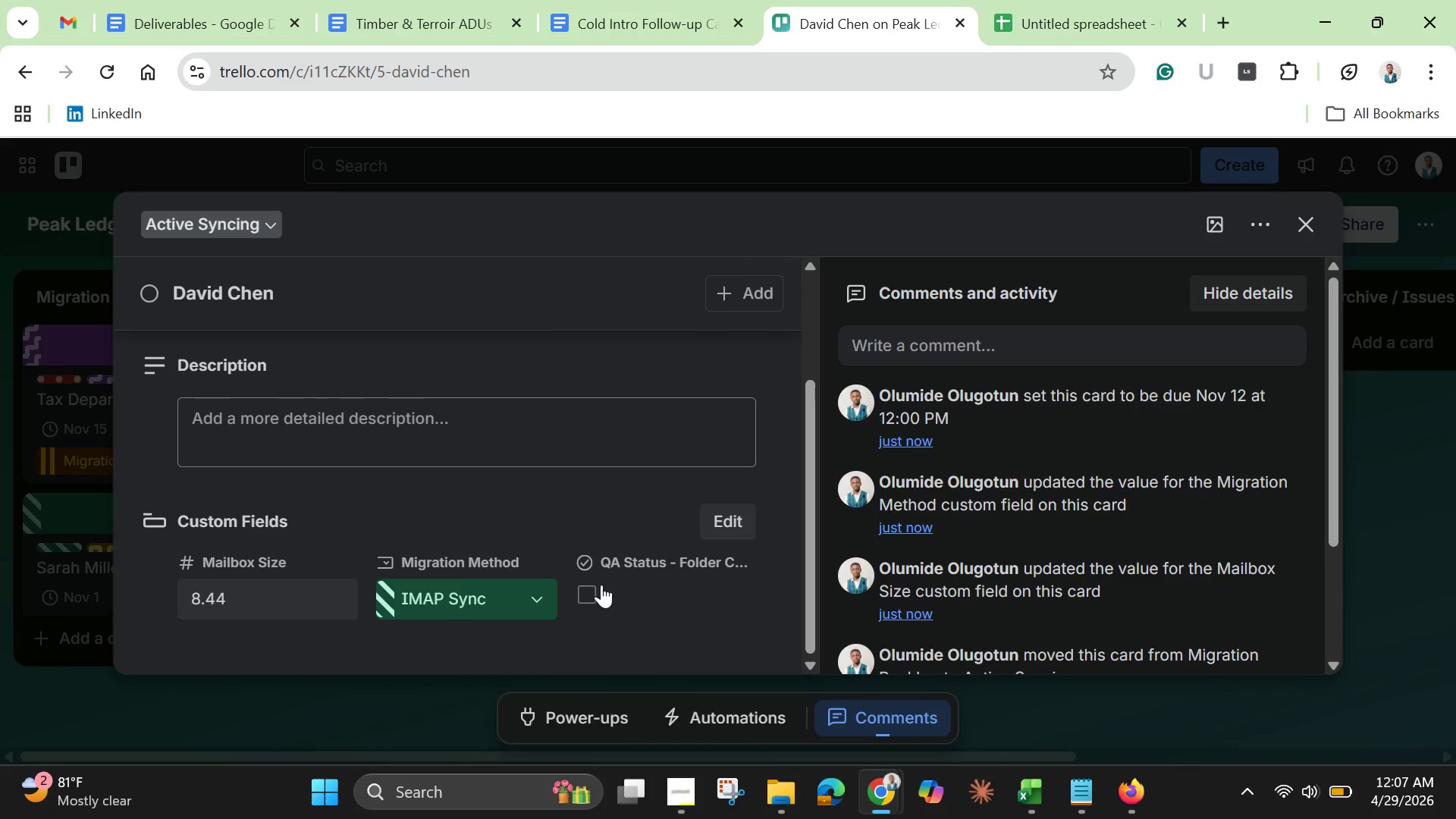 
scroll: coordinate [601, 578], scroll_direction: up, amount: 5.0
 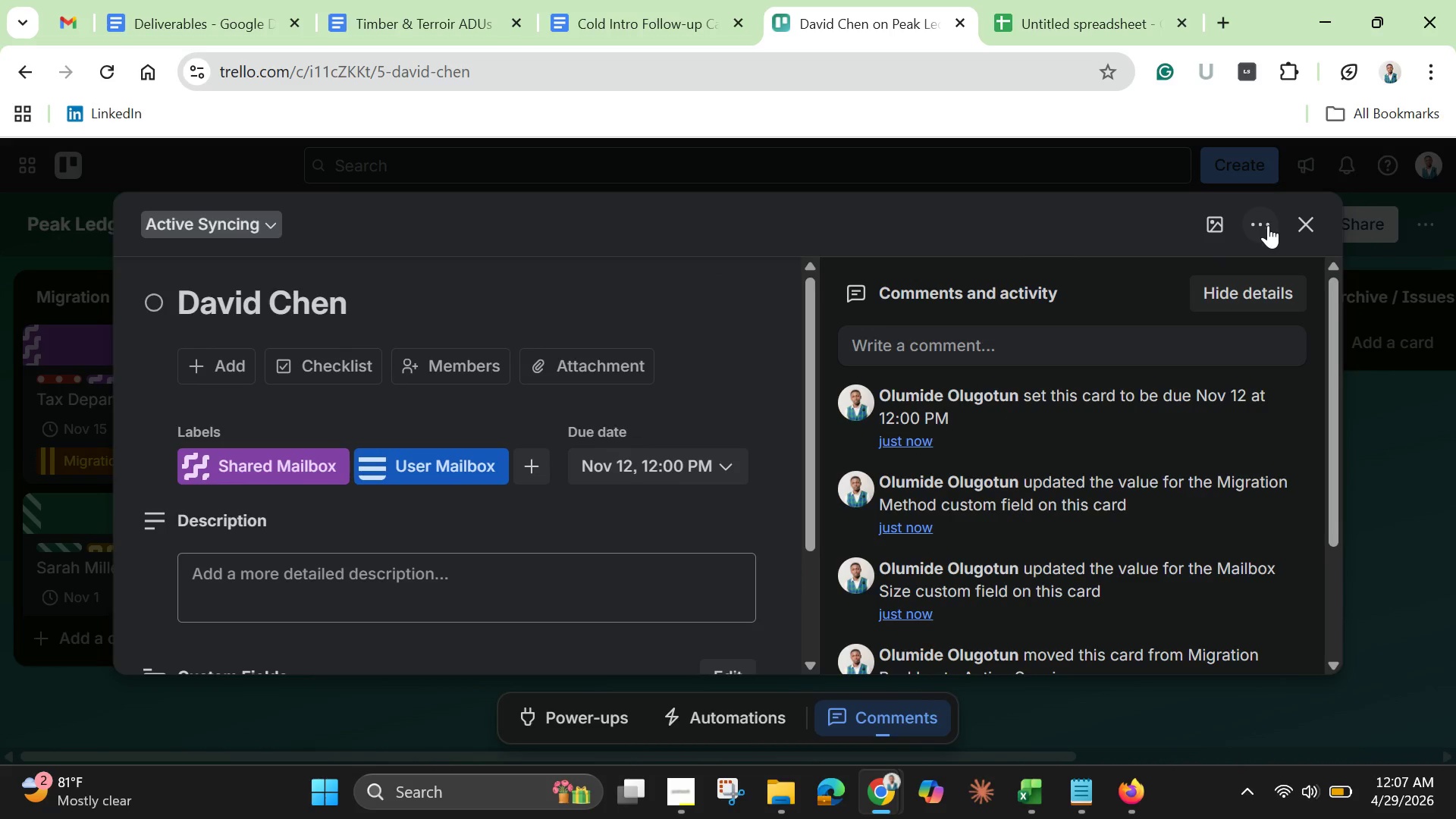 
left_click([1213, 222])
 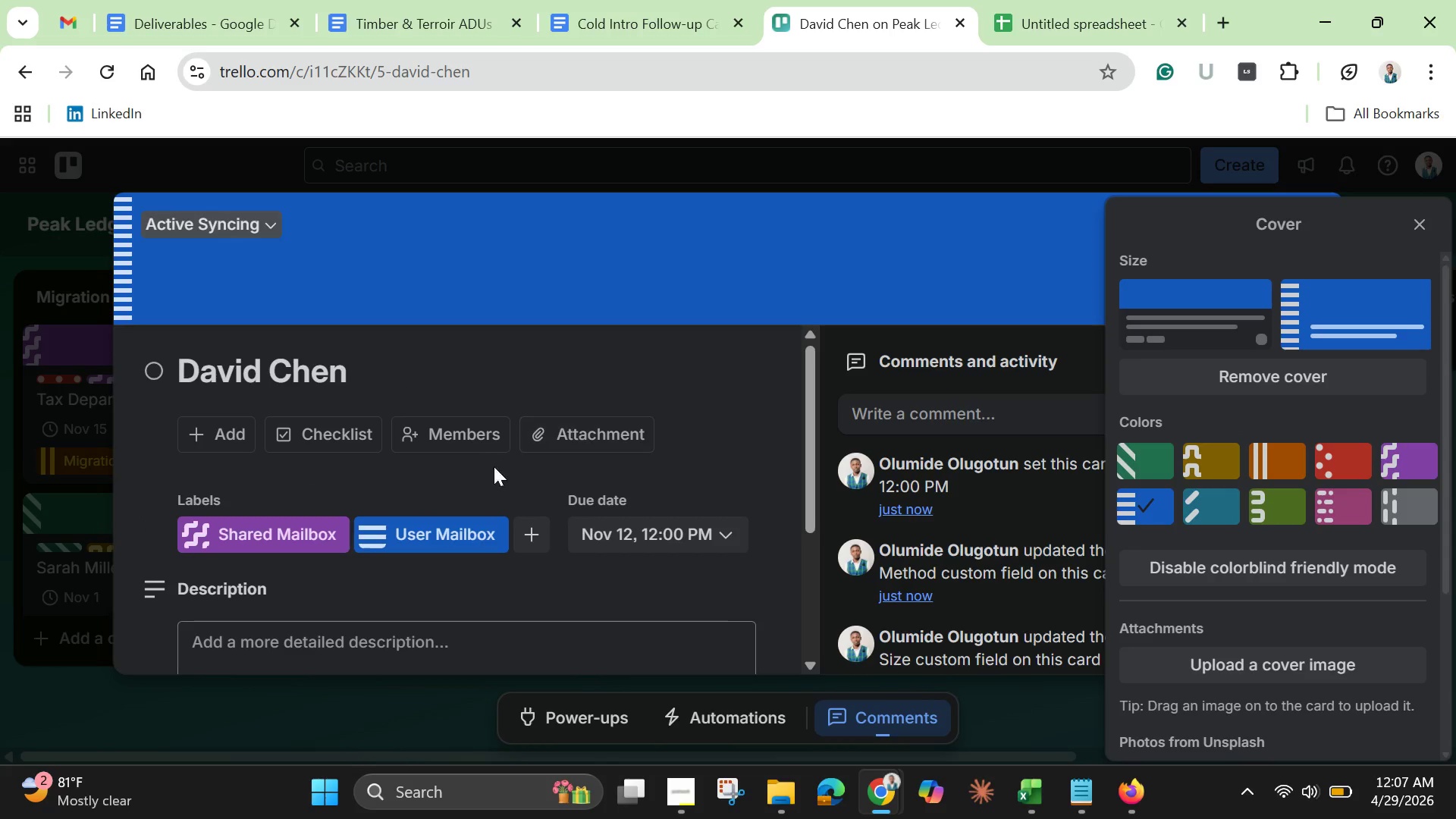 
wait(5.36)
 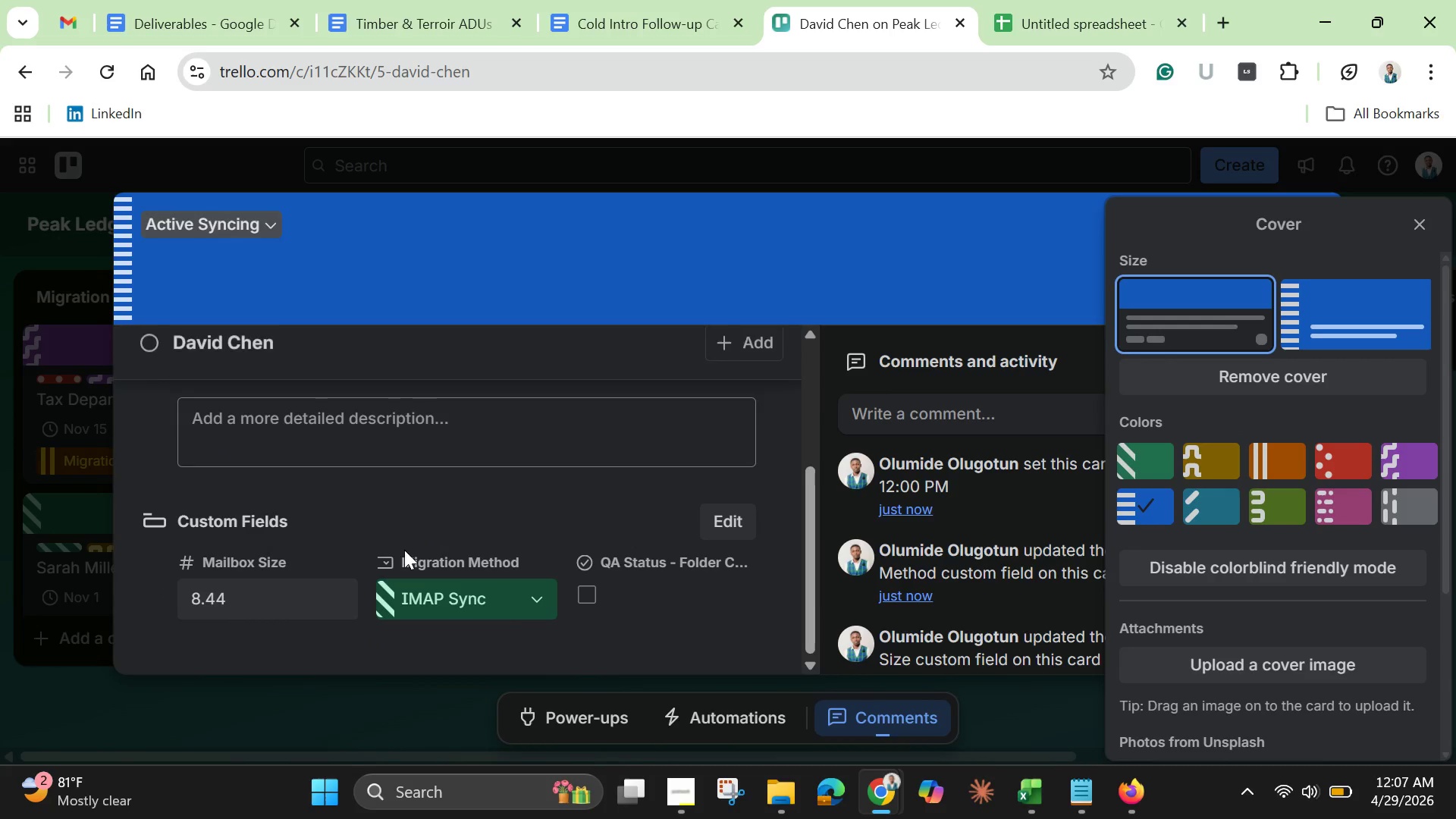 
left_click([373, 413])
 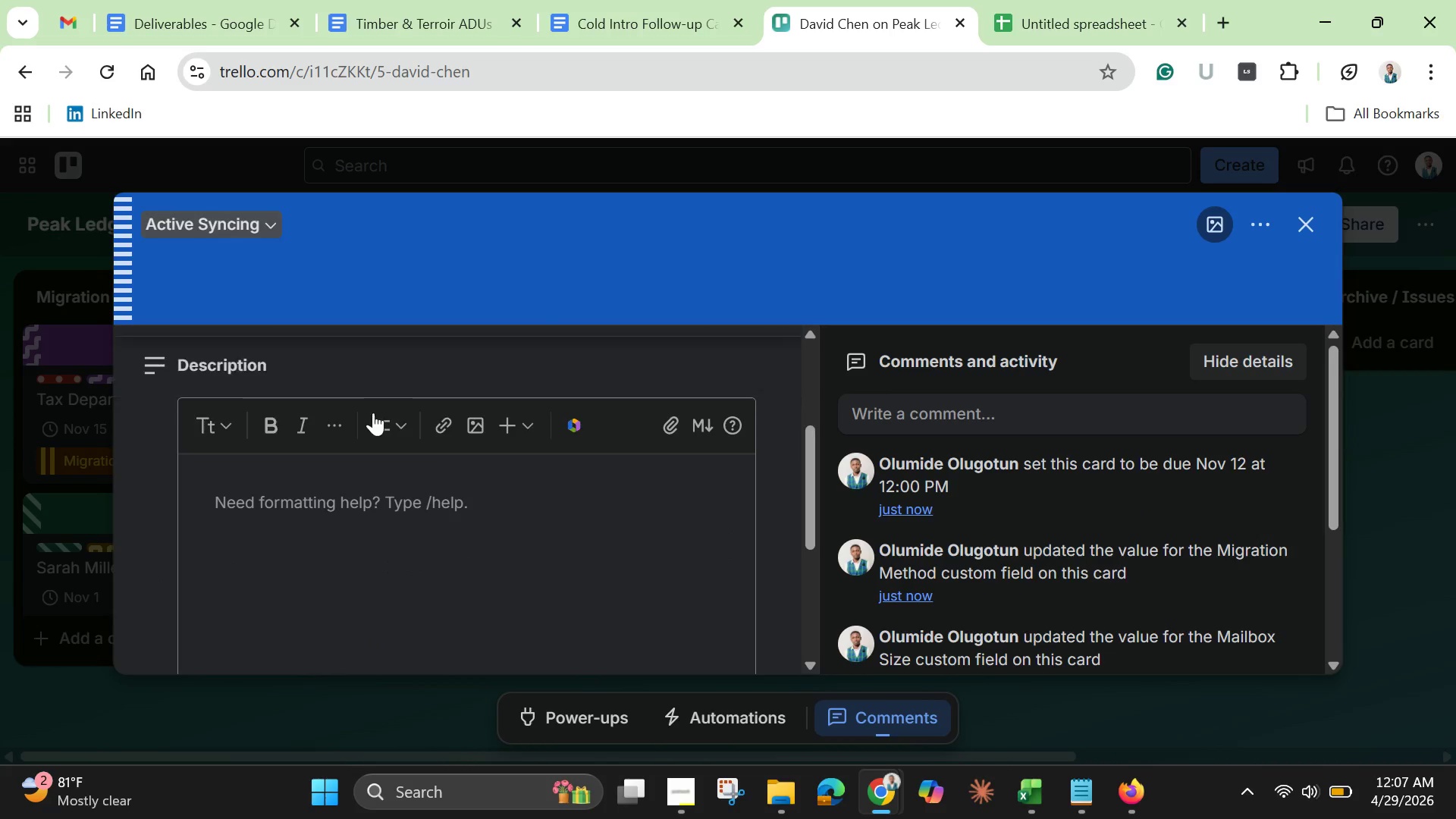 
scroll: coordinate [405, 557], scroll_direction: down, amount: 3.0
 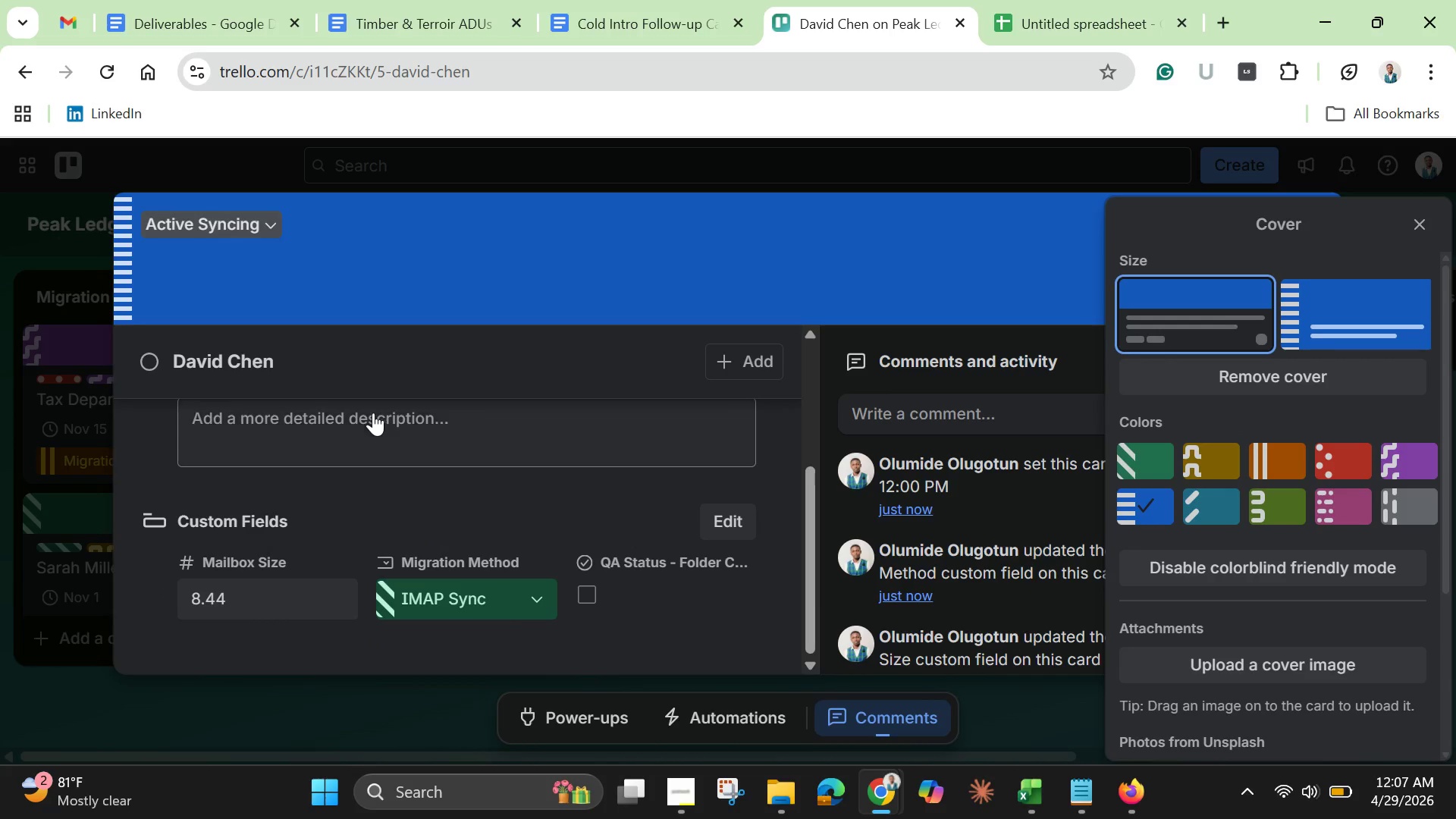 
mouse_move([370, 432])
 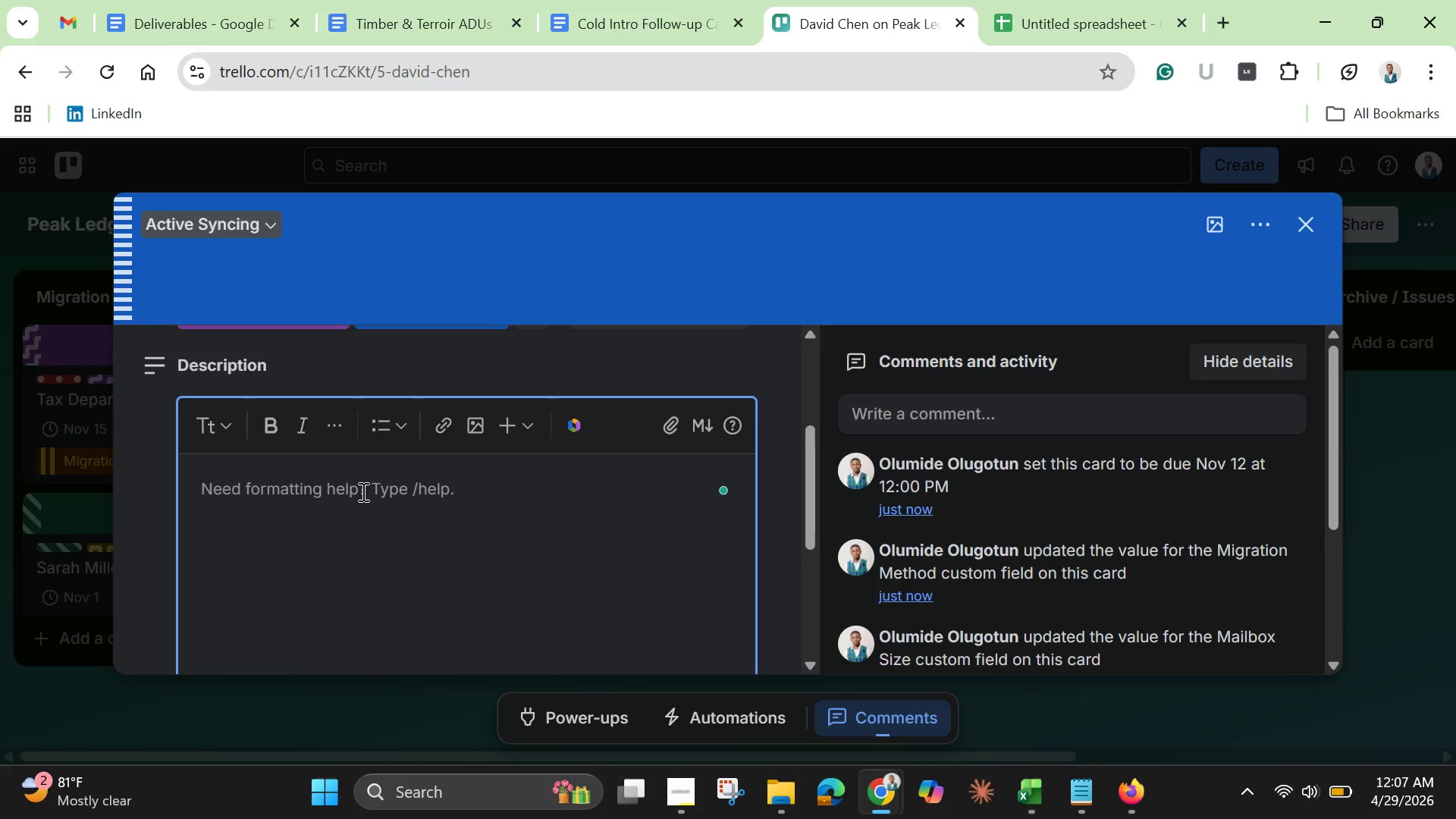 
key(Control+V)
 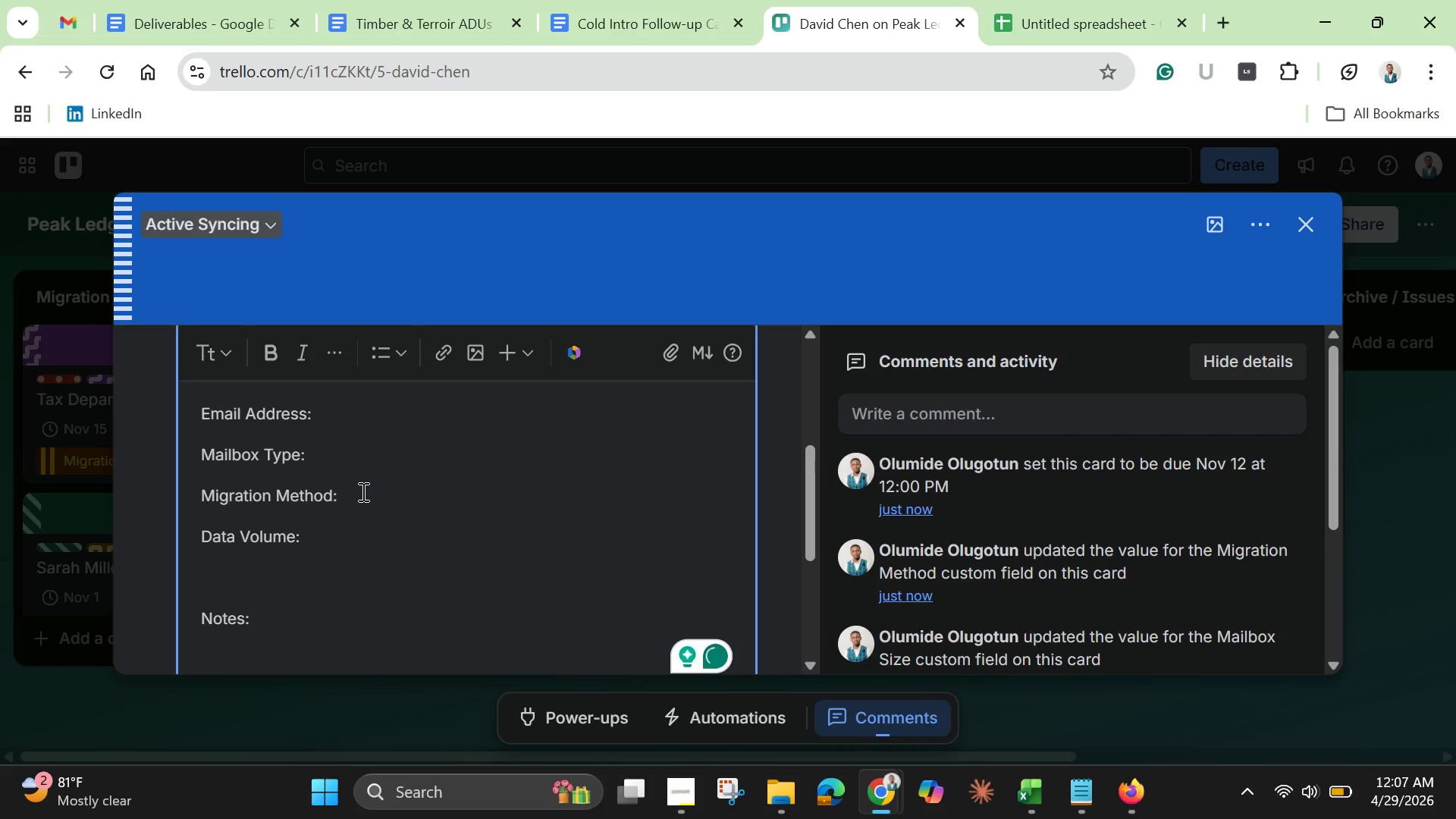 
left_click([343, 413])
 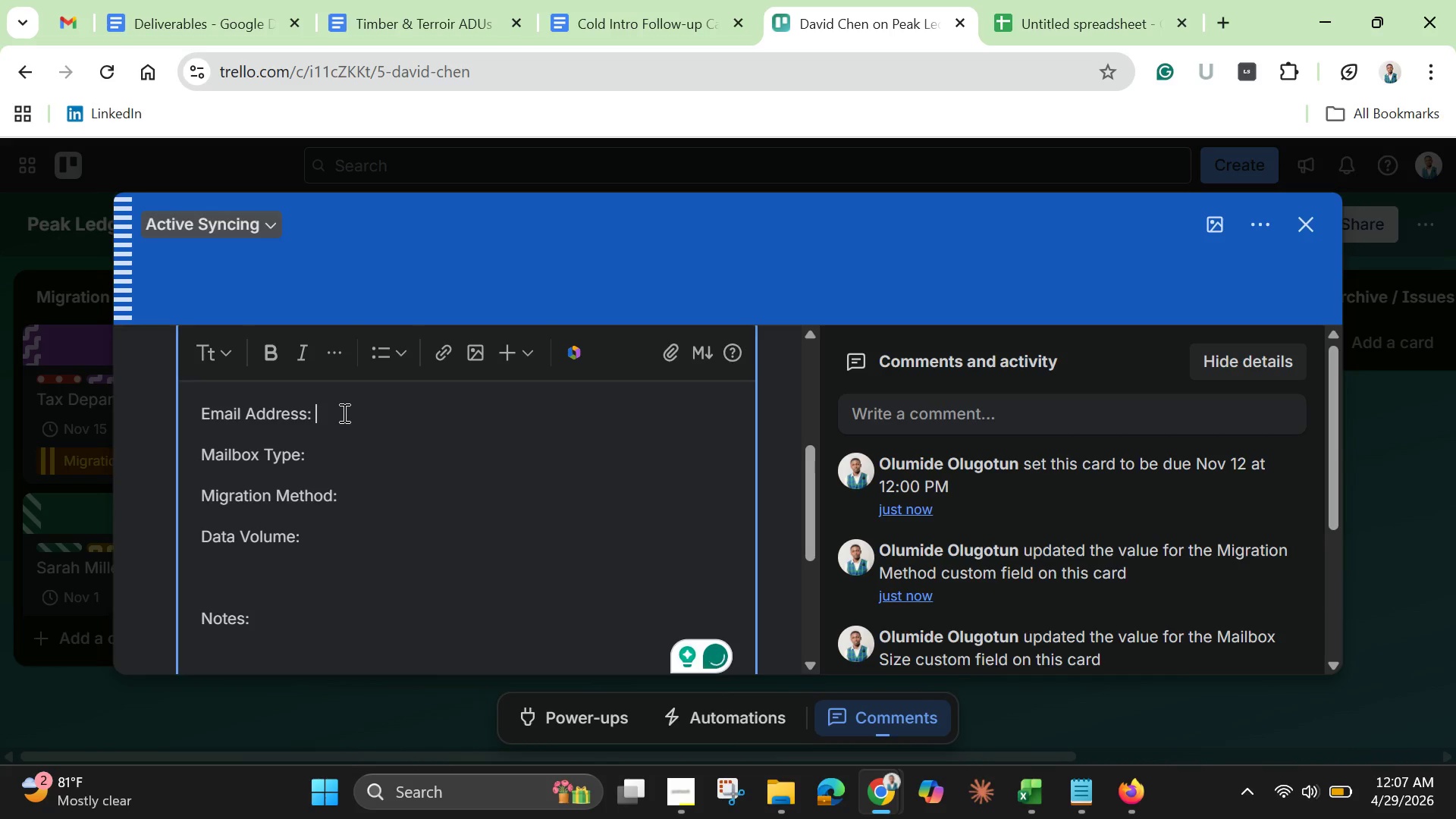 
type(dc)
 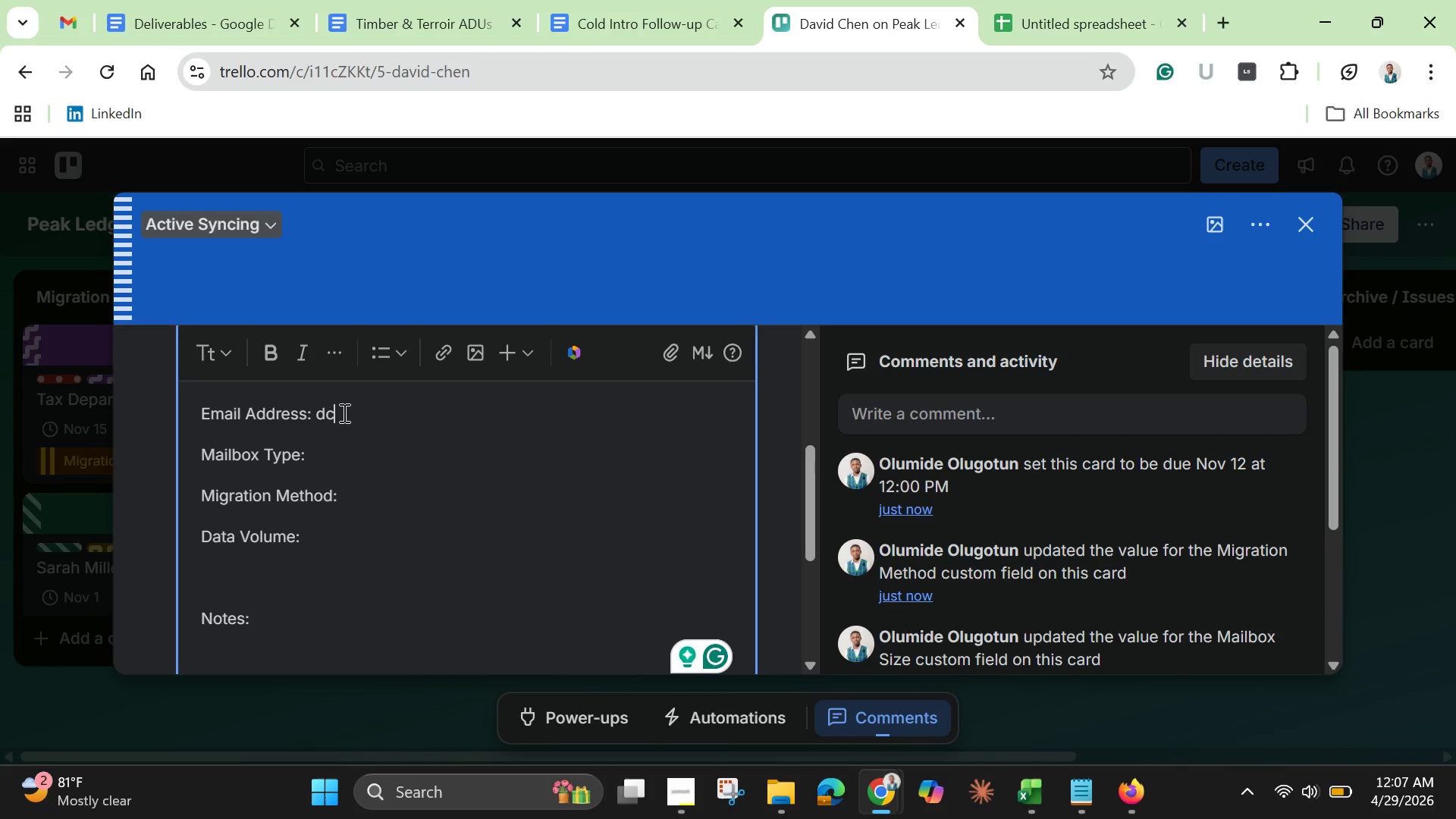 
type(hen)
key(Backspace)
key(Backspace)
key(Backspace)
key(Backspace)
key(Backspace)
 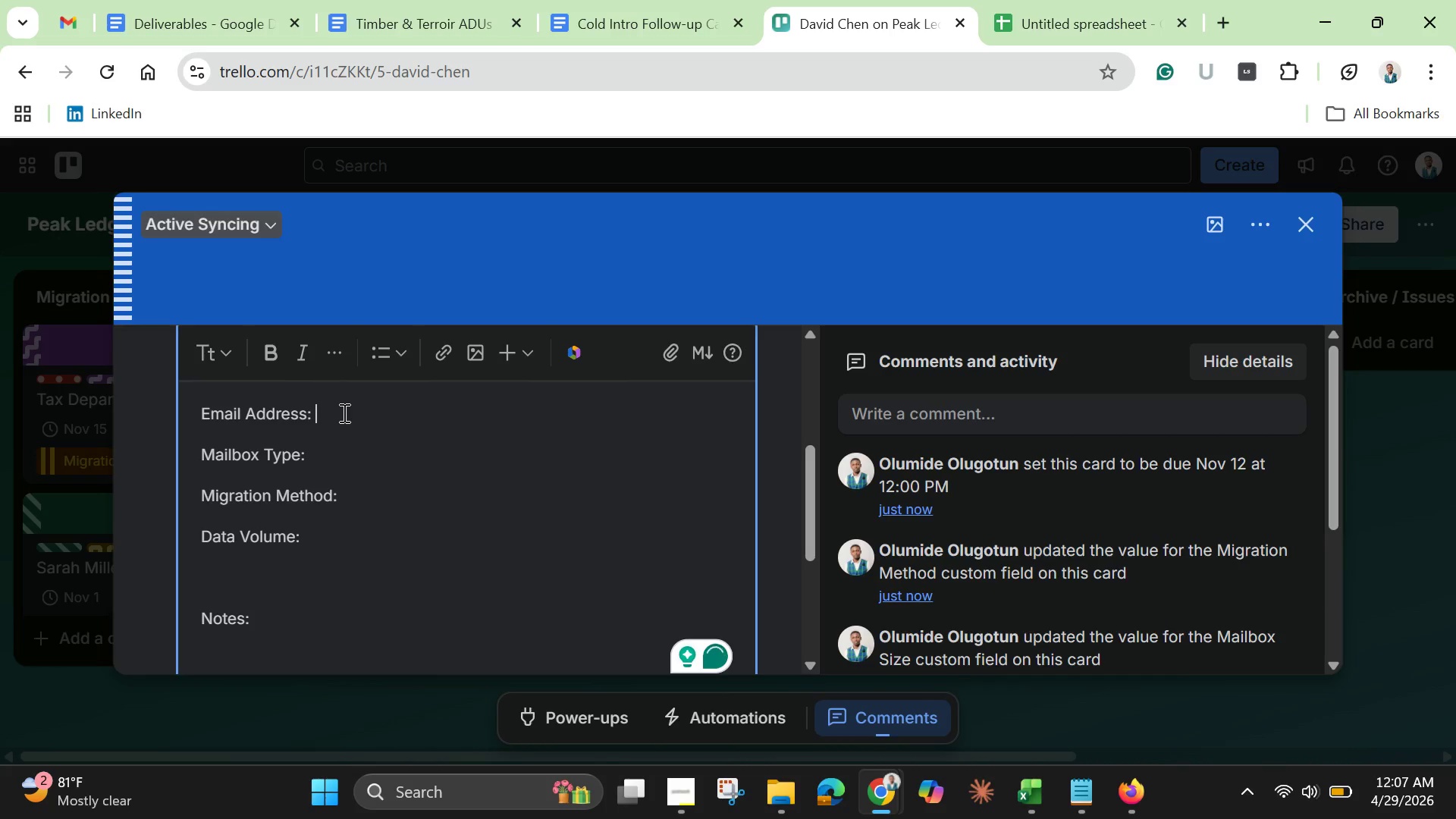 
wait(5.3)
 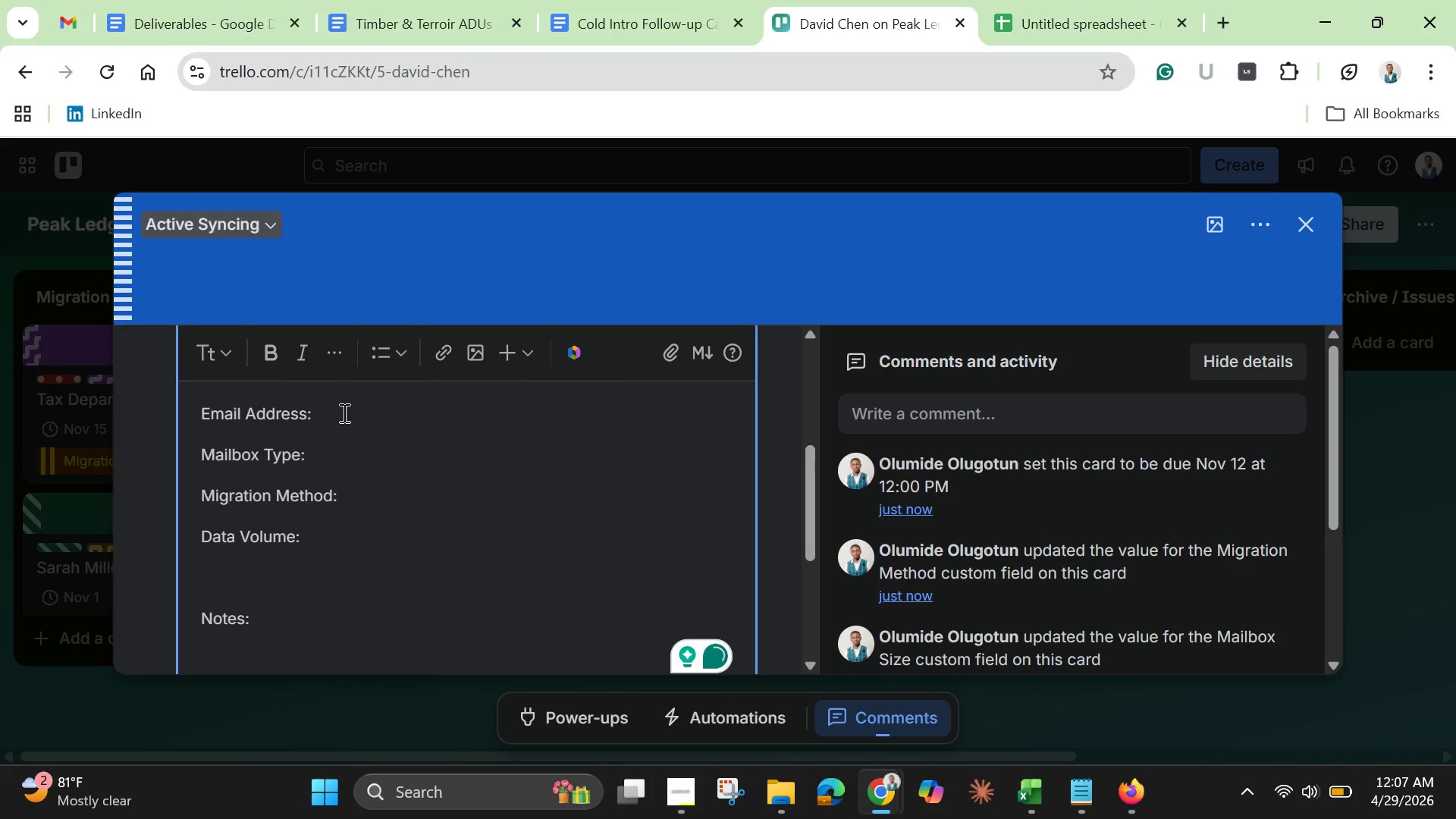 
type(pealledger.com)
 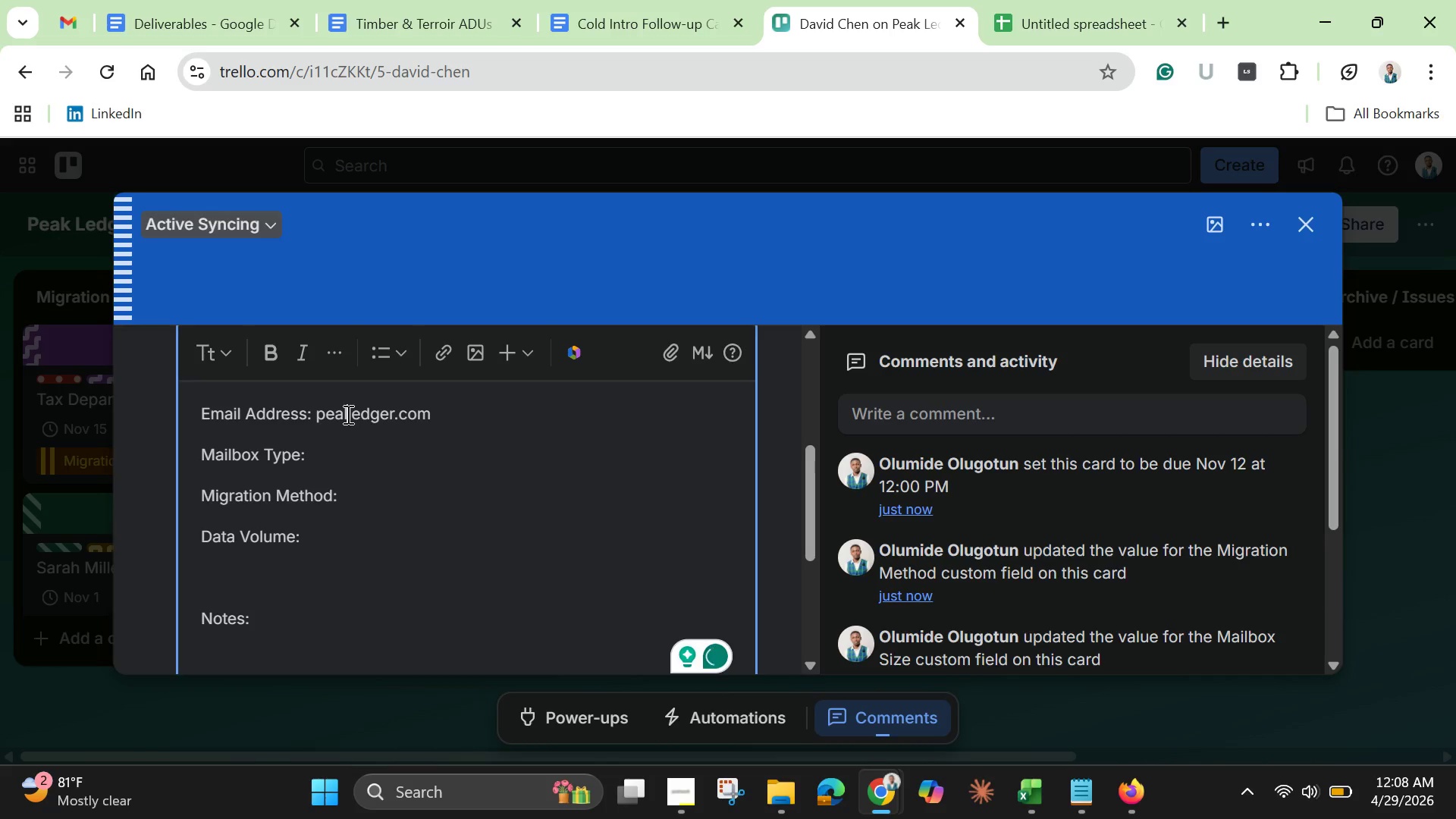 
wait(5.19)
 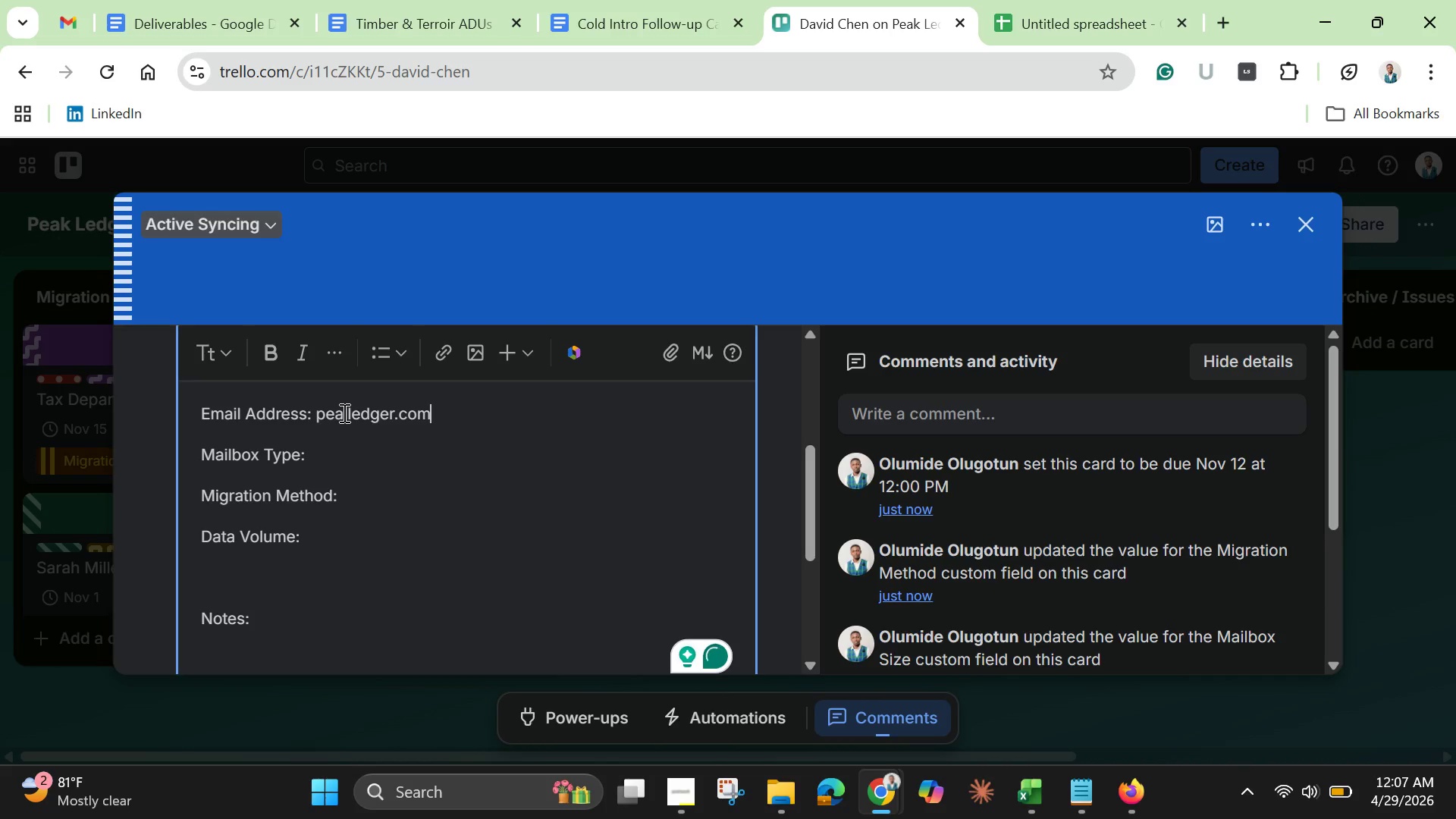 
key(Backspace)
 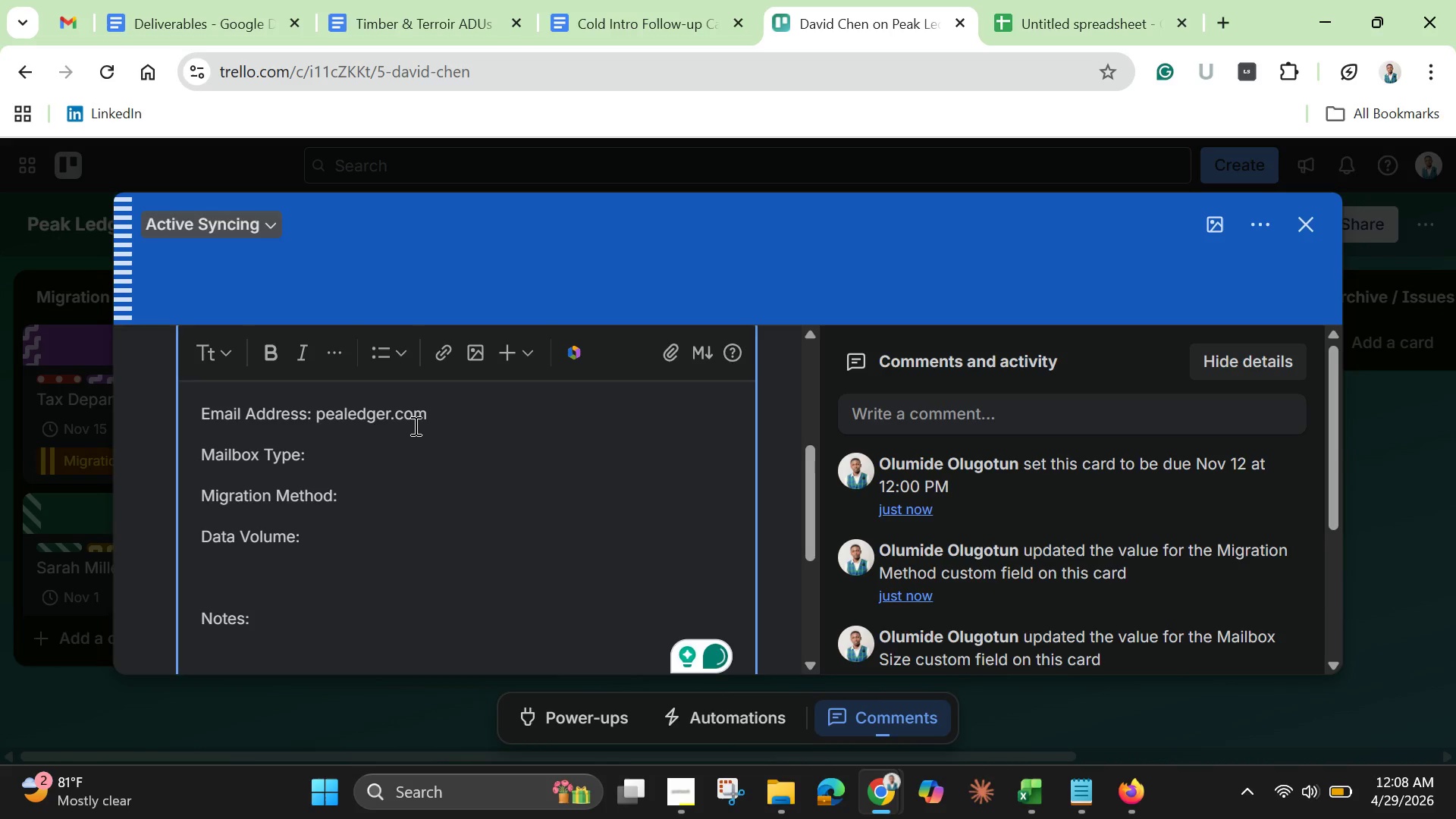 
key(K)
 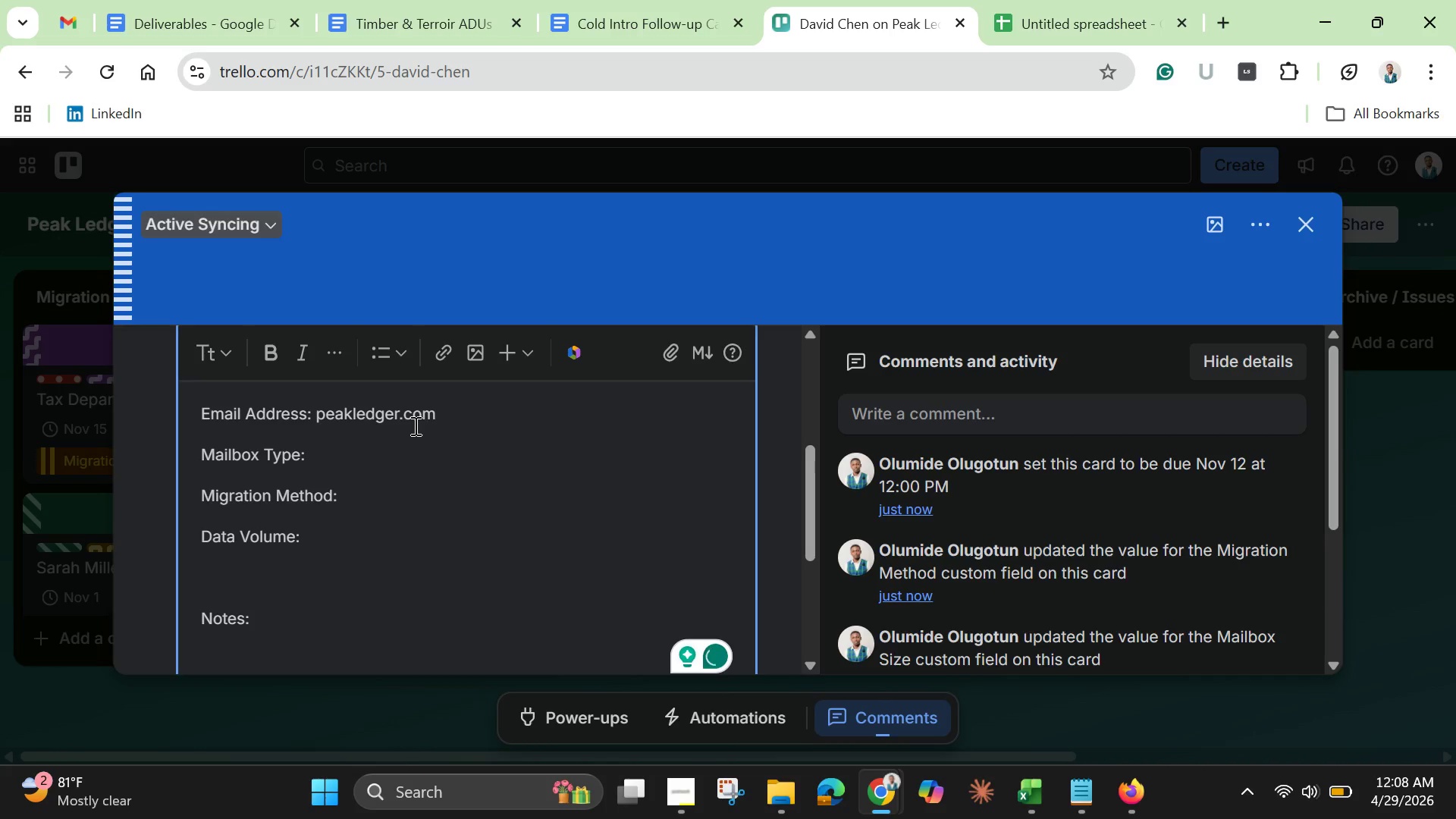 
wait(8.42)
 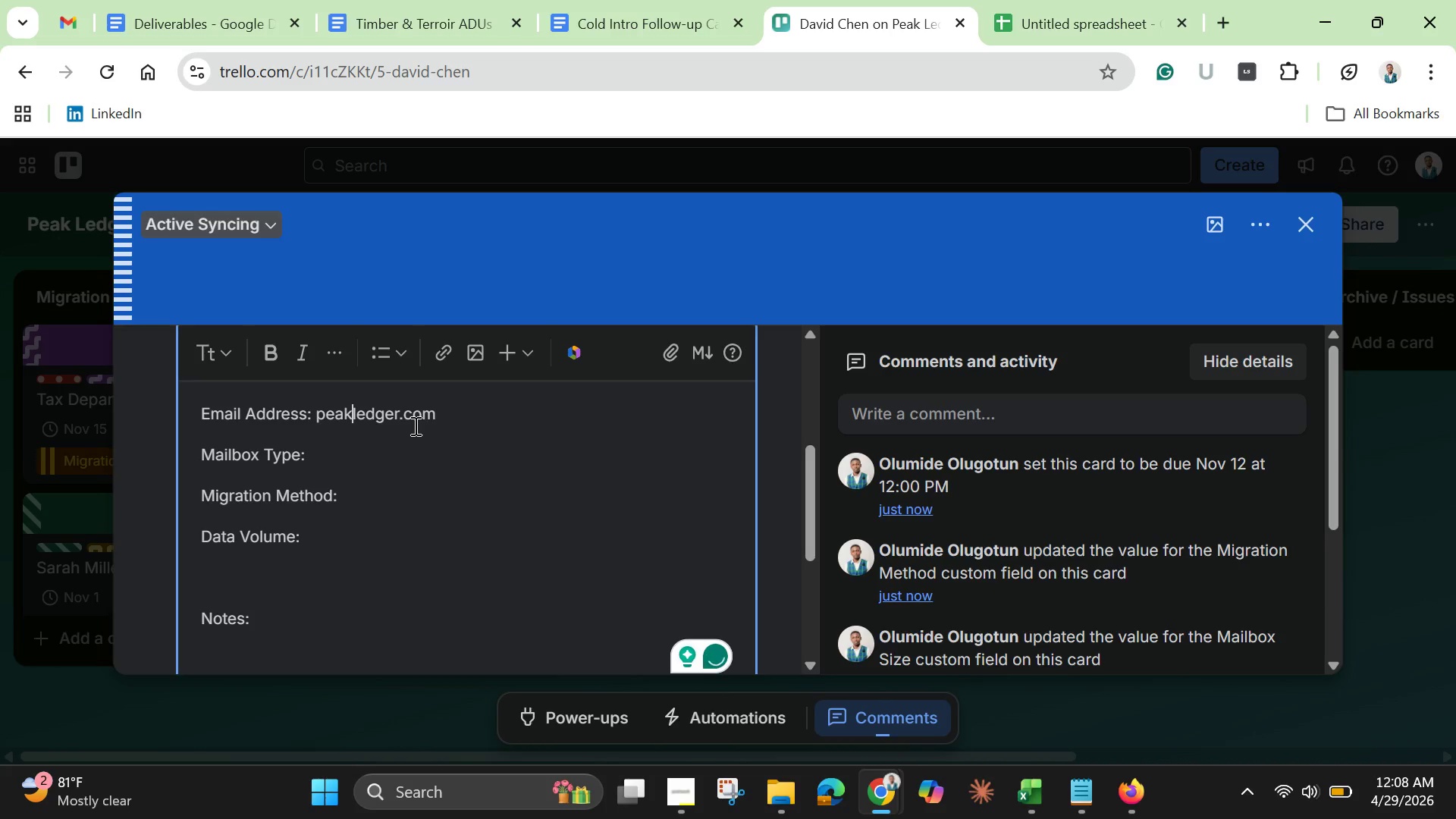 
key(Control+A)
 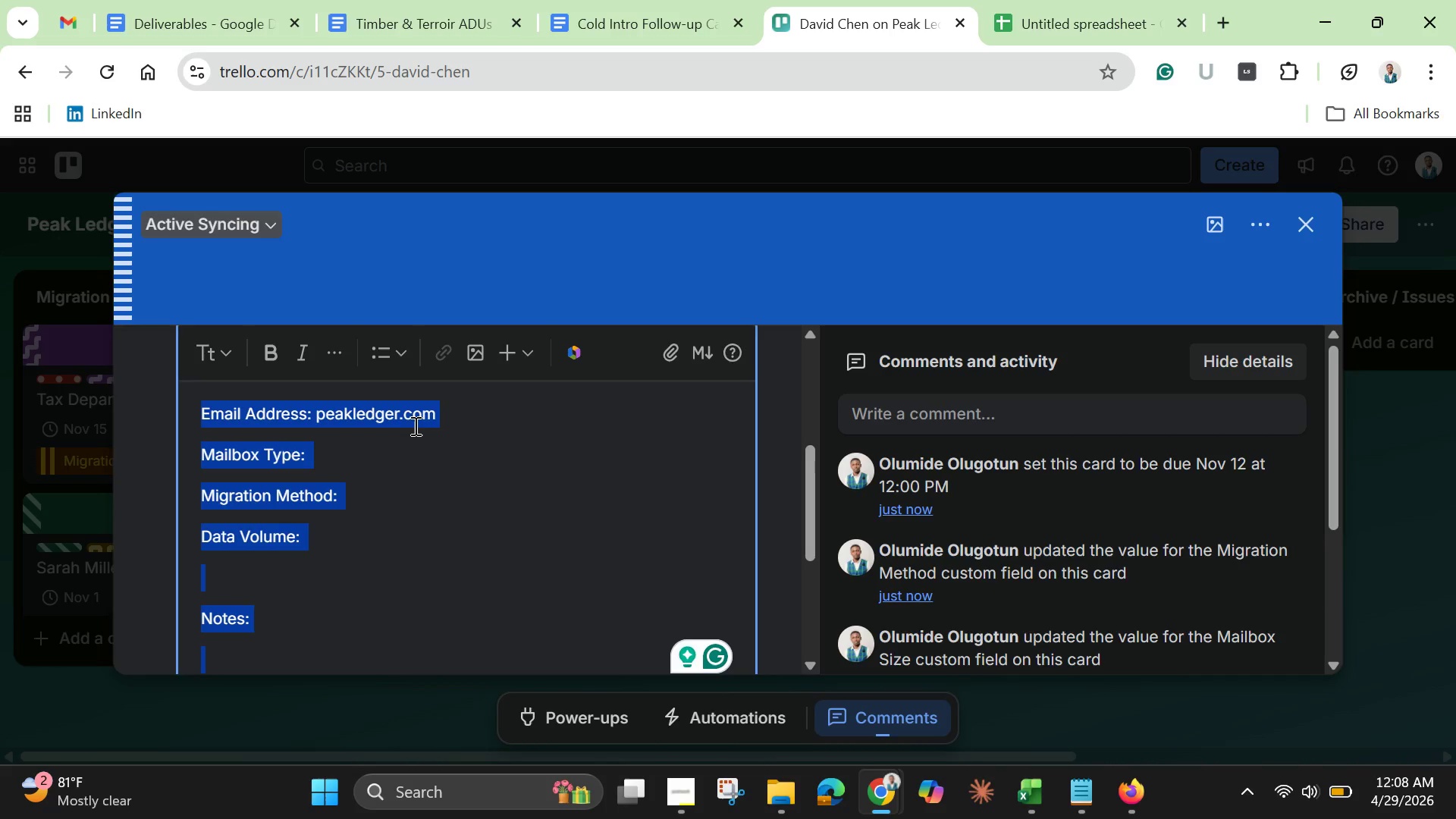 
key(Control+C)
 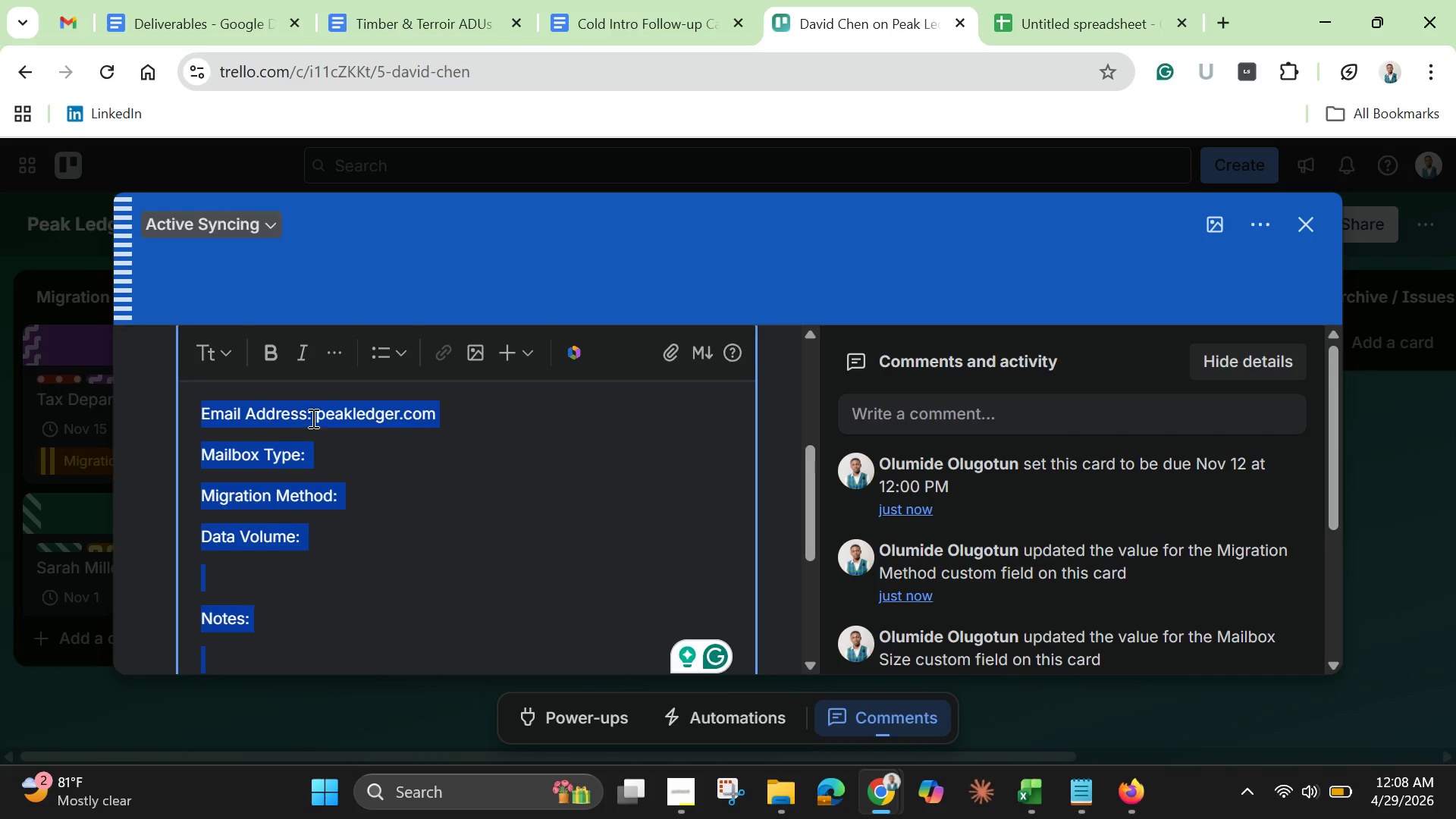 
left_click([317, 418])
 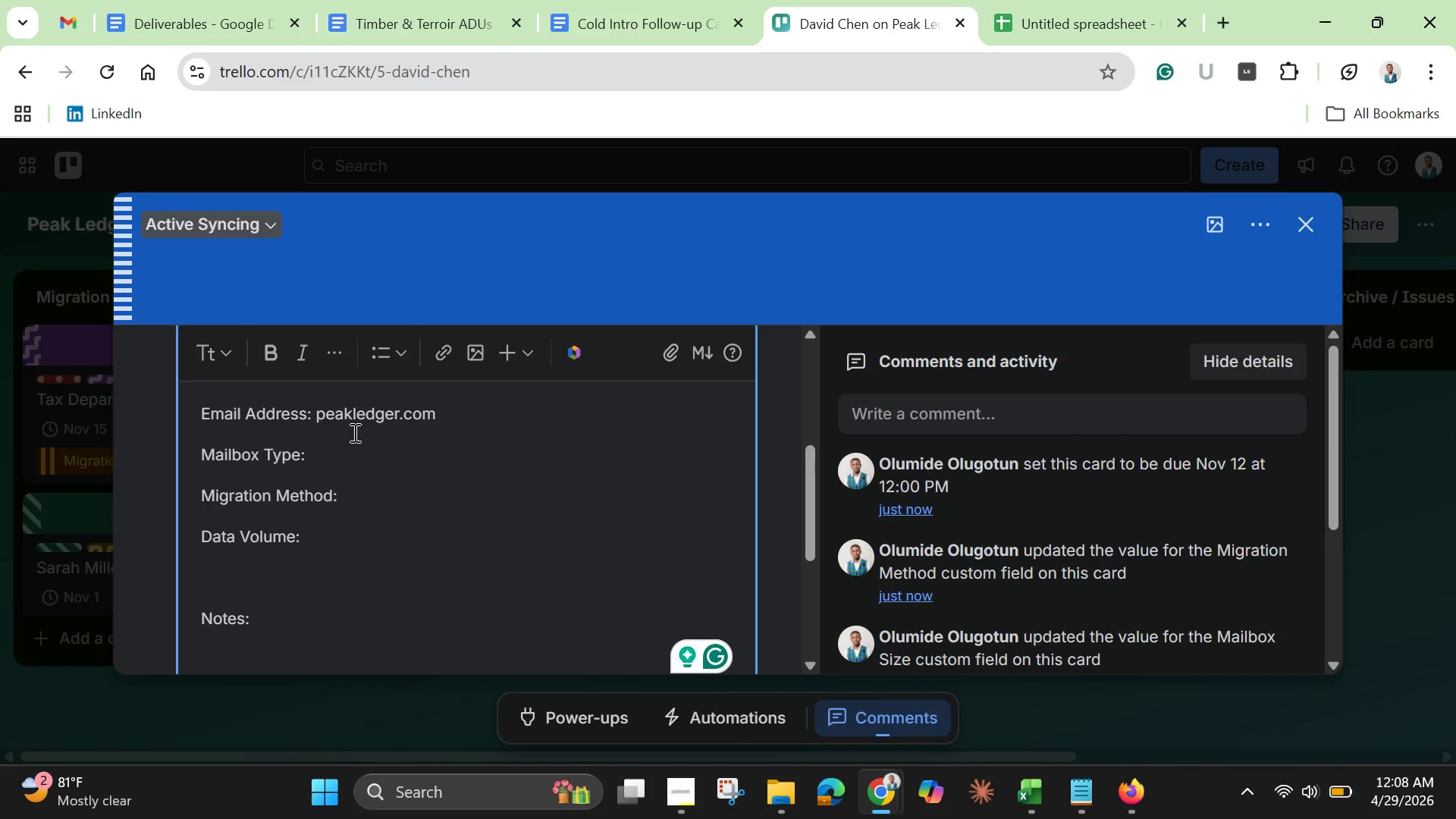 
type(dchen@)
 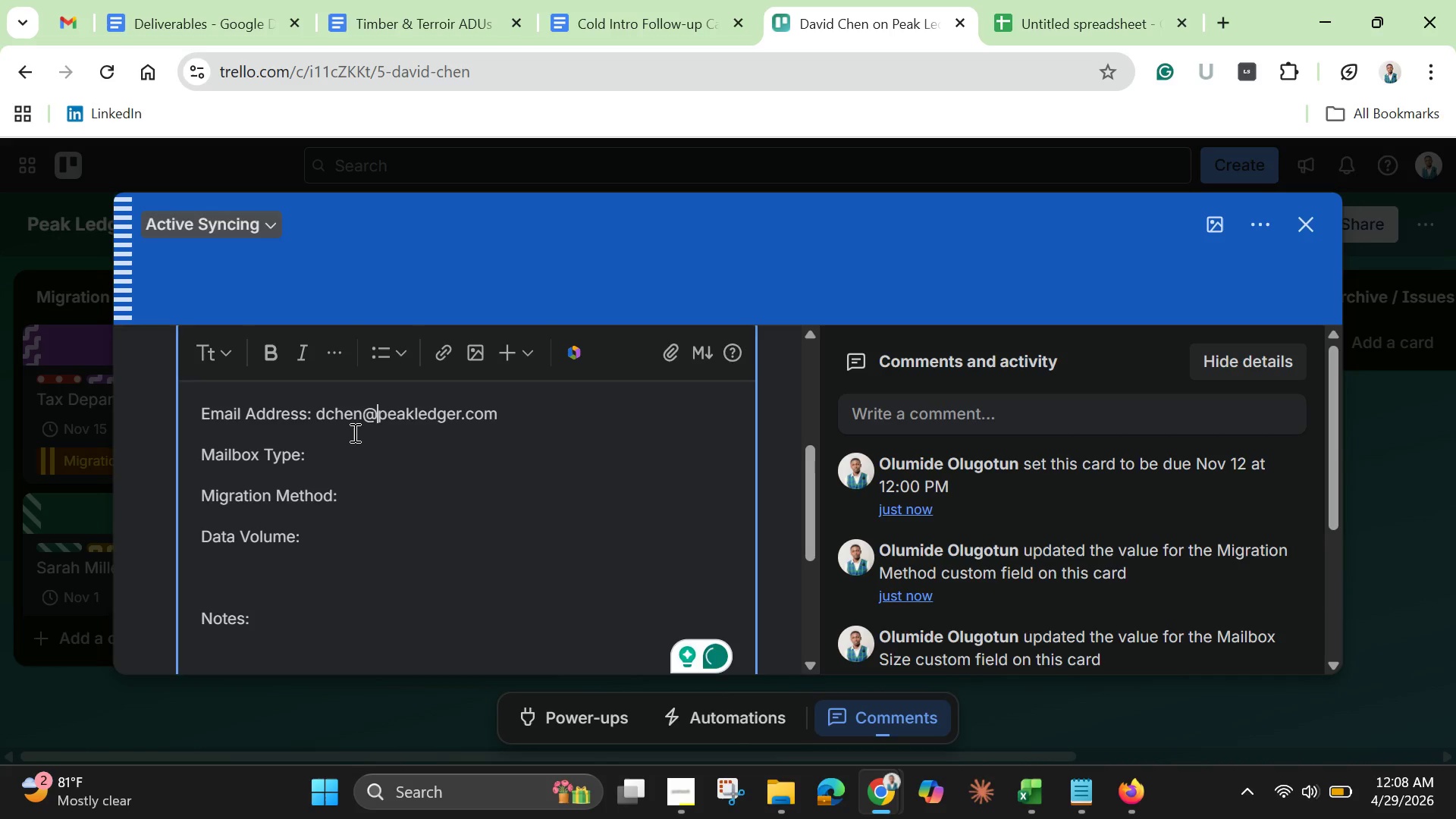 
left_click([338, 458])
 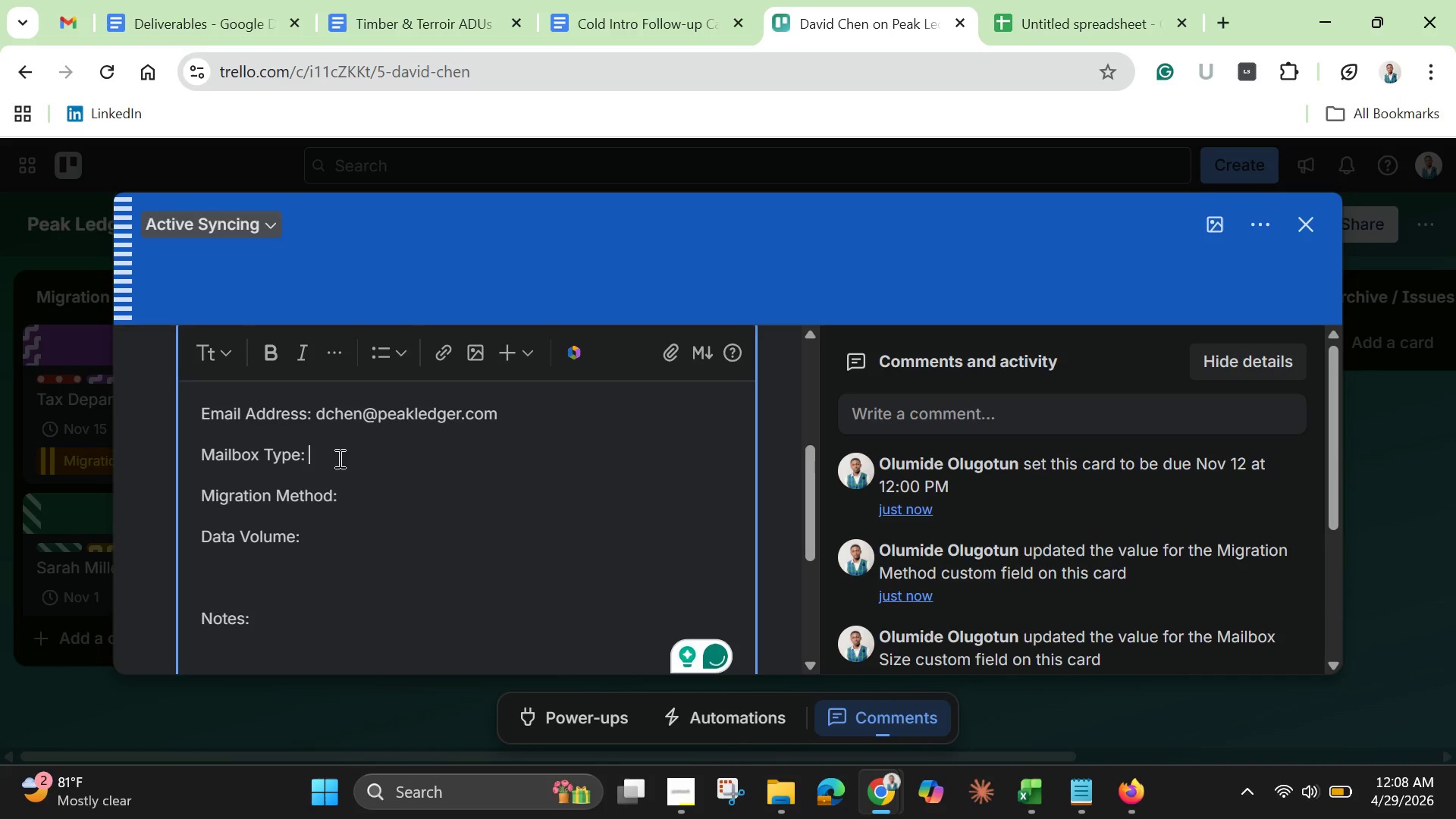 
type(IMAP Sync)
 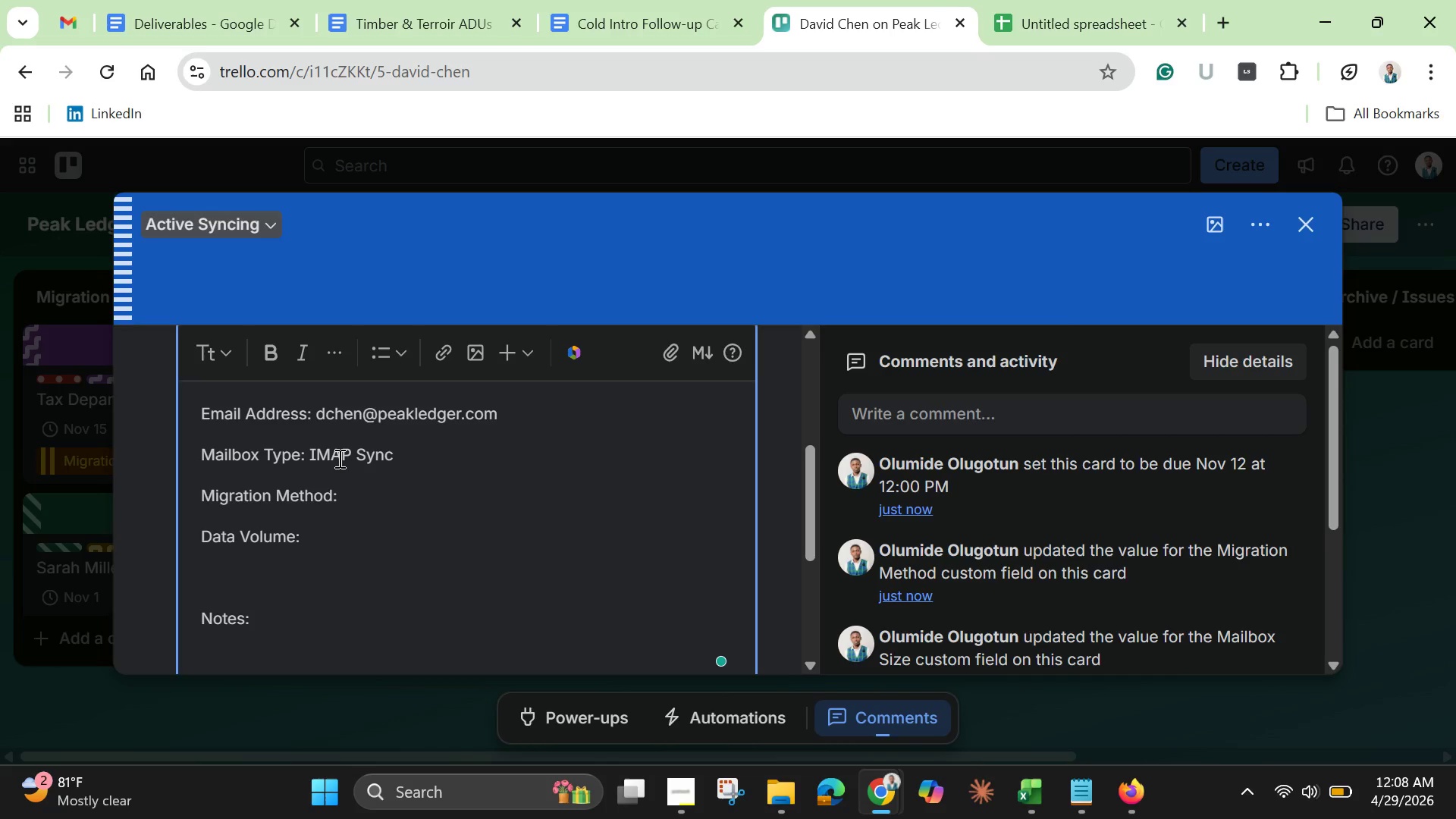 
wait(6.62)
 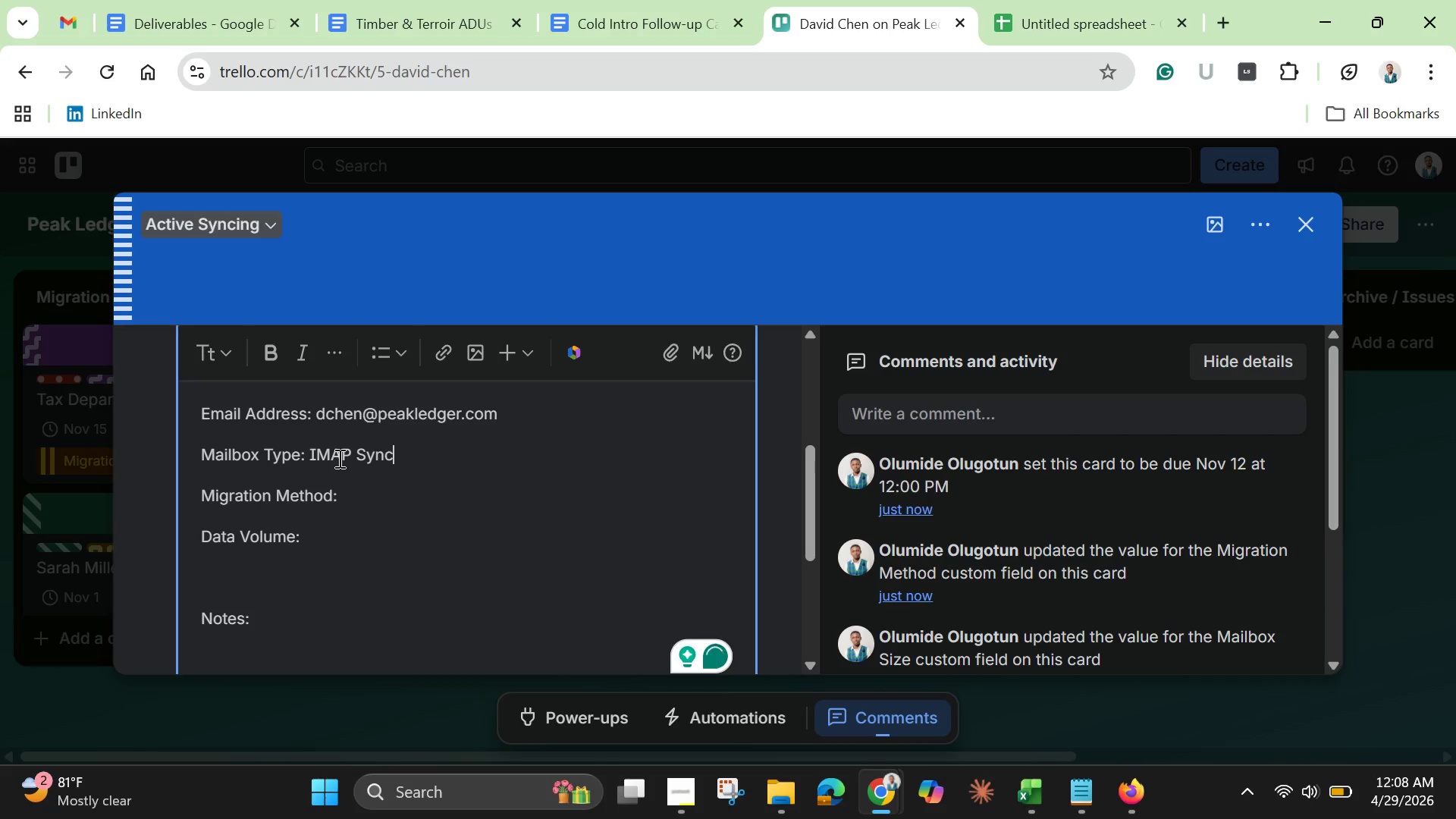 
left_click([308, 455])
 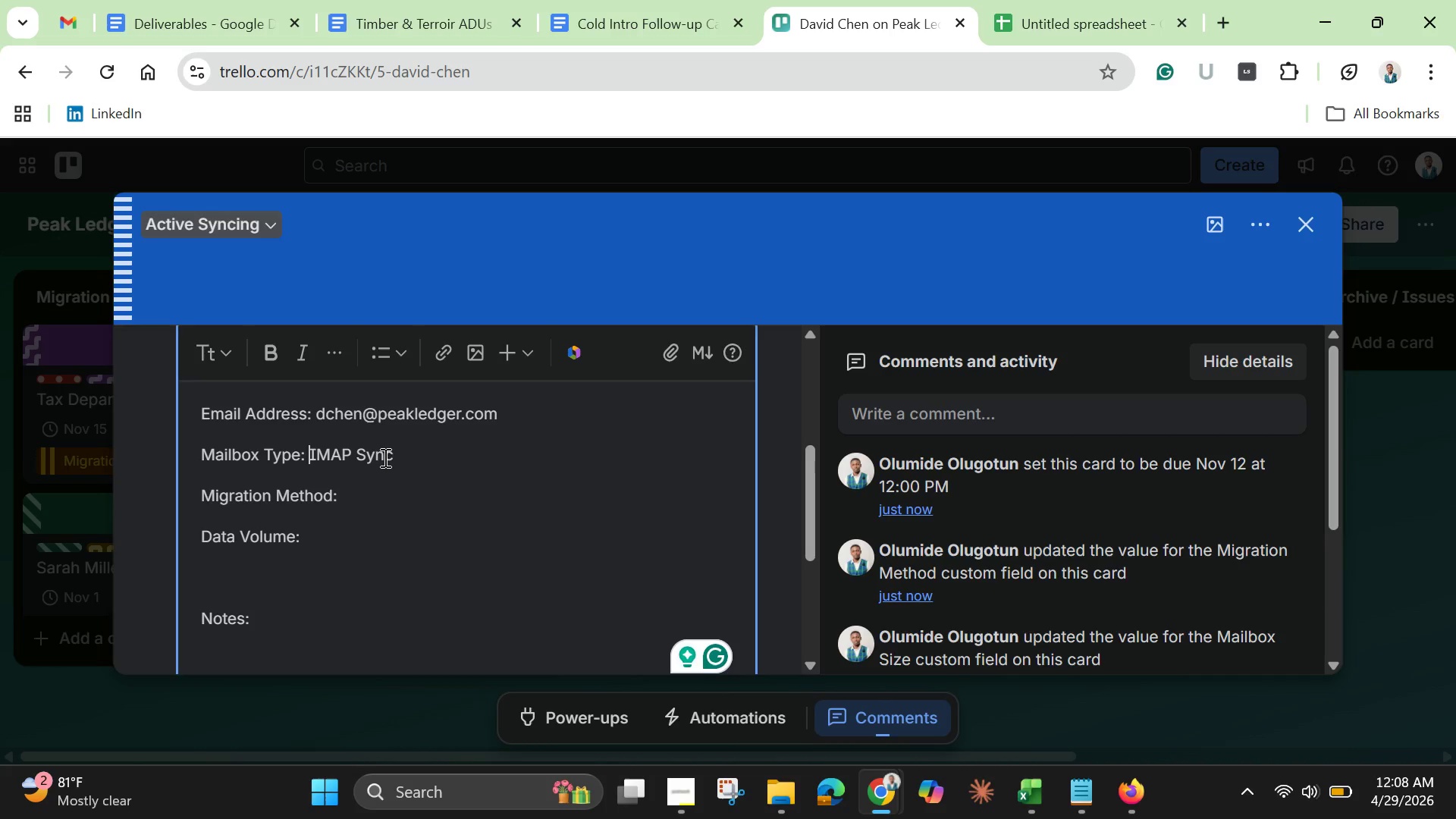 
left_click_drag(start_coordinate=[402, 454], to_coordinate=[311, 457])
 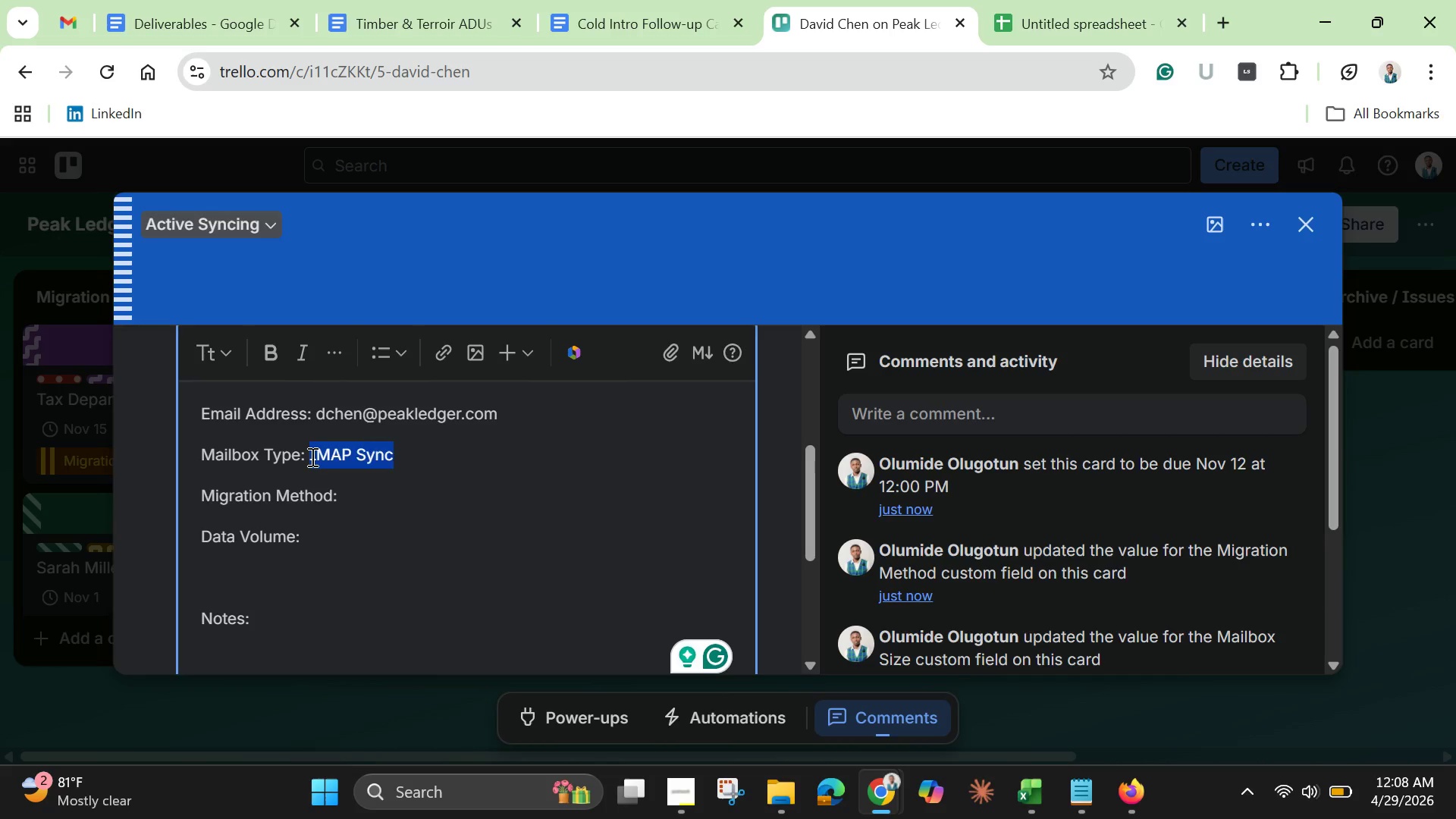 
key(Backspace)
type(User)
 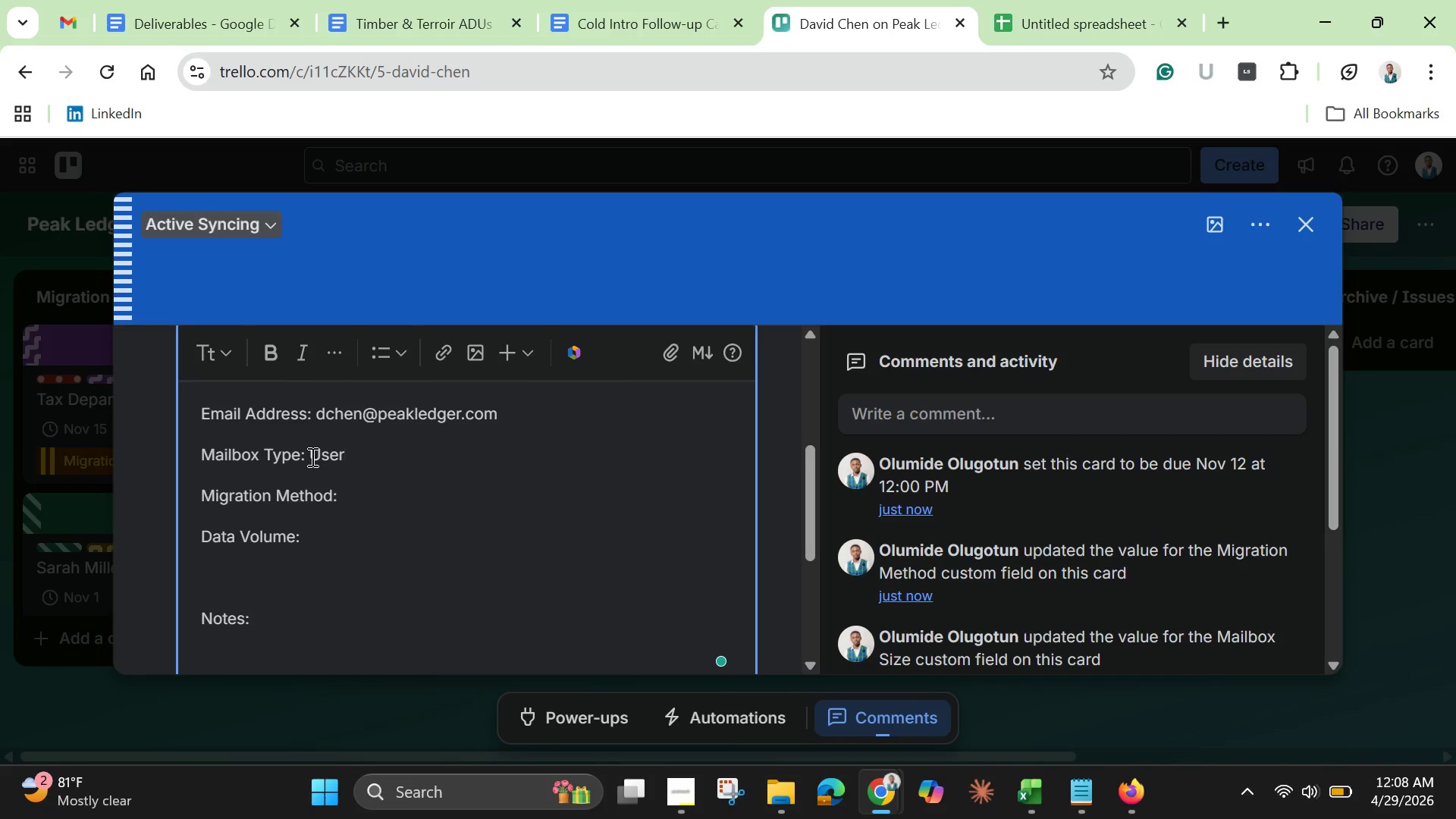 
left_click([388, 484])
 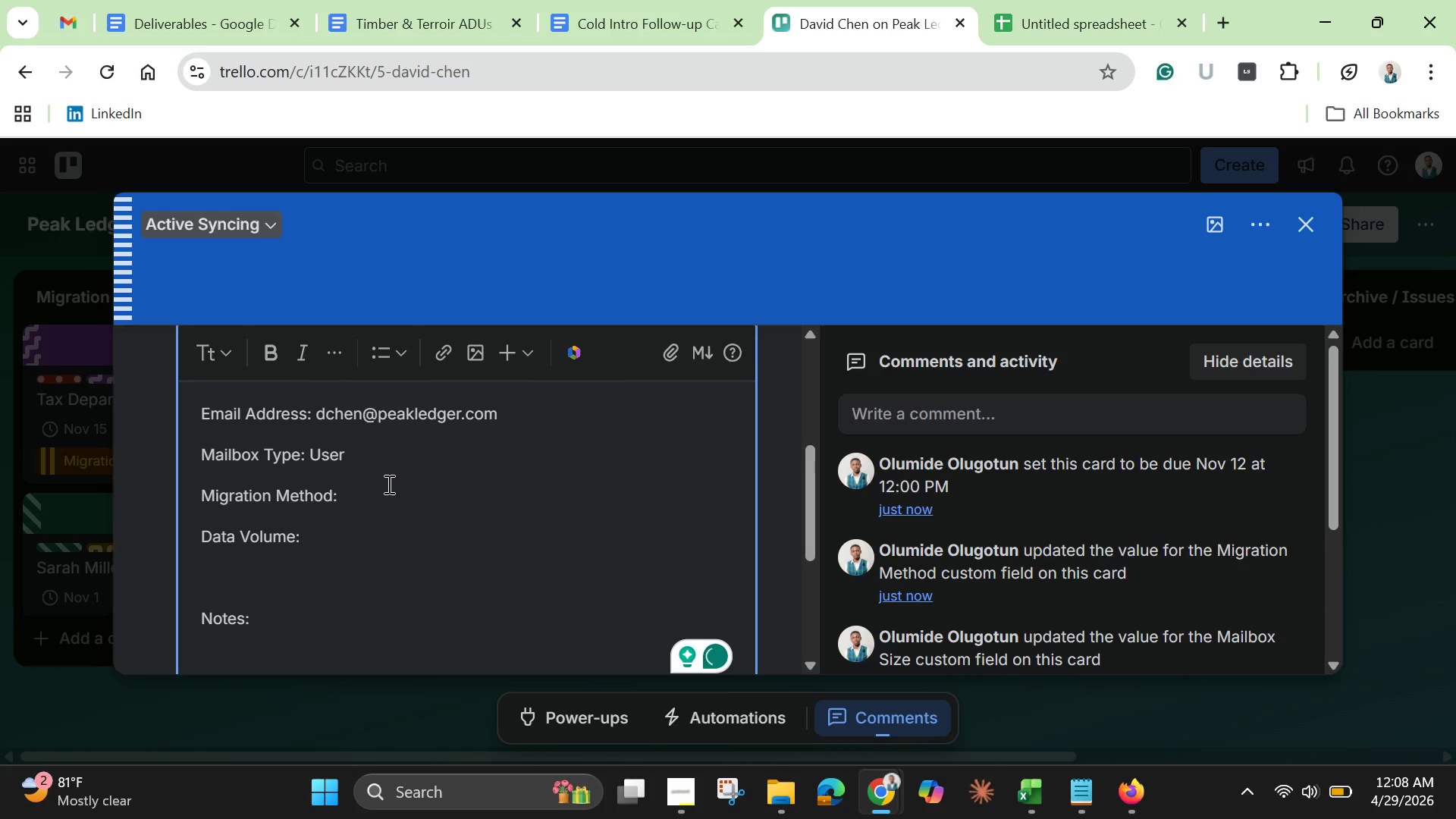 
type(IMAP St)
key(Backspace)
type(ync)
 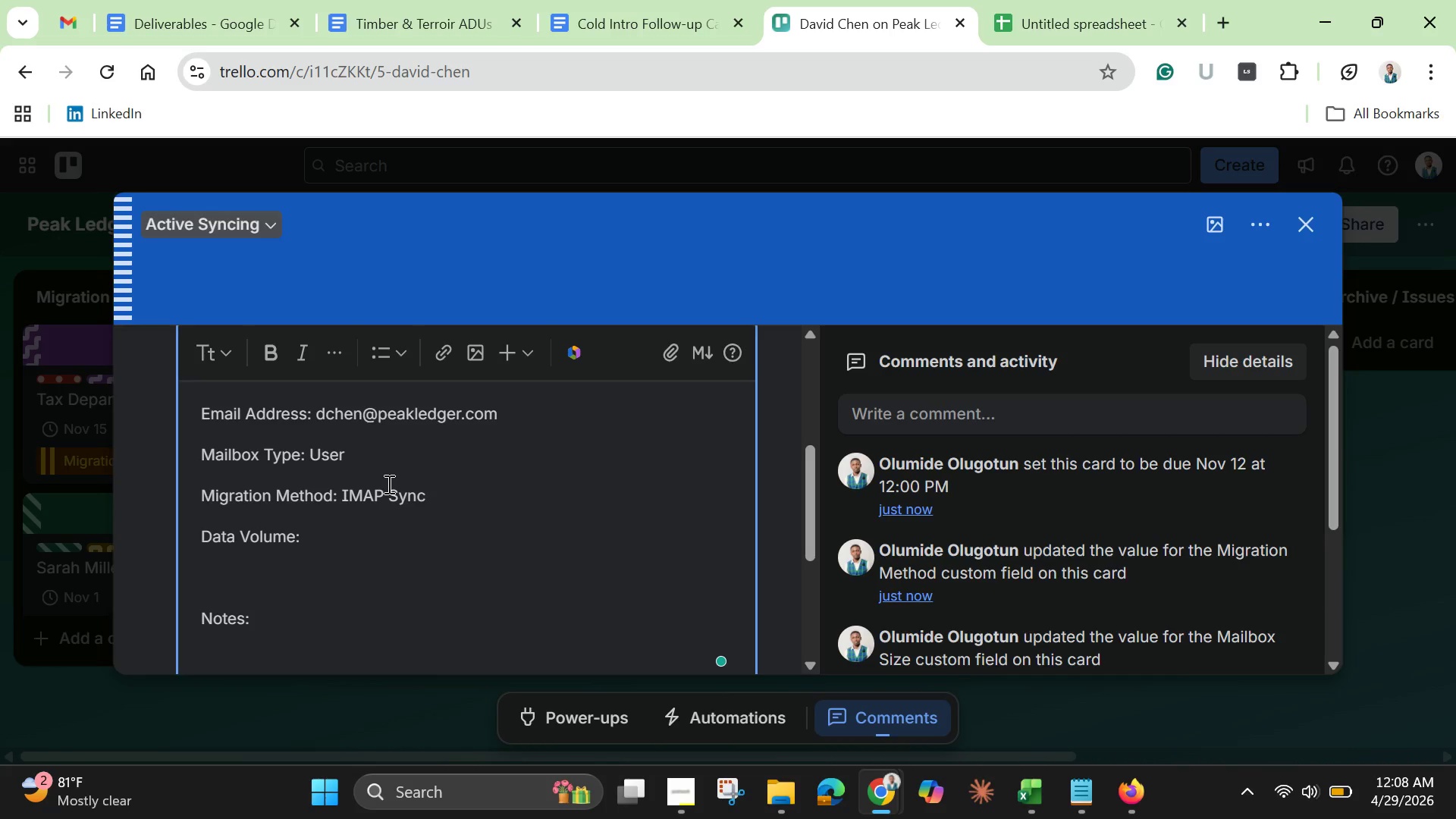 
left_click([346, 538])
 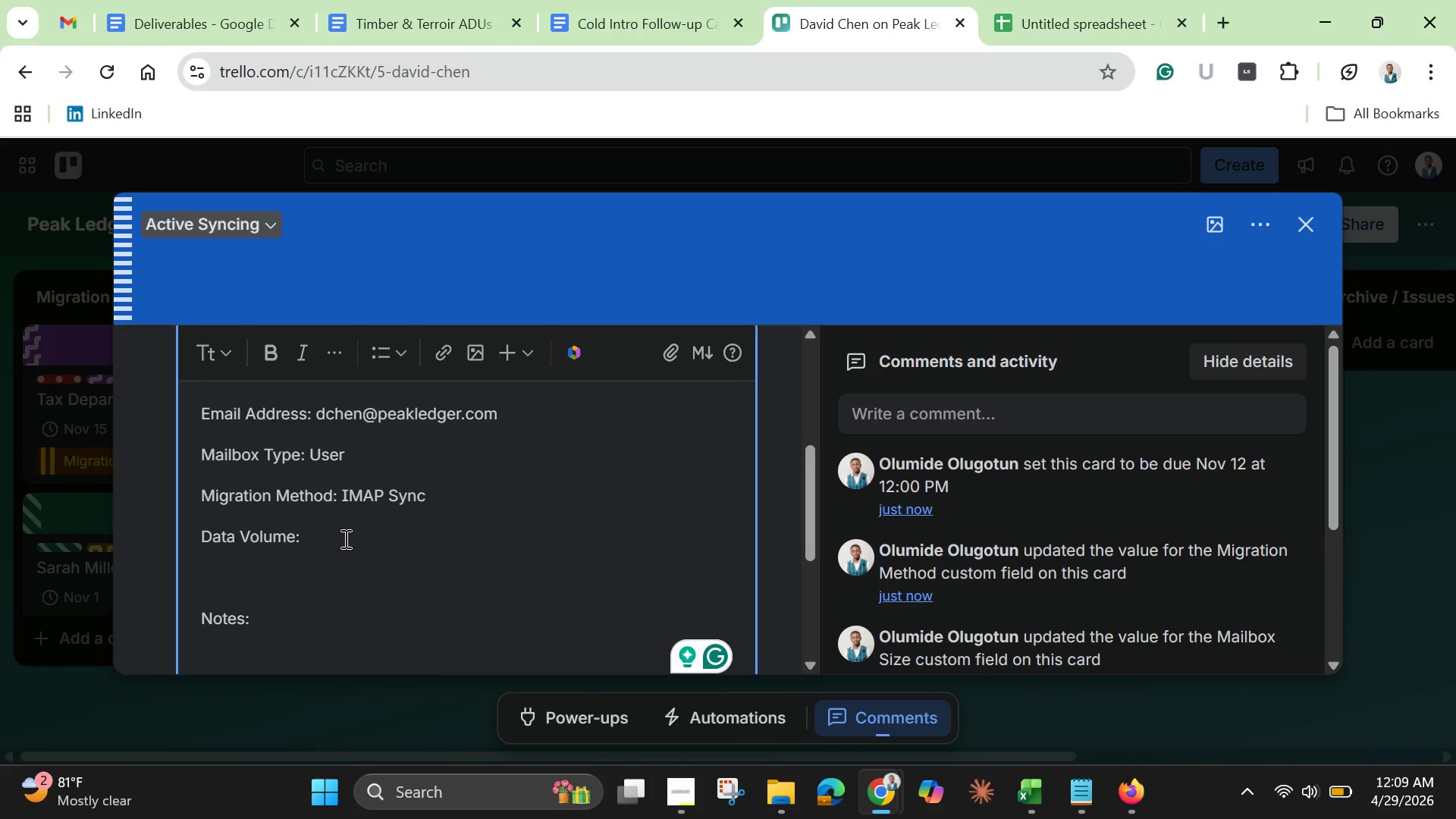 
wait(11.03)
 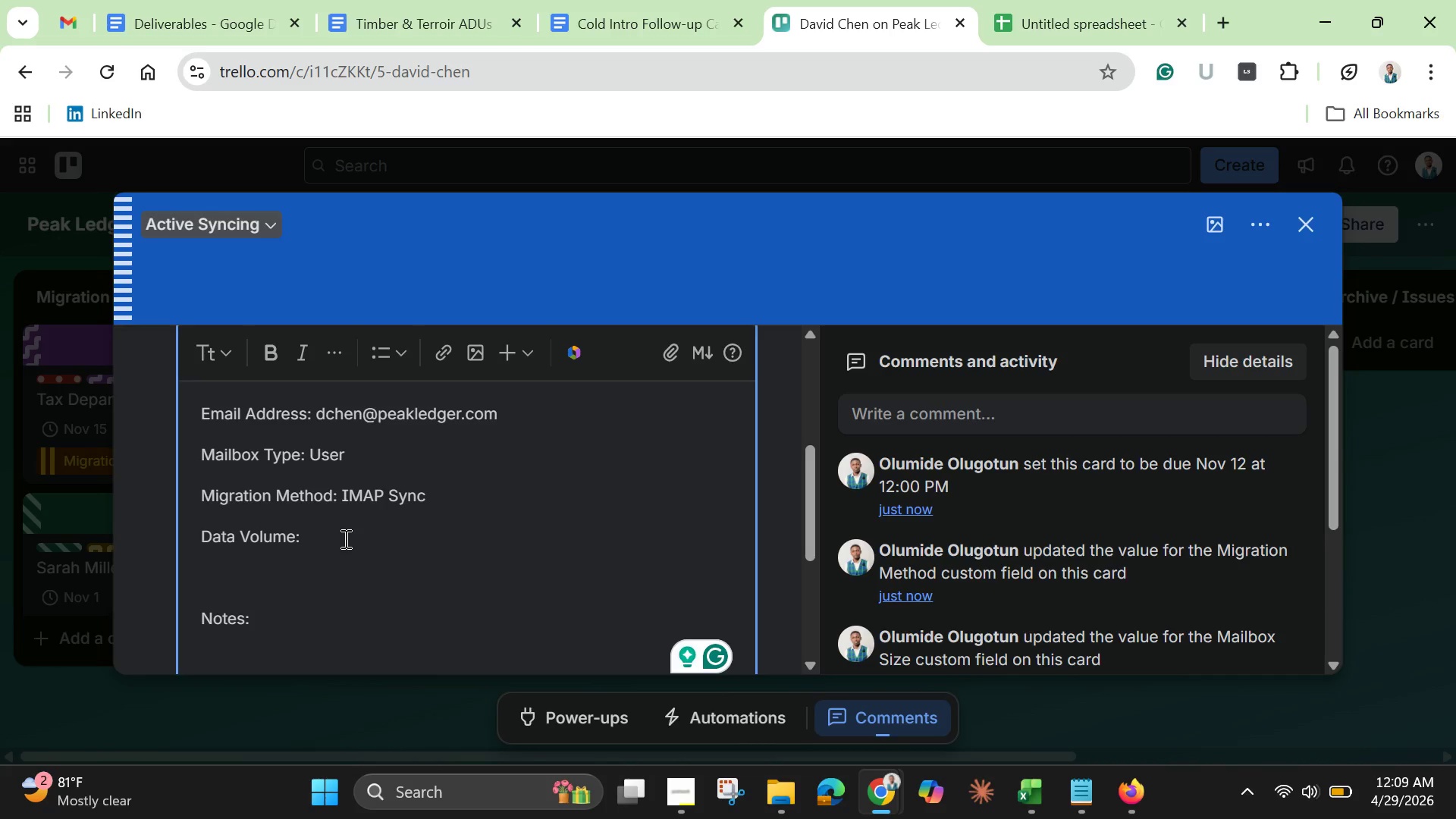 
type(8.44 GB)
 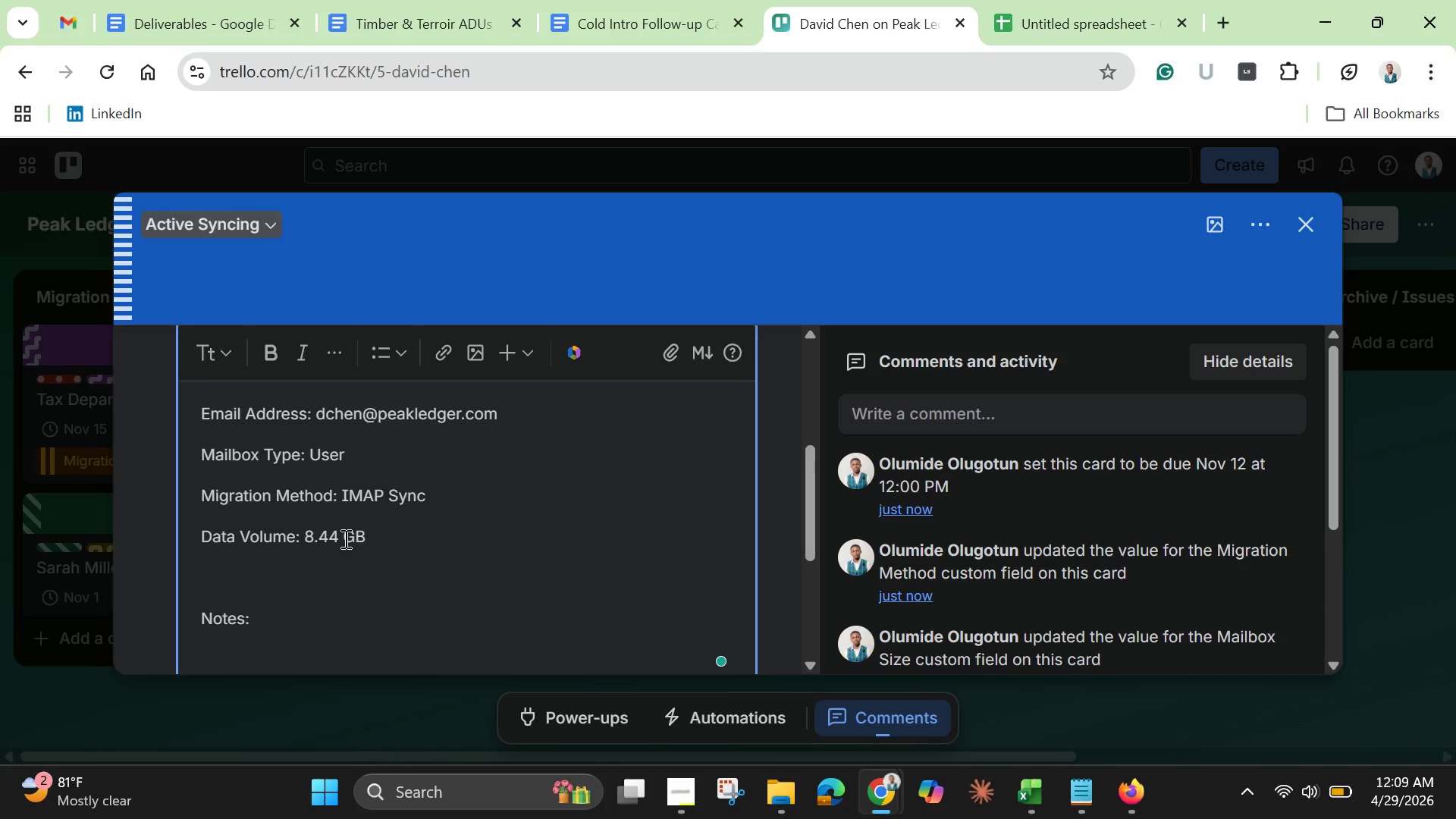 
left_click([292, 634])
 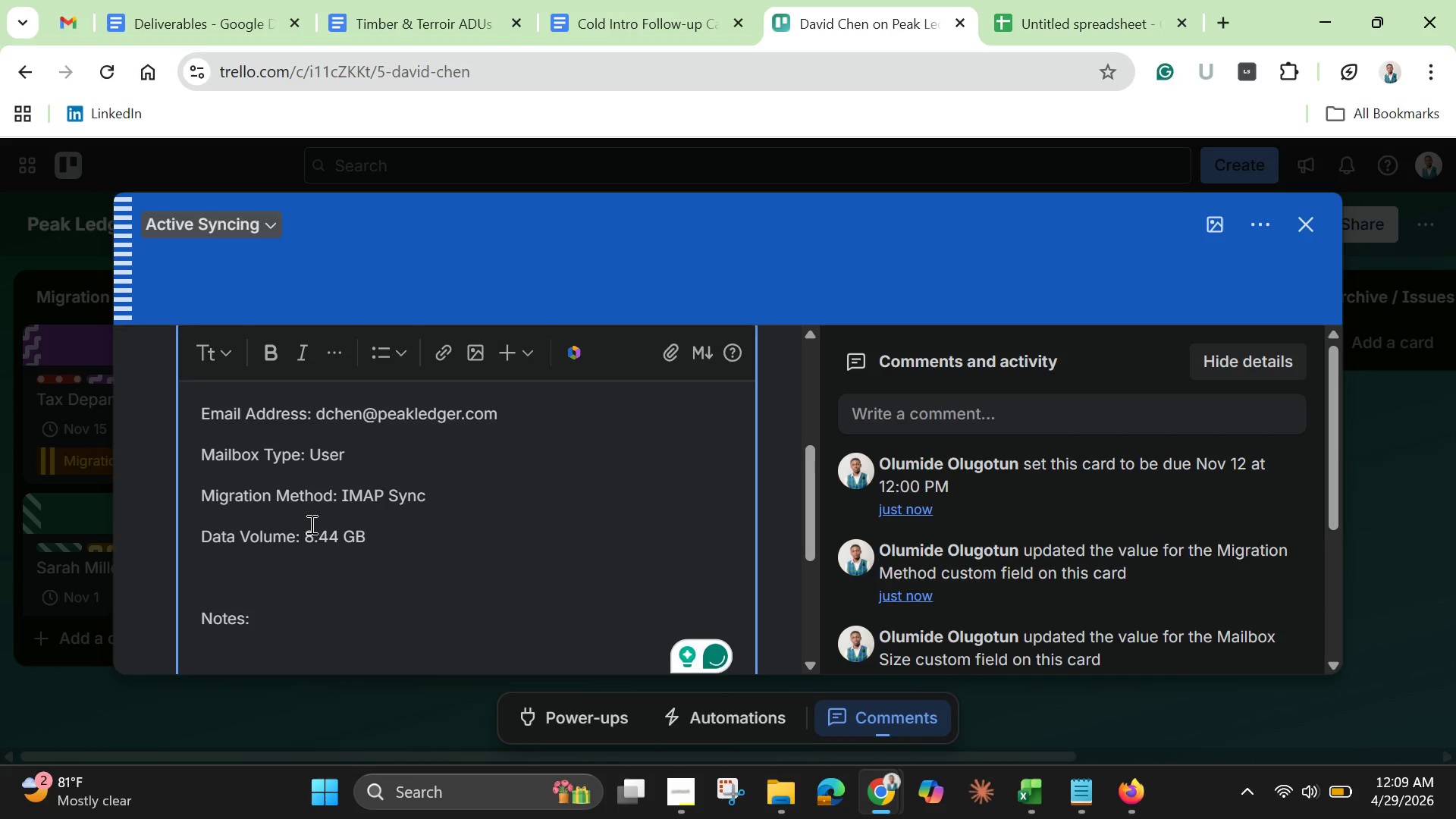 
wait(6.17)
 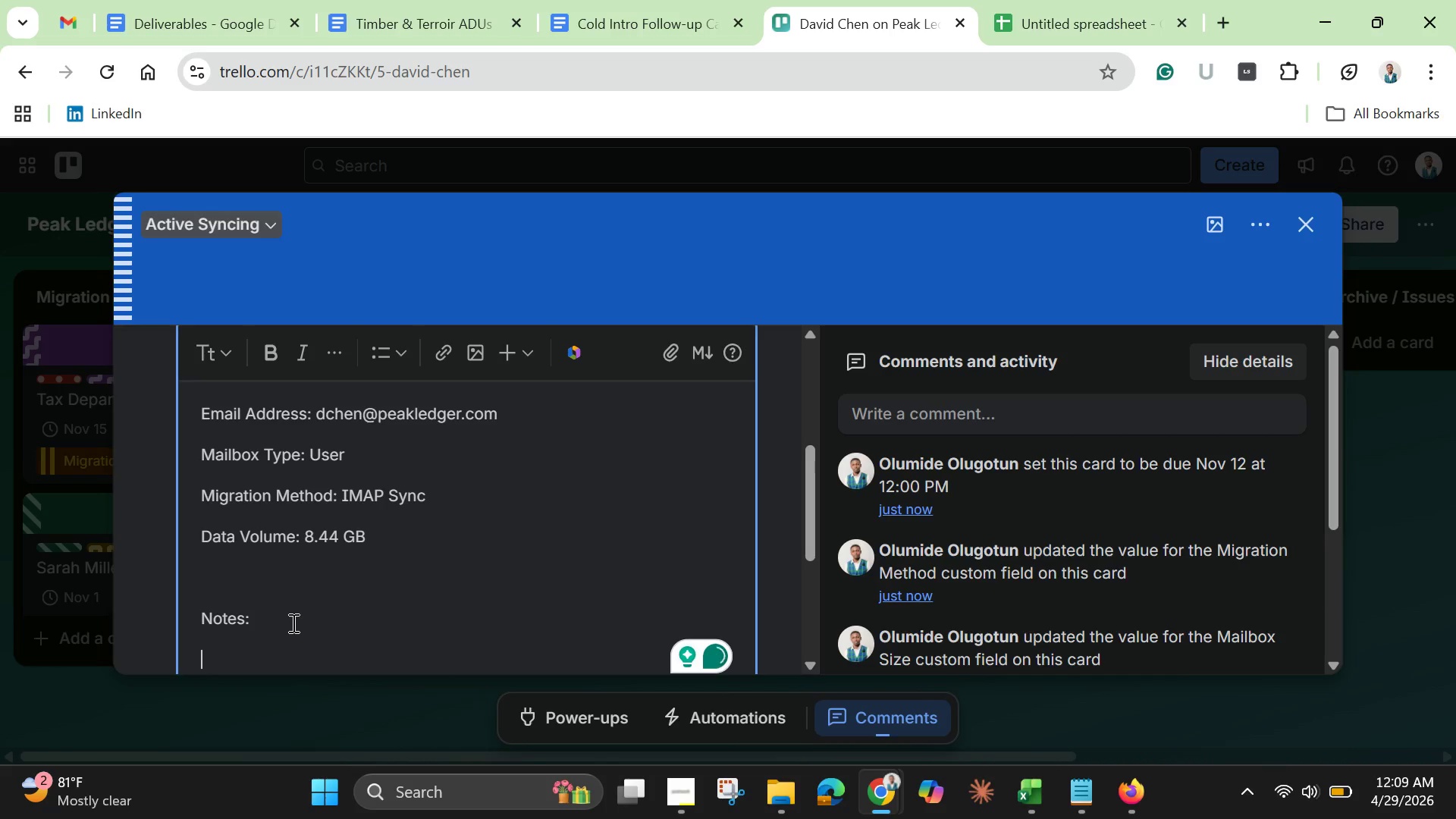 
type(Light mailbox )
key(Backspace)
type(. Expected quick sync complete)
 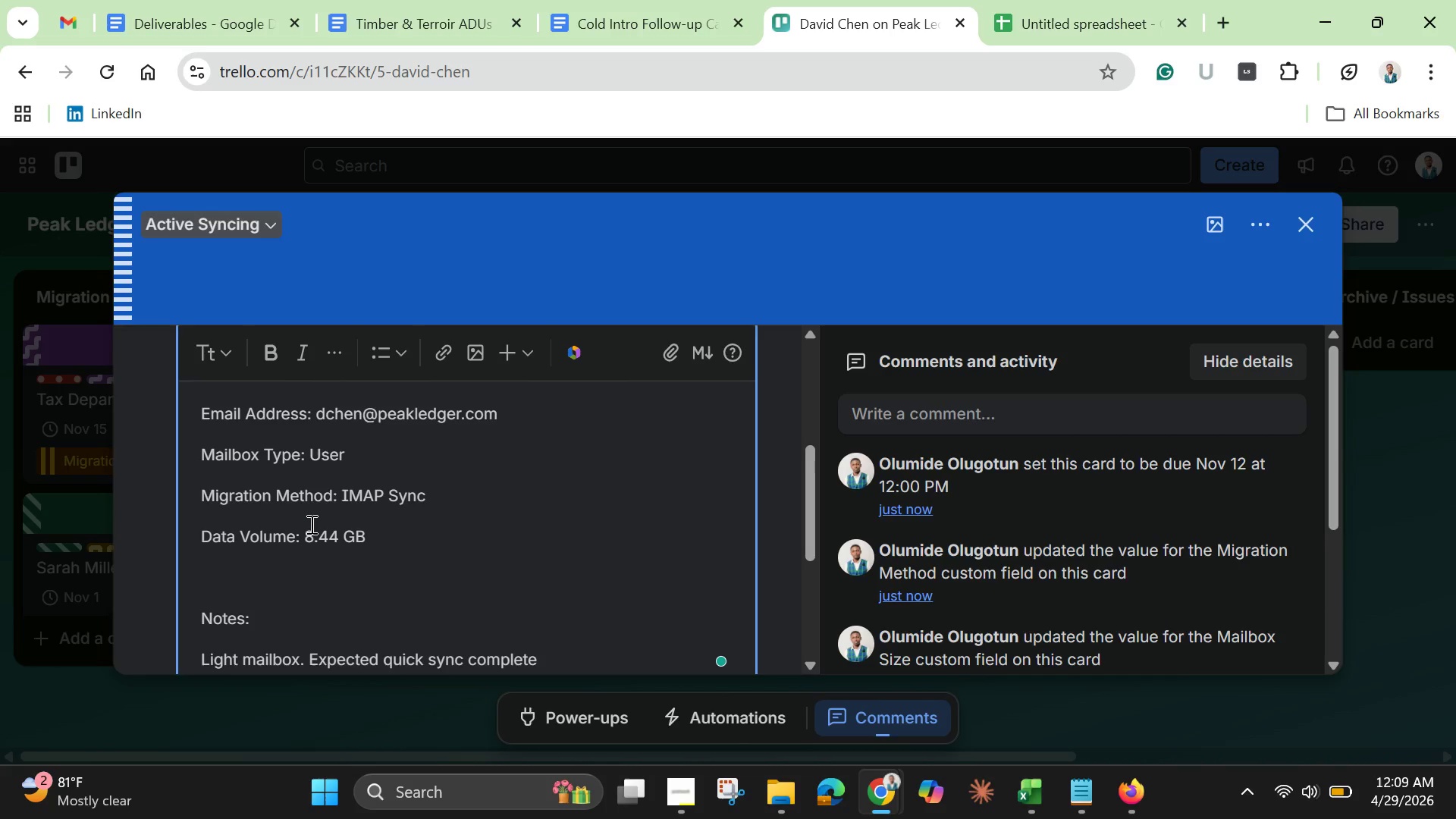 
key(Backspace)
type(ion.)
 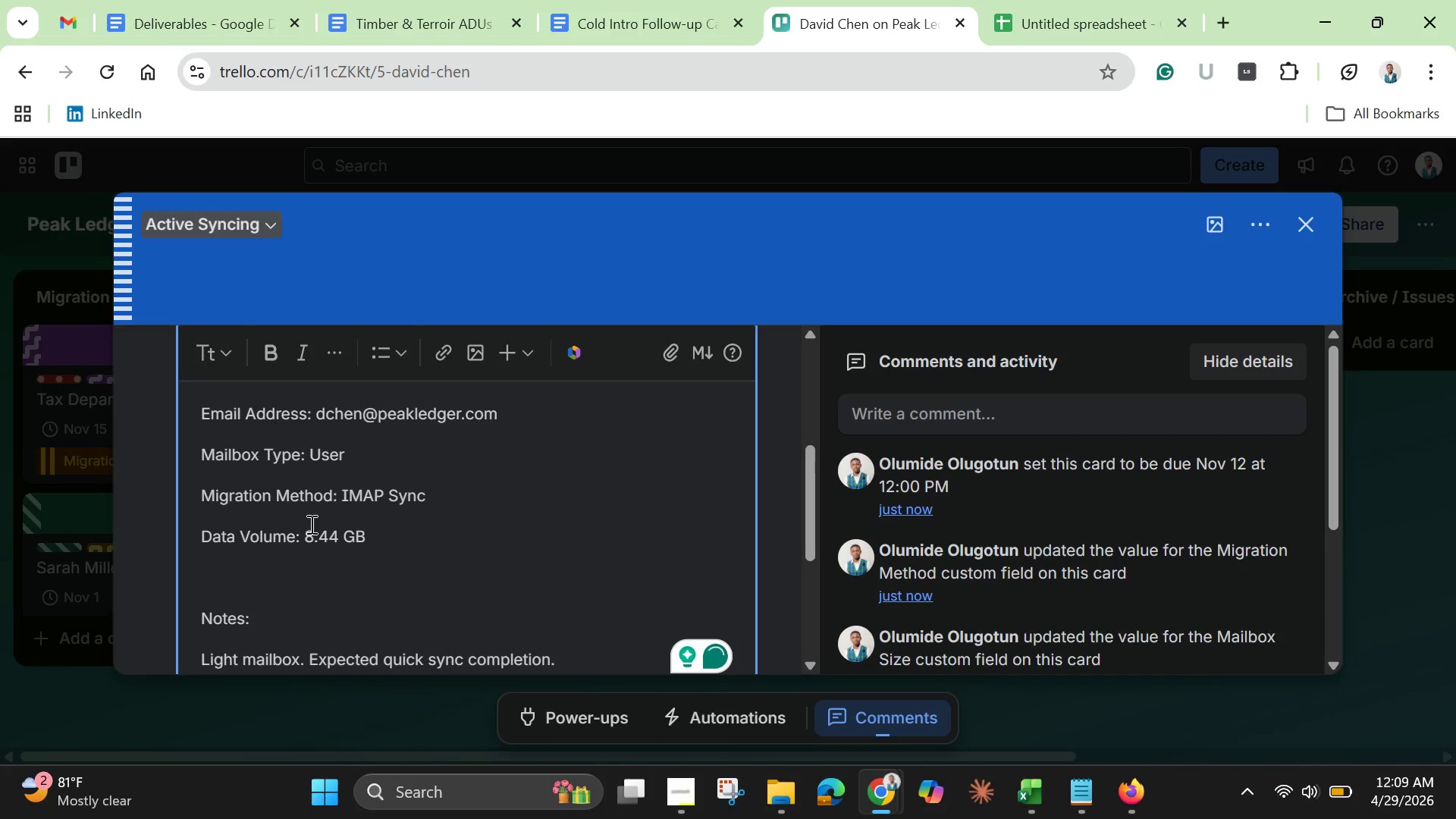 
scroll: coordinate [310, 524], scroll_direction: down, amount: 1.0
 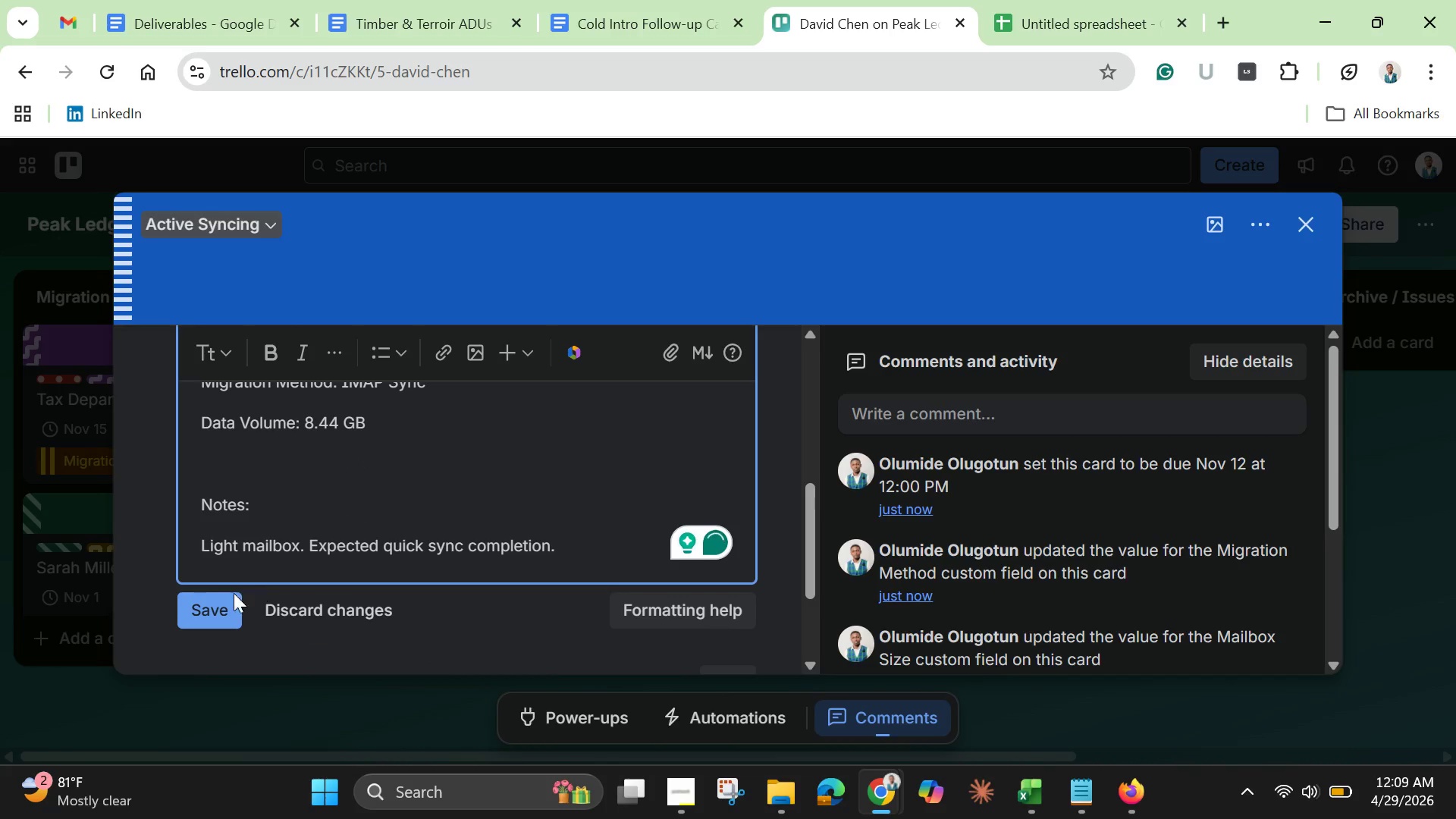 
left_click([231, 596])
 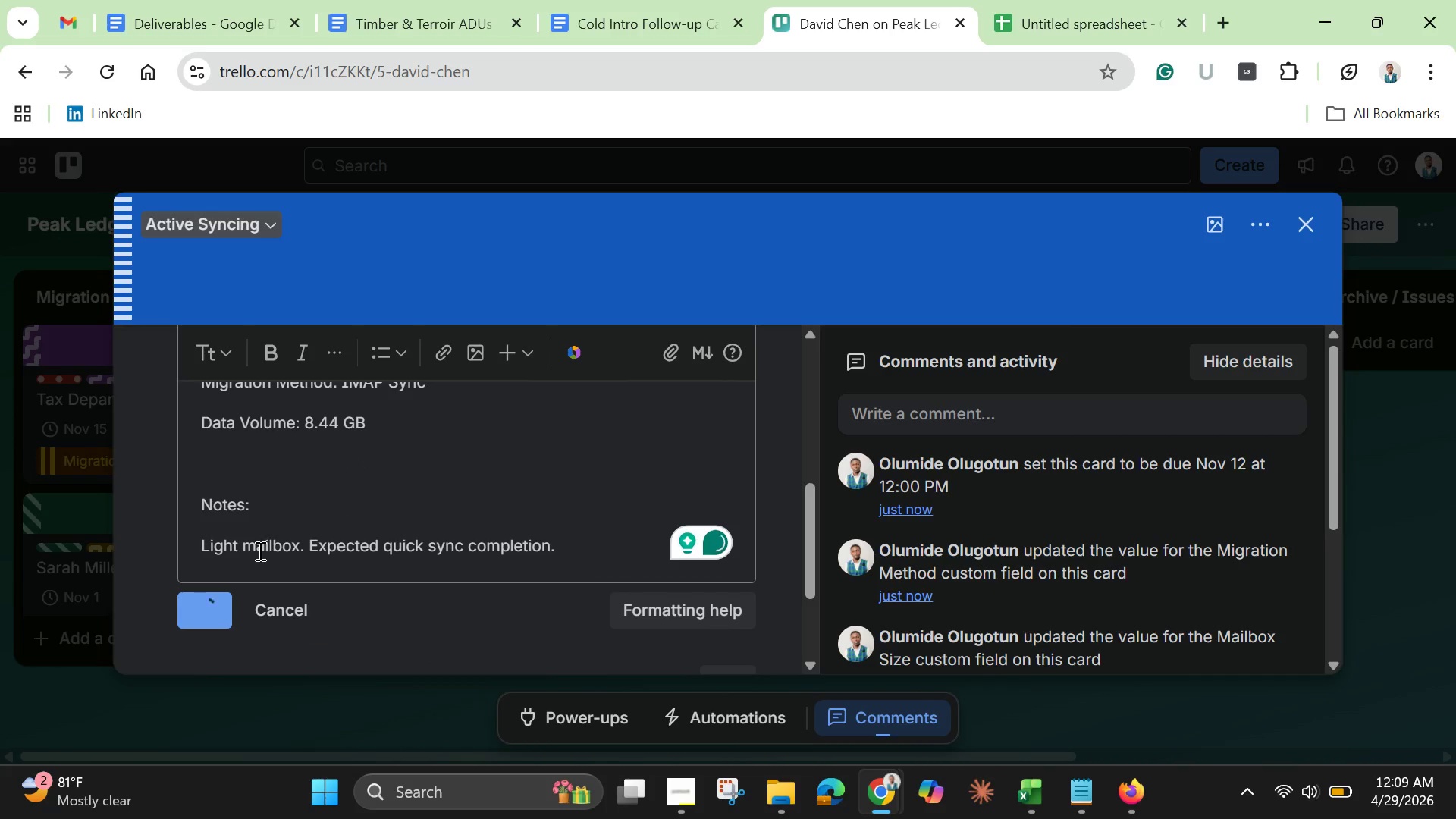 
scroll: coordinate [260, 548], scroll_direction: down, amount: 2.0
 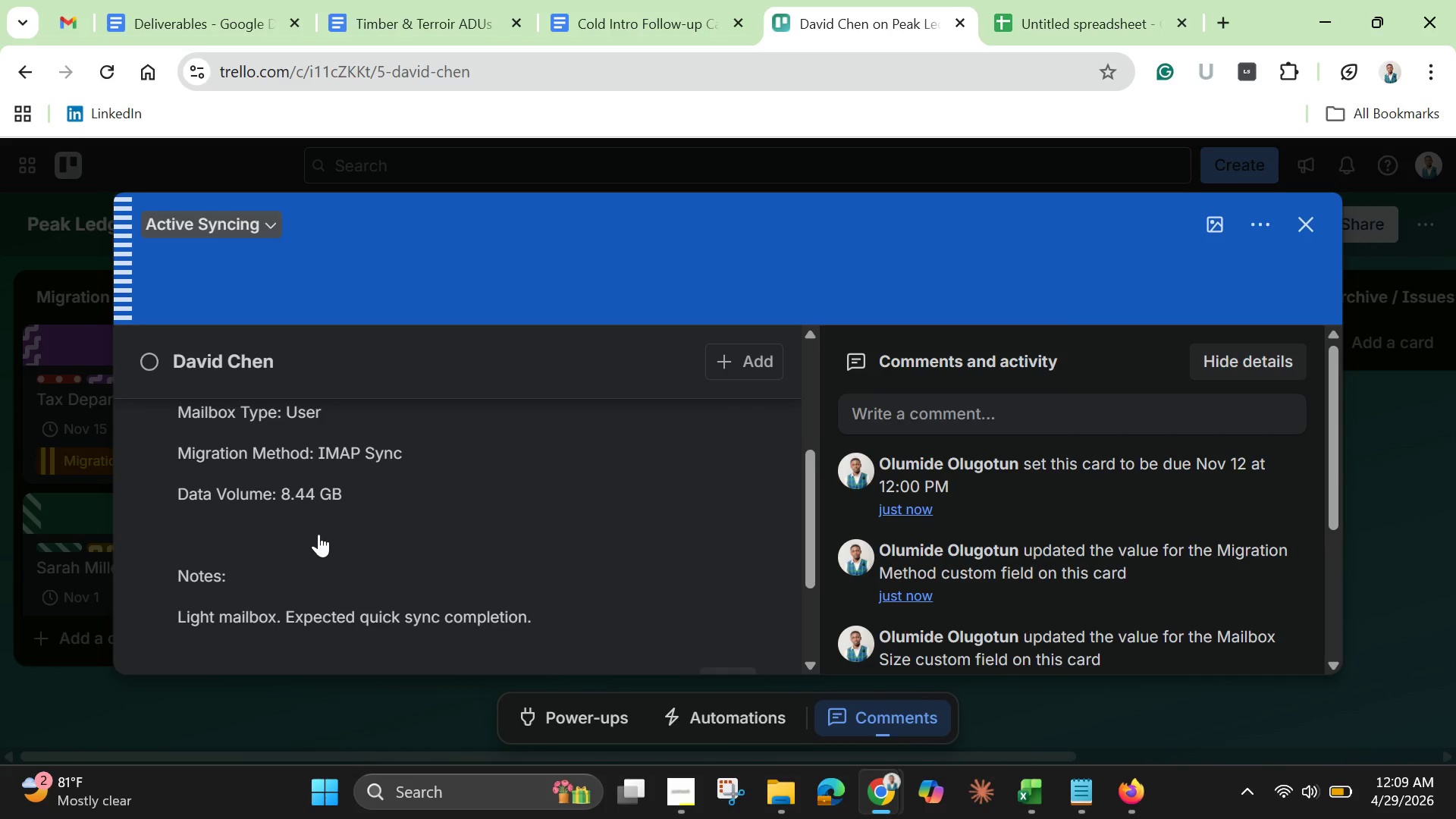 
scroll: coordinate [318, 534], scroll_direction: up, amount: 2.0
 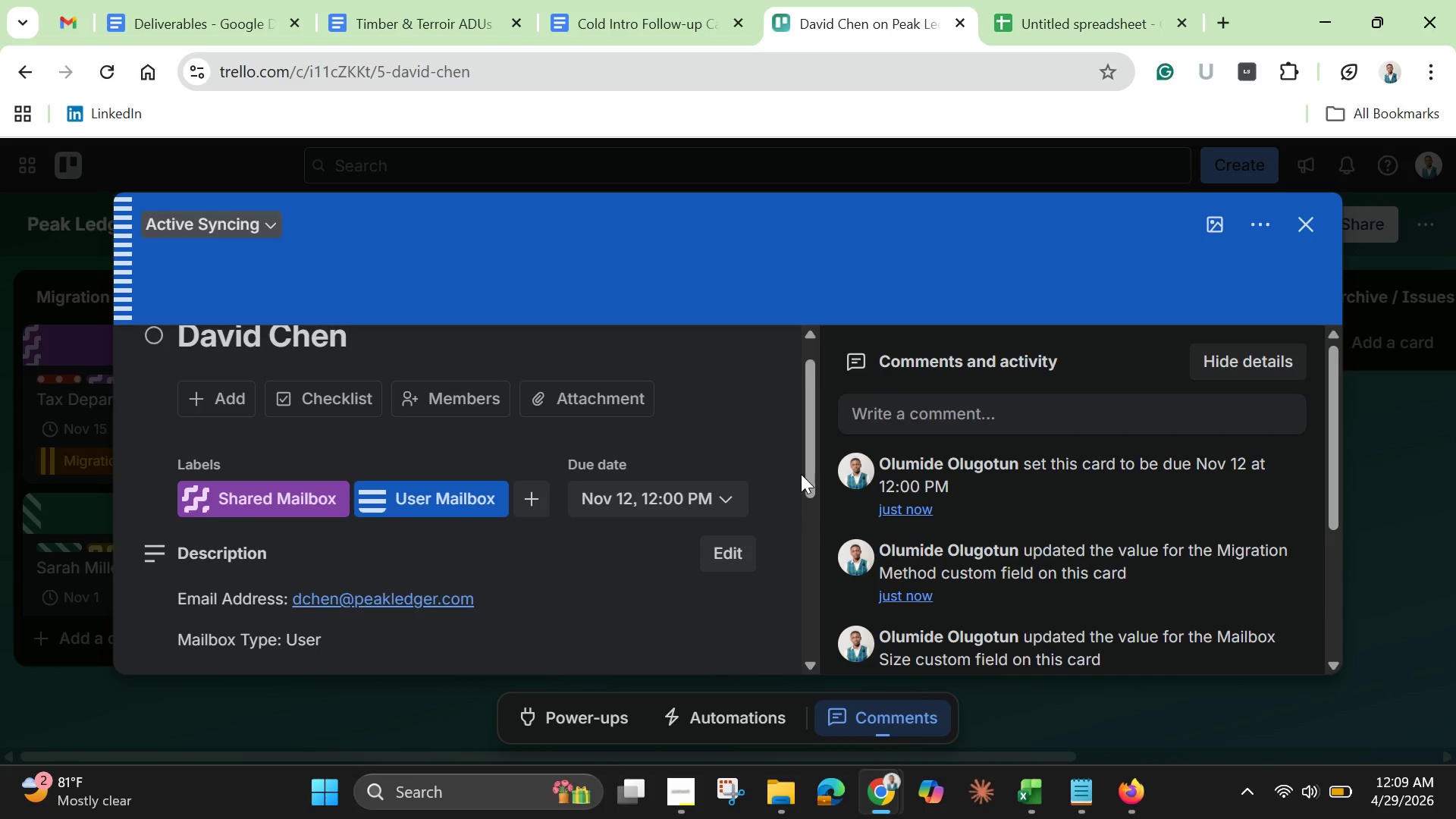 
left_click_drag(start_coordinate=[806, 472], to_coordinate=[864, 648])
 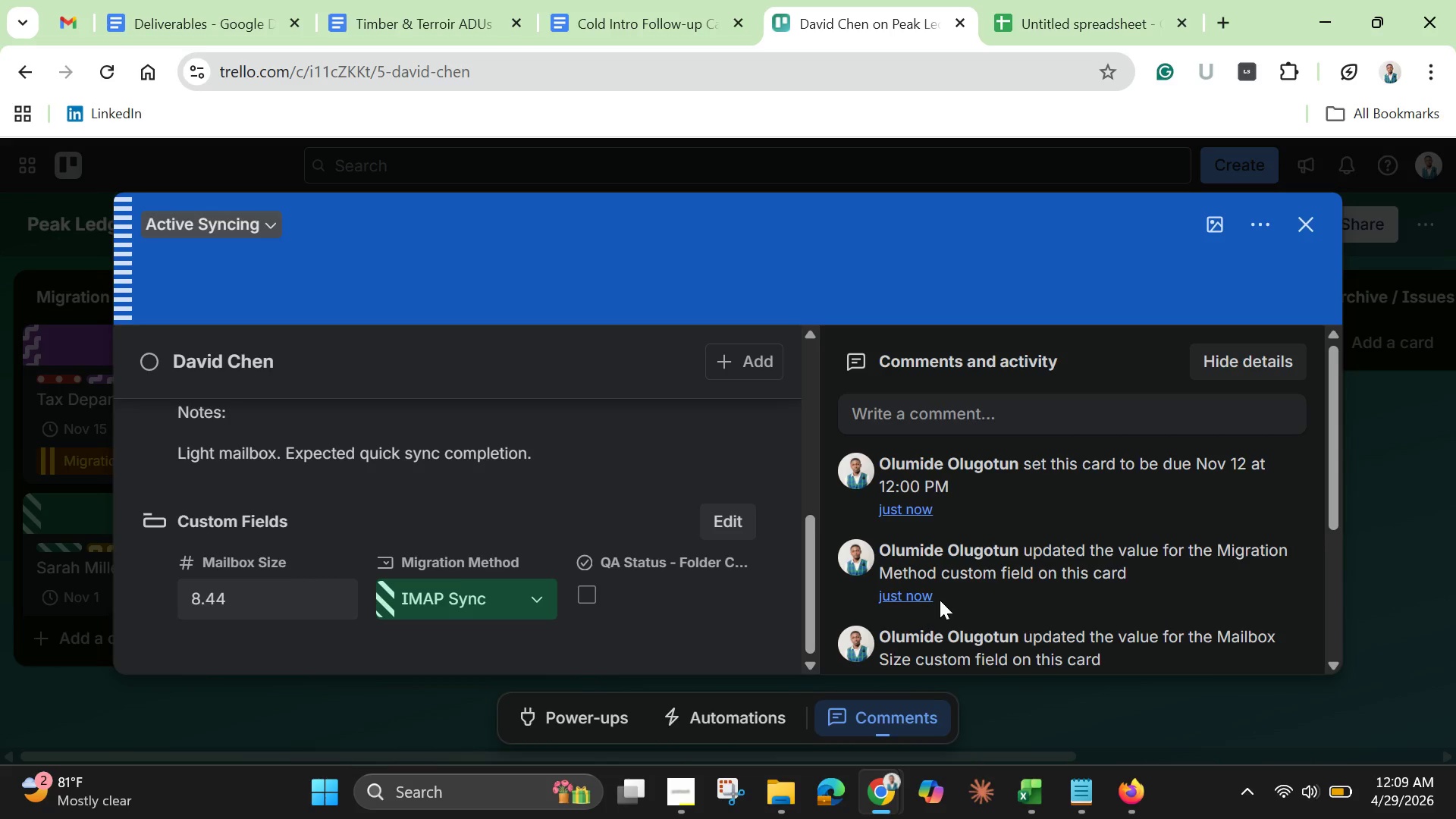 
mouse_move([950, 586])
 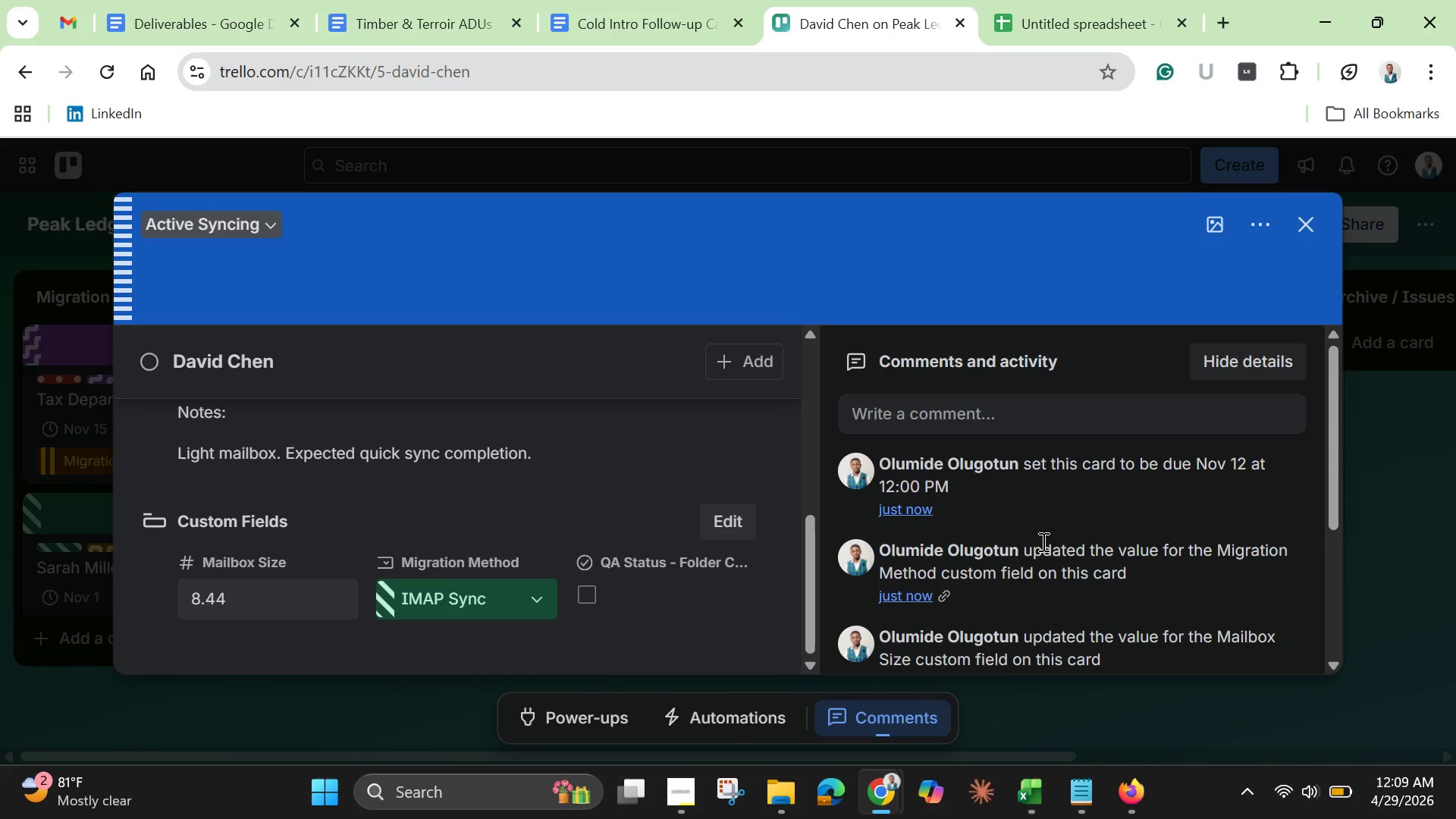 
scroll: coordinate [762, 494], scroll_direction: up, amount: 5.0
 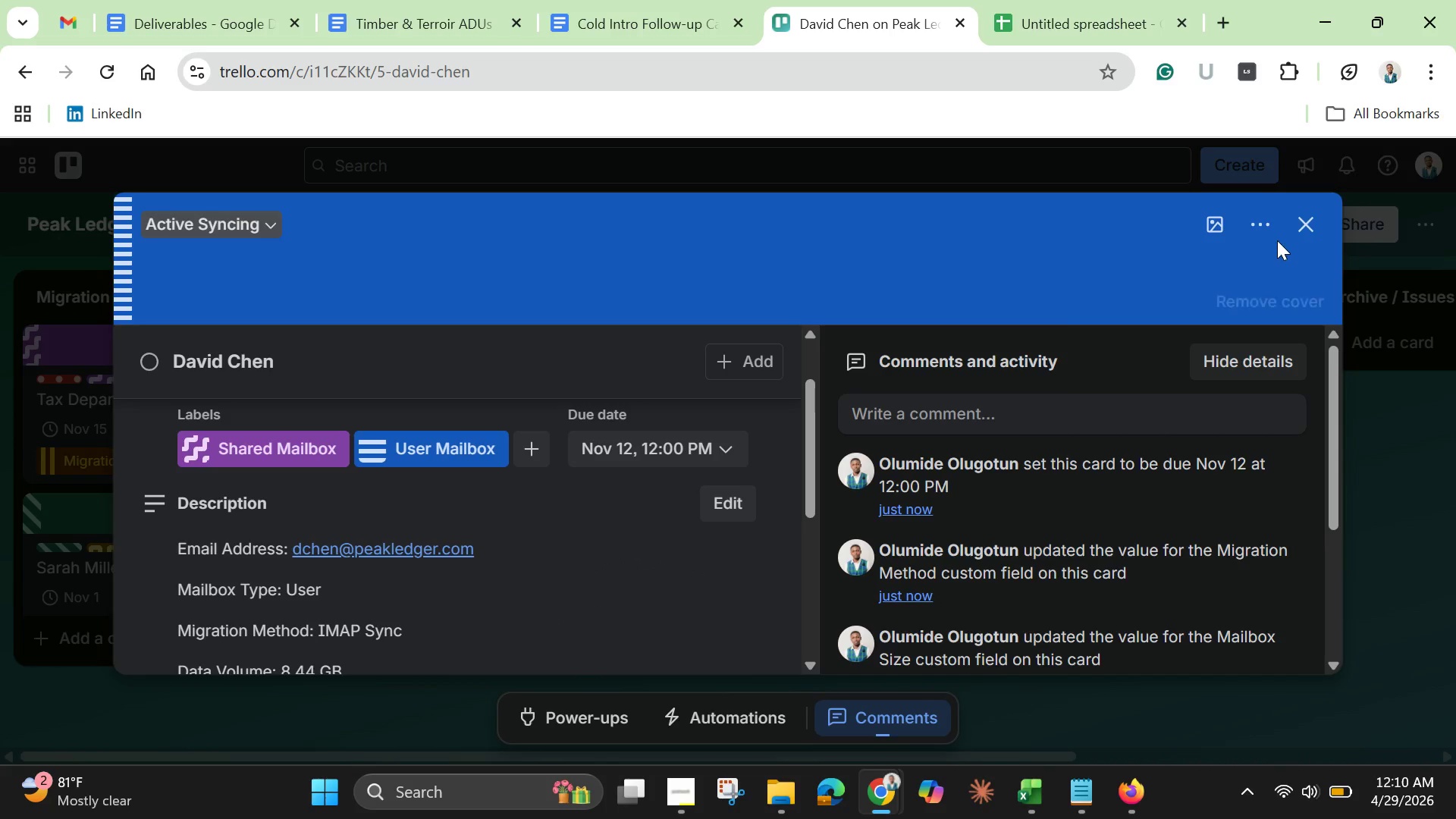 
left_click([1303, 223])
 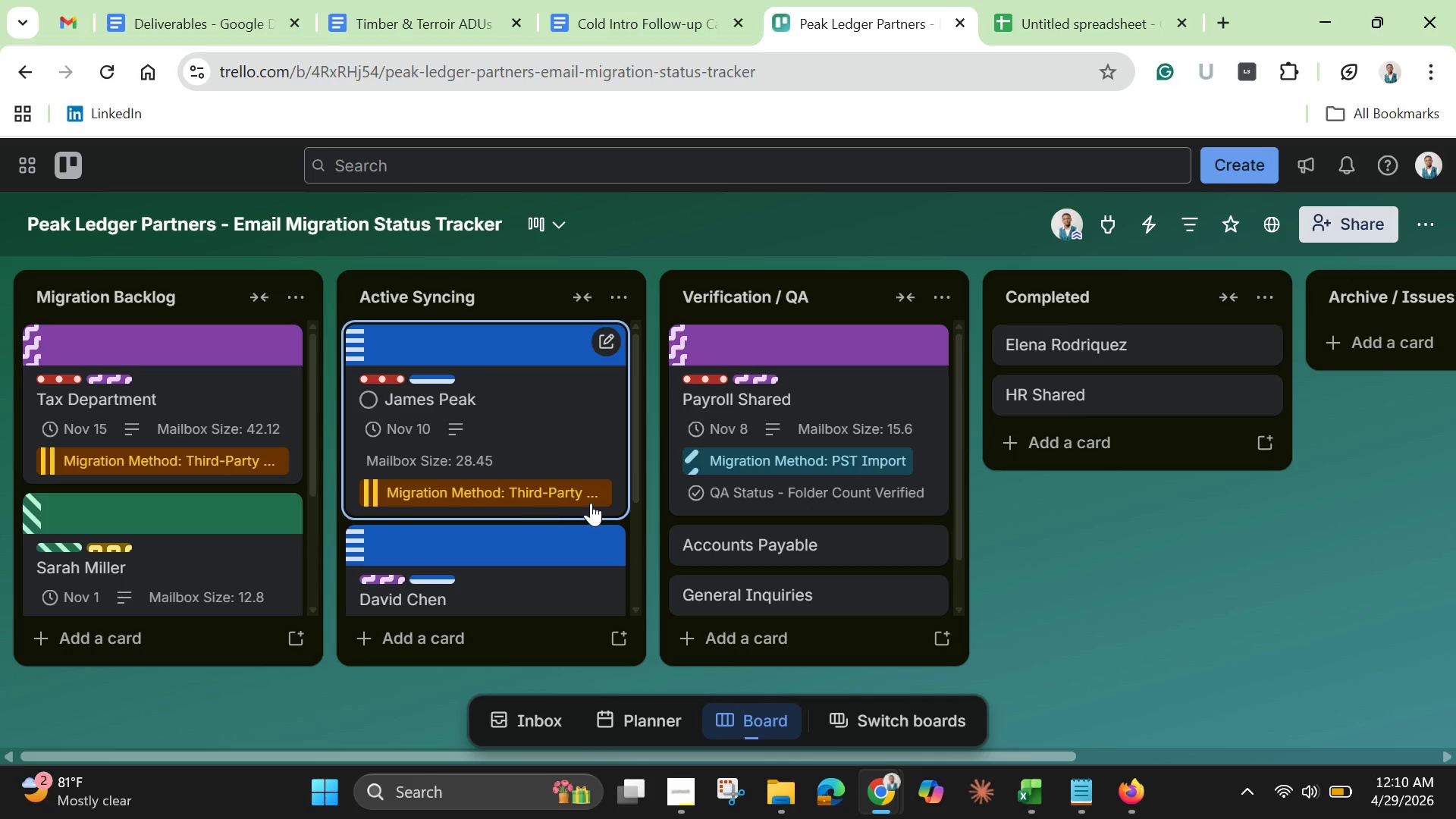 
scroll: coordinate [592, 492], scroll_direction: down, amount: 8.0
 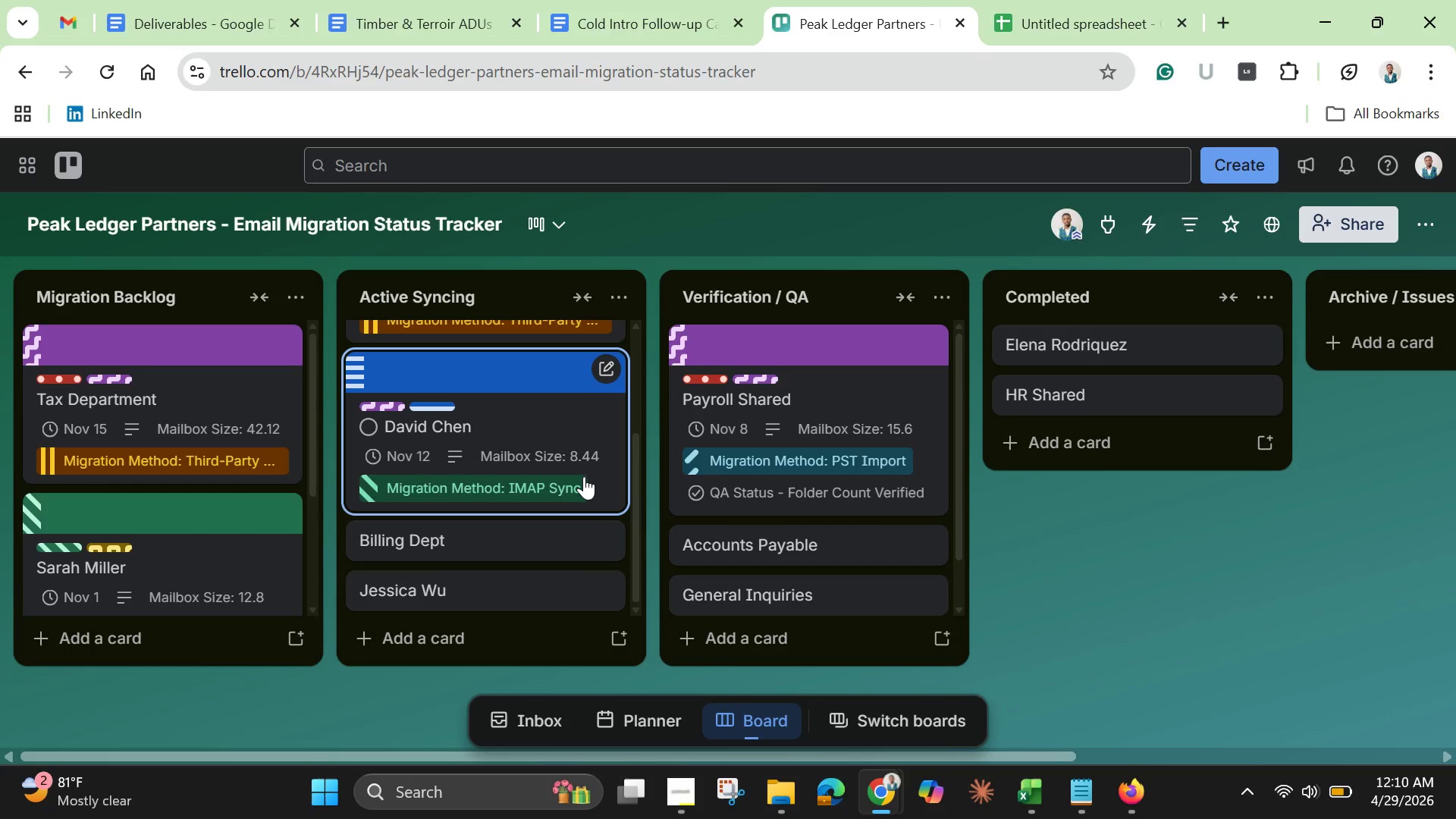 
wait(8.94)
 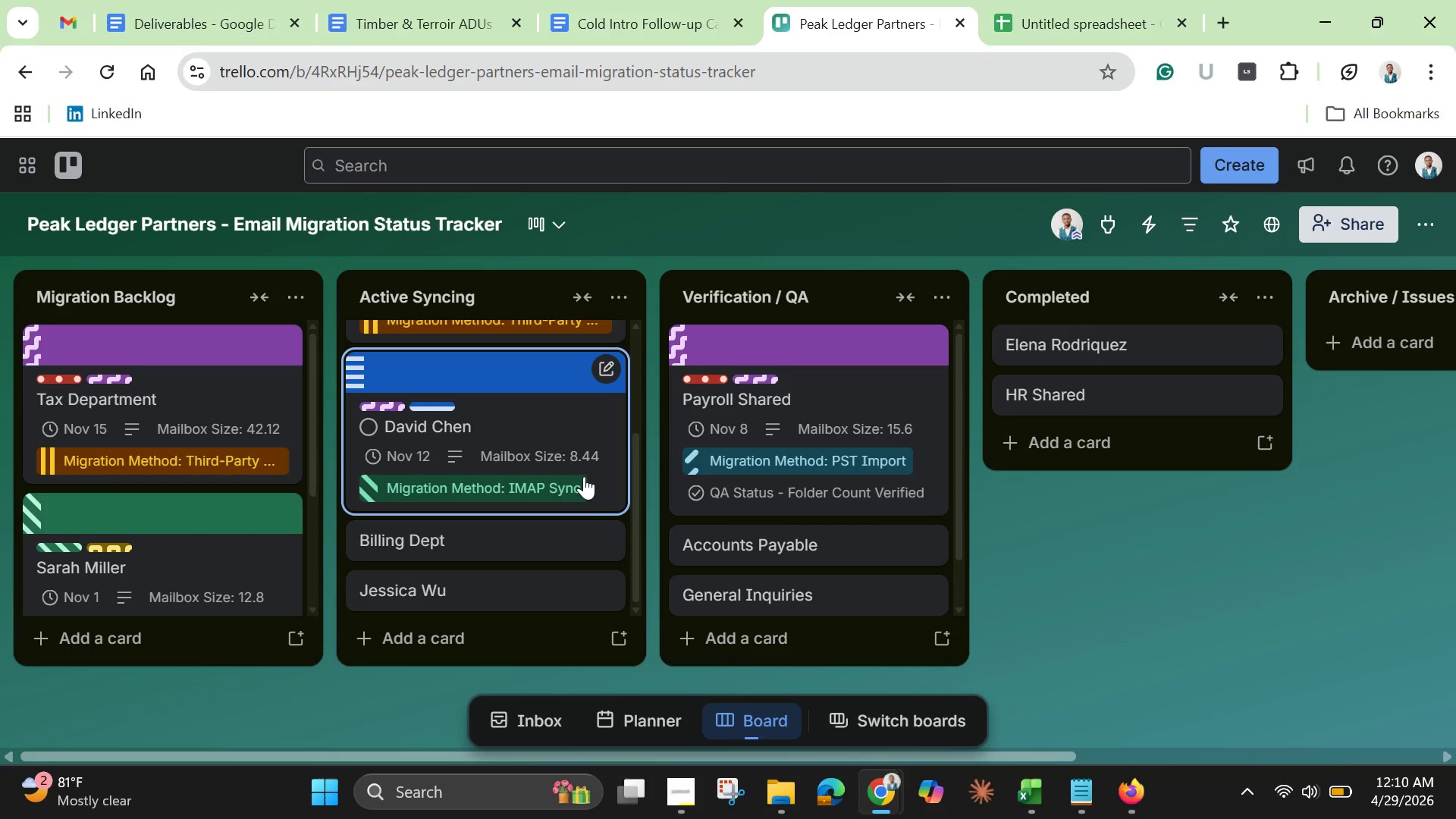 
left_click([680, 774])
 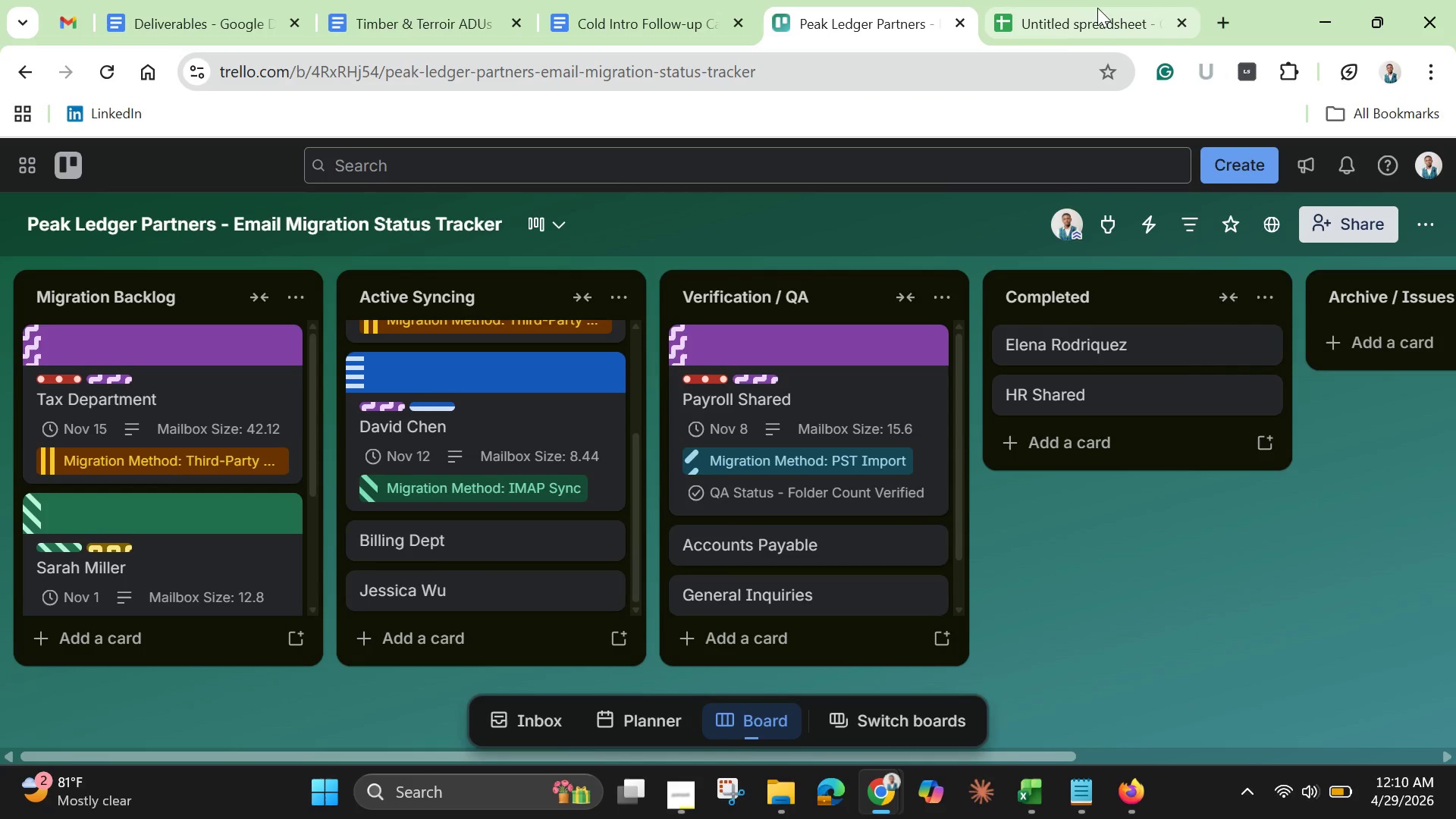 
scroll: coordinate [537, 516], scroll_direction: down, amount: 1.0
 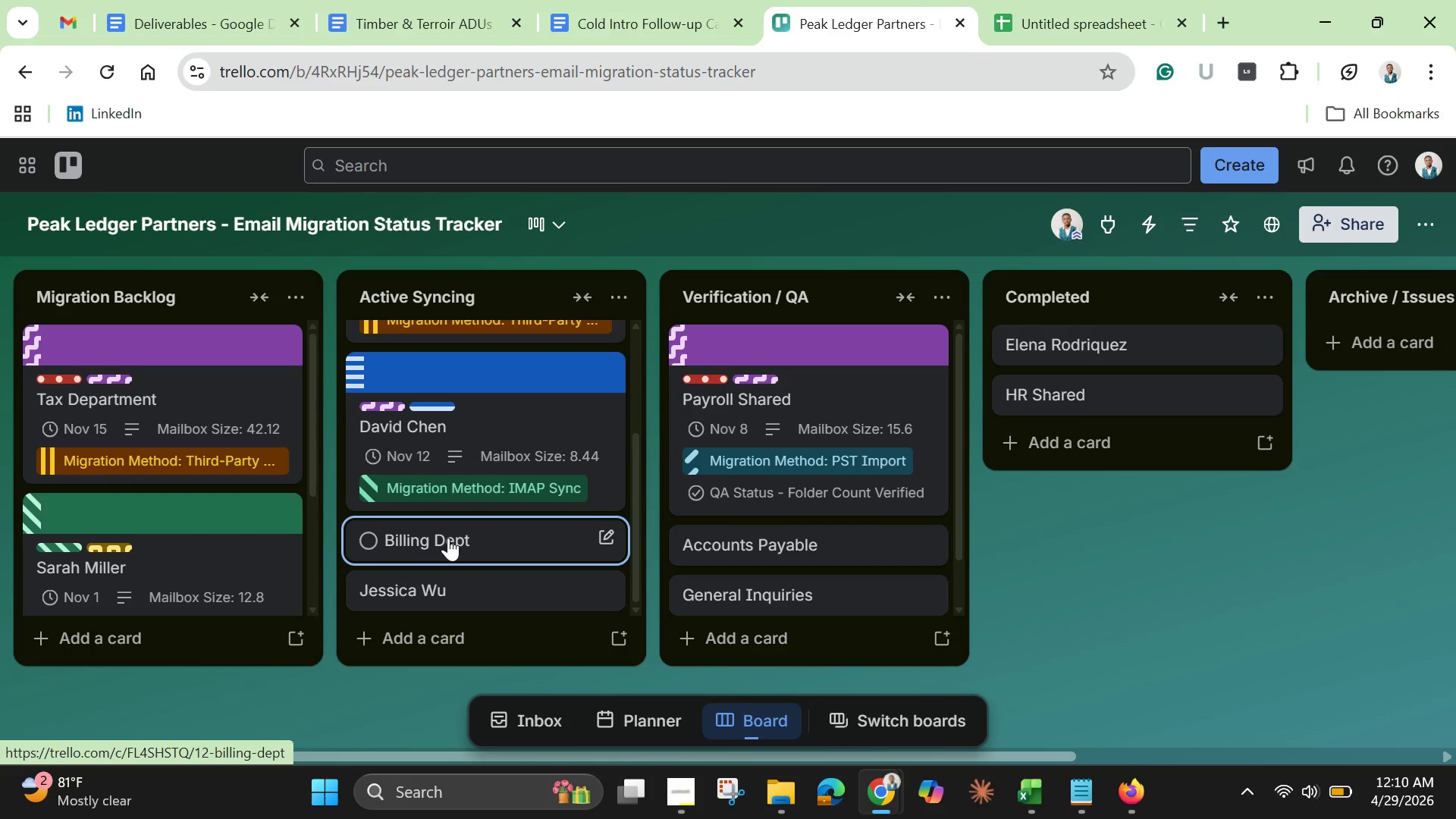 
wait(18.5)
 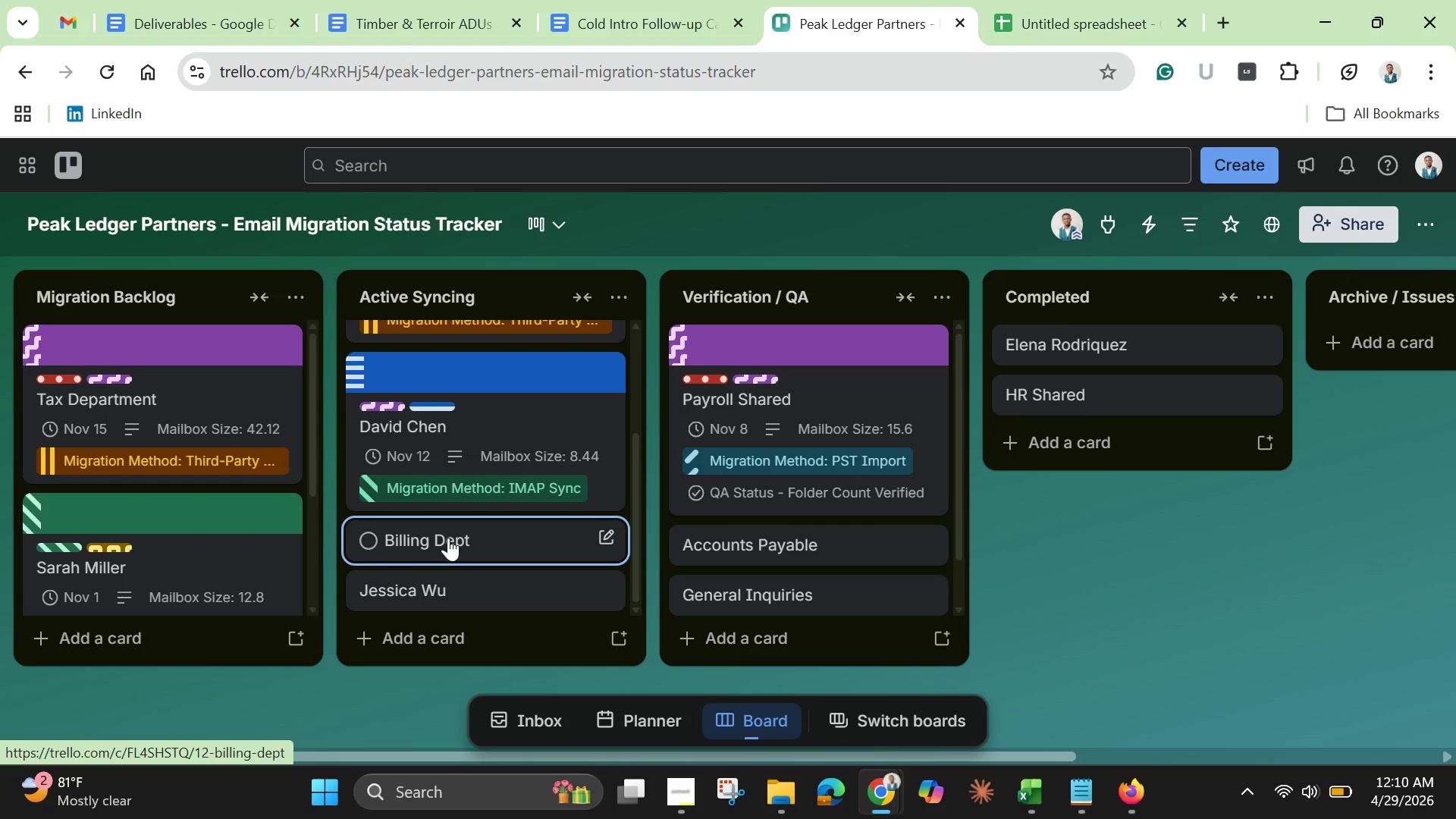 
left_click([812, 551])
 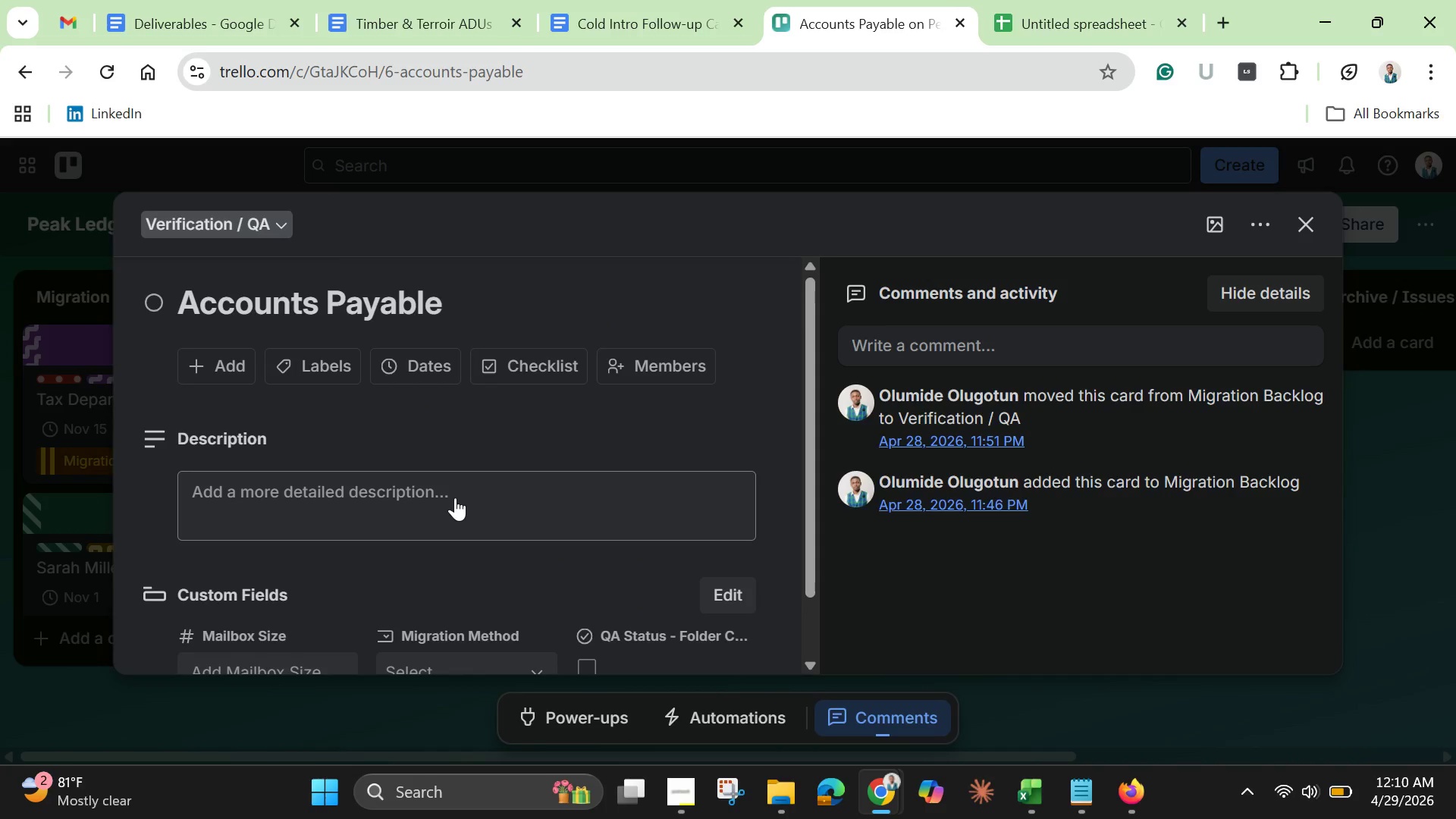 
scroll: coordinate [453, 491], scroll_direction: down, amount: 1.0
 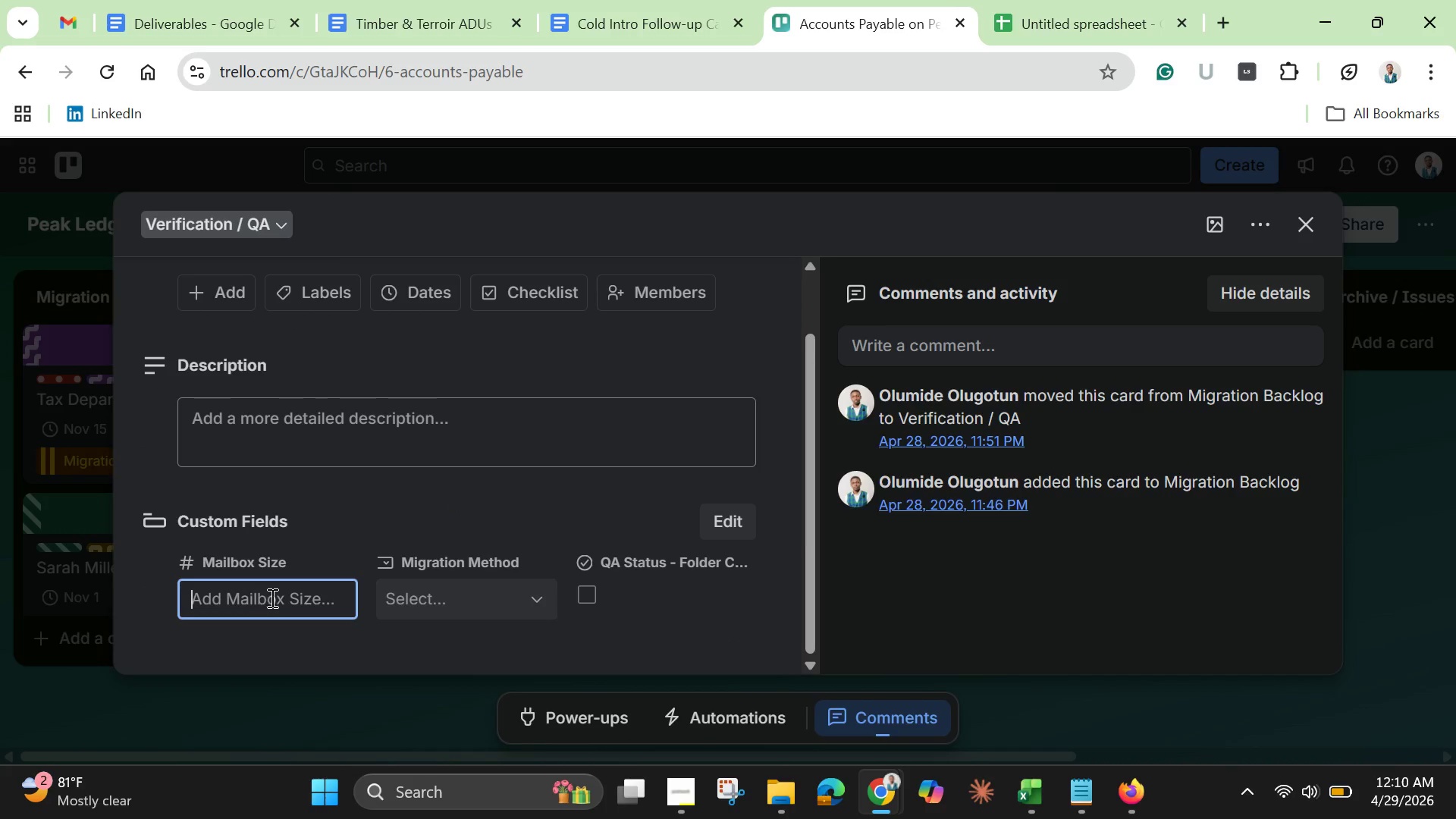 
type(22)
 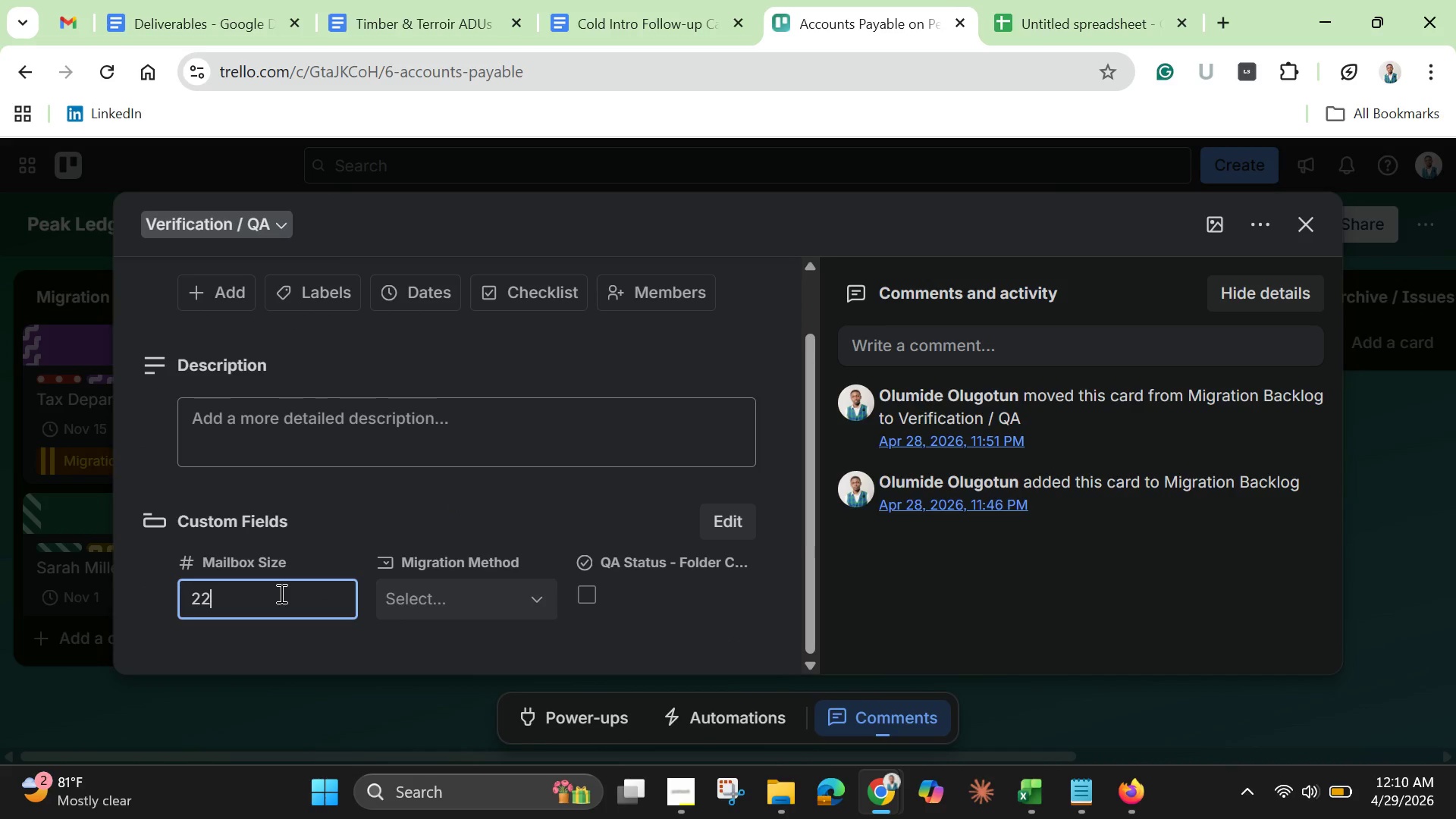 
hold_key(key=Period, duration=0.33)
 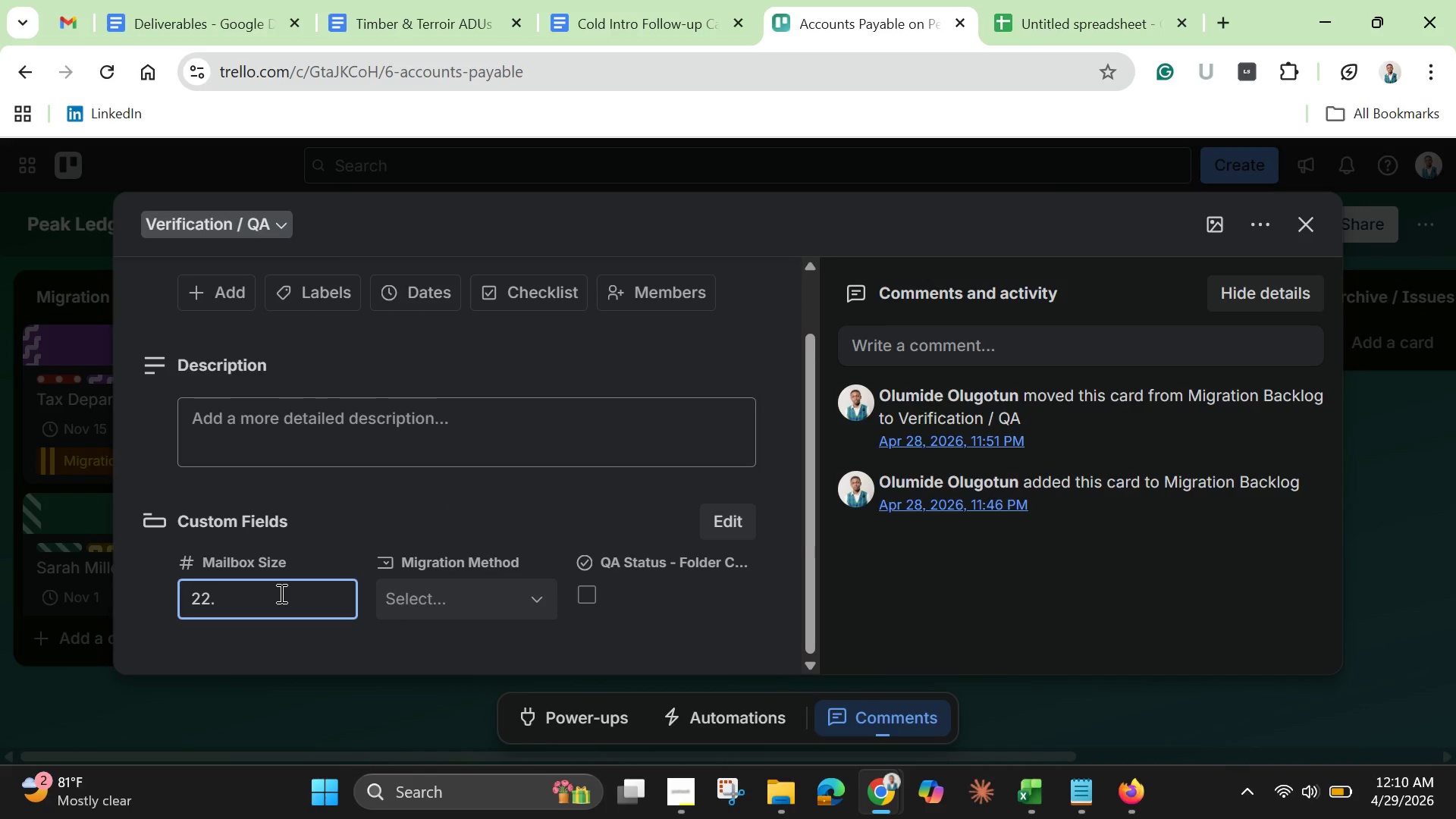 
type(15)
 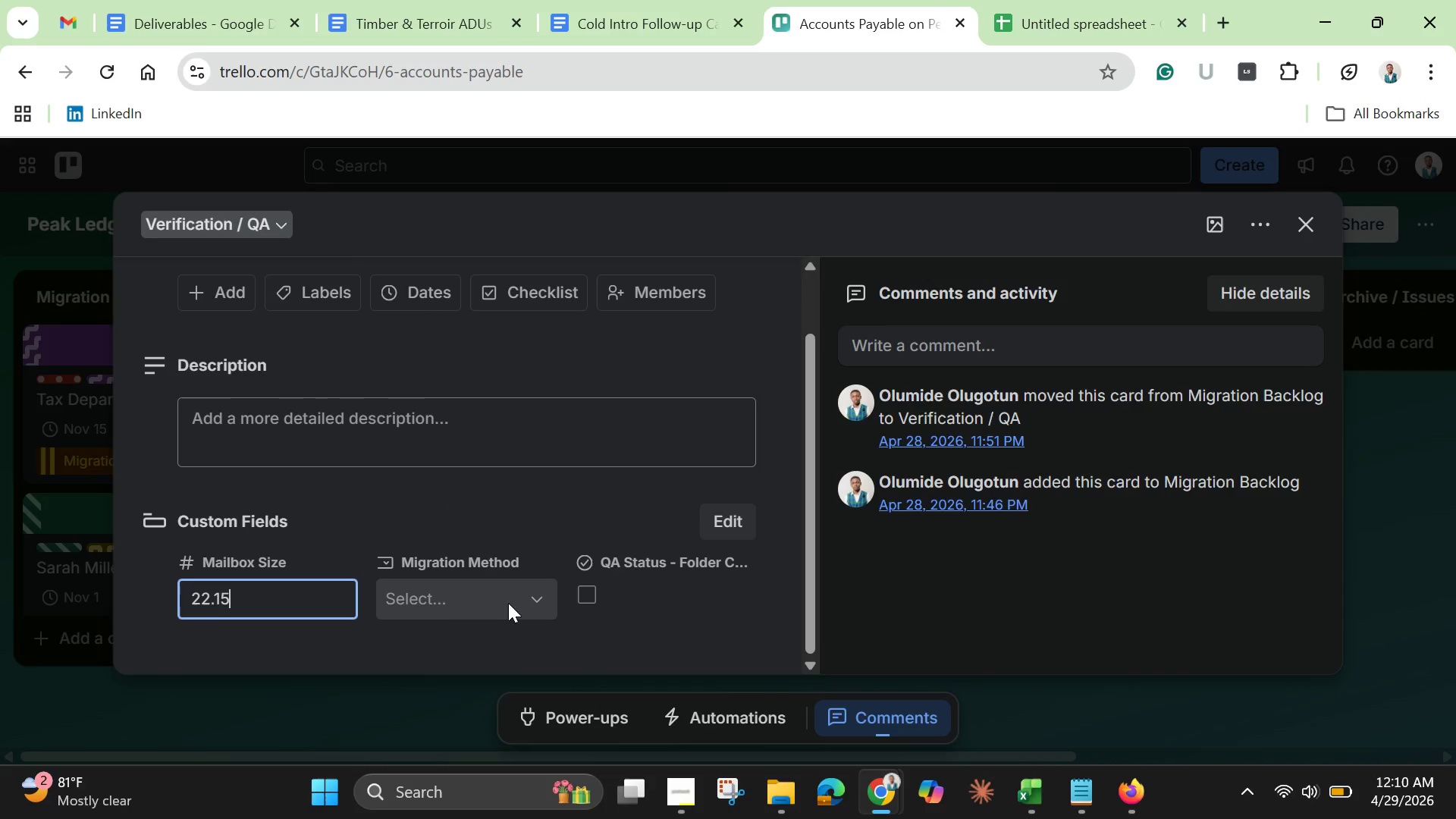 
left_click([453, 589])
 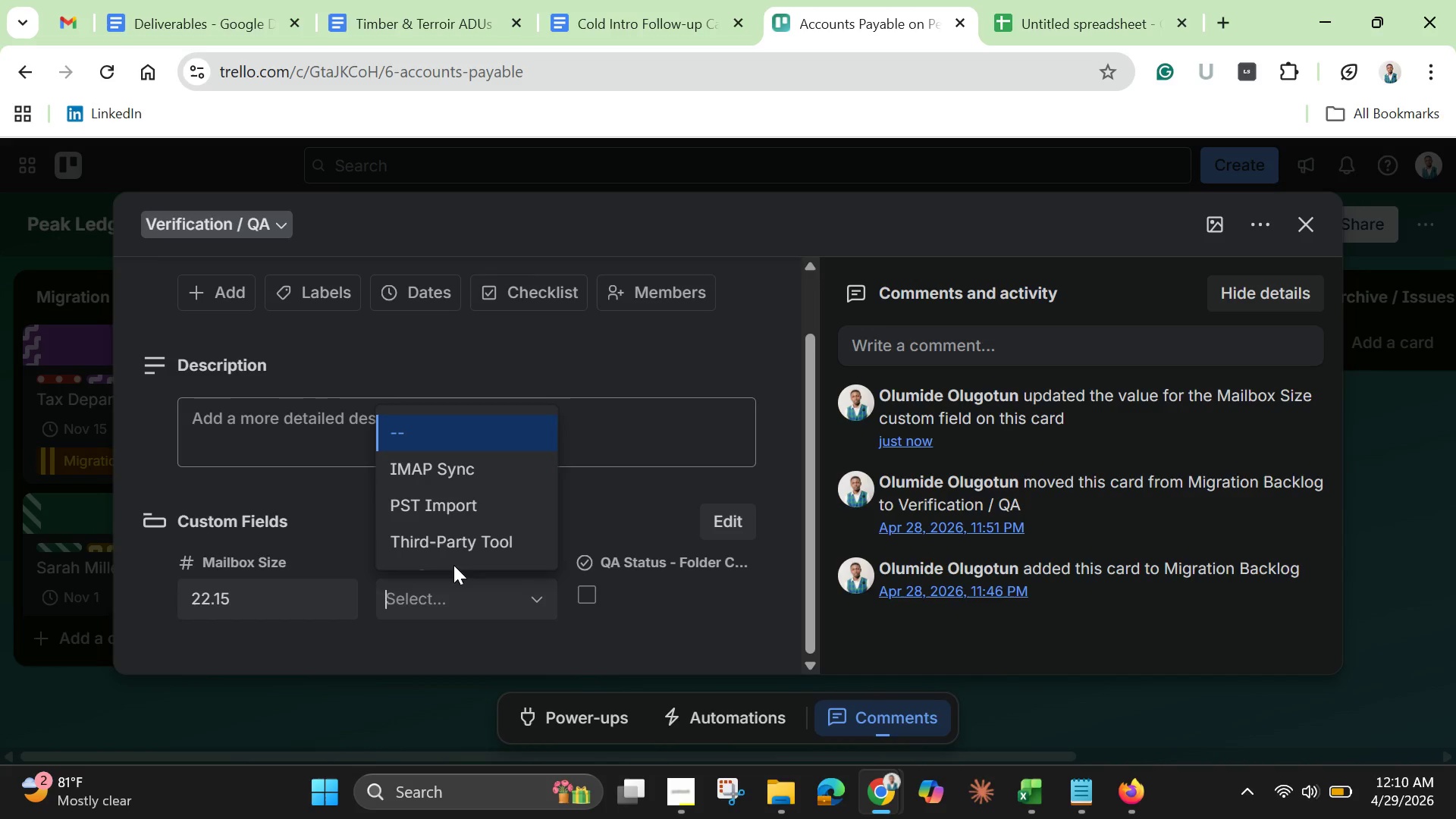 
left_click([453, 537])
 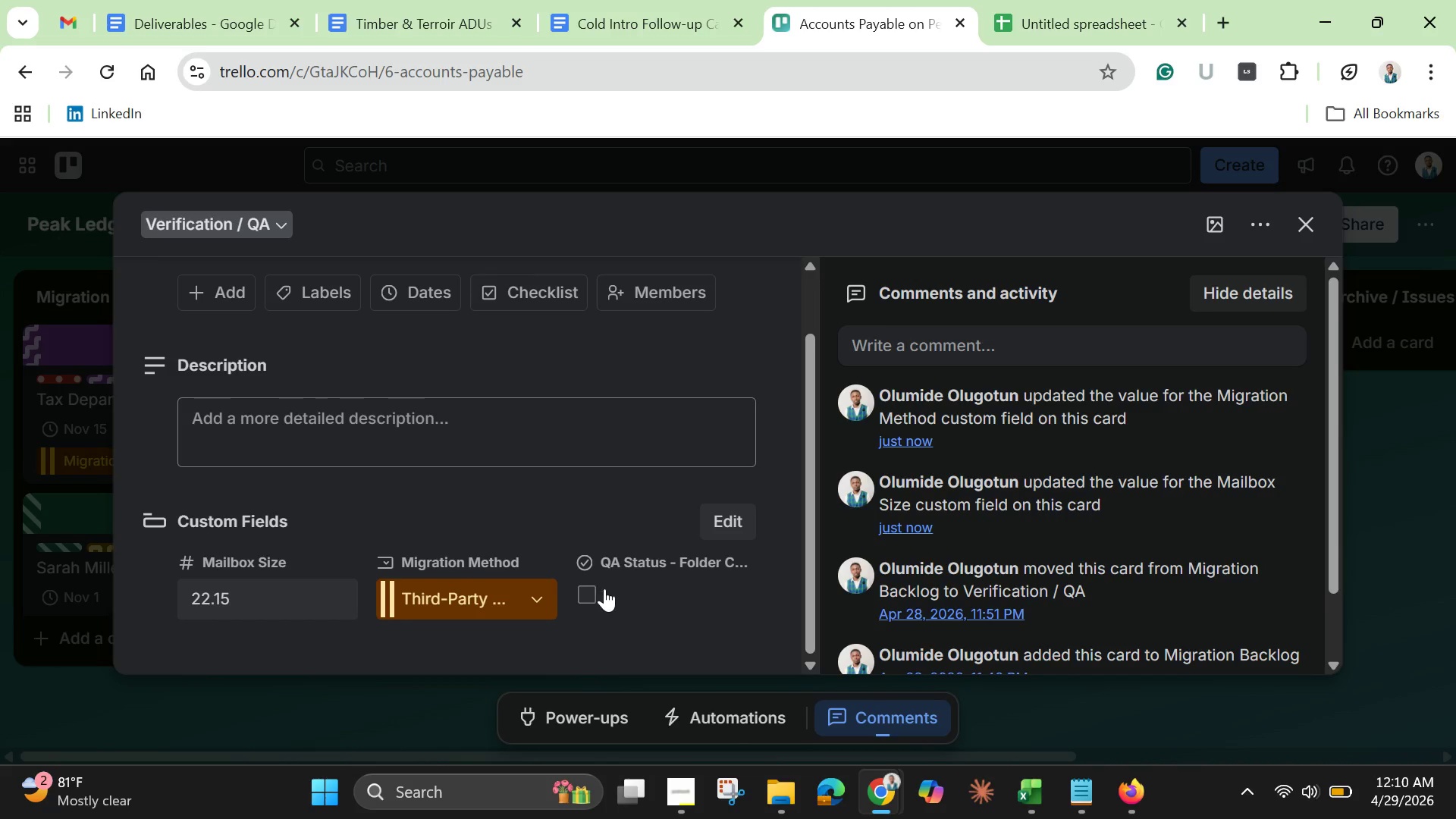 
left_click([635, 607])
 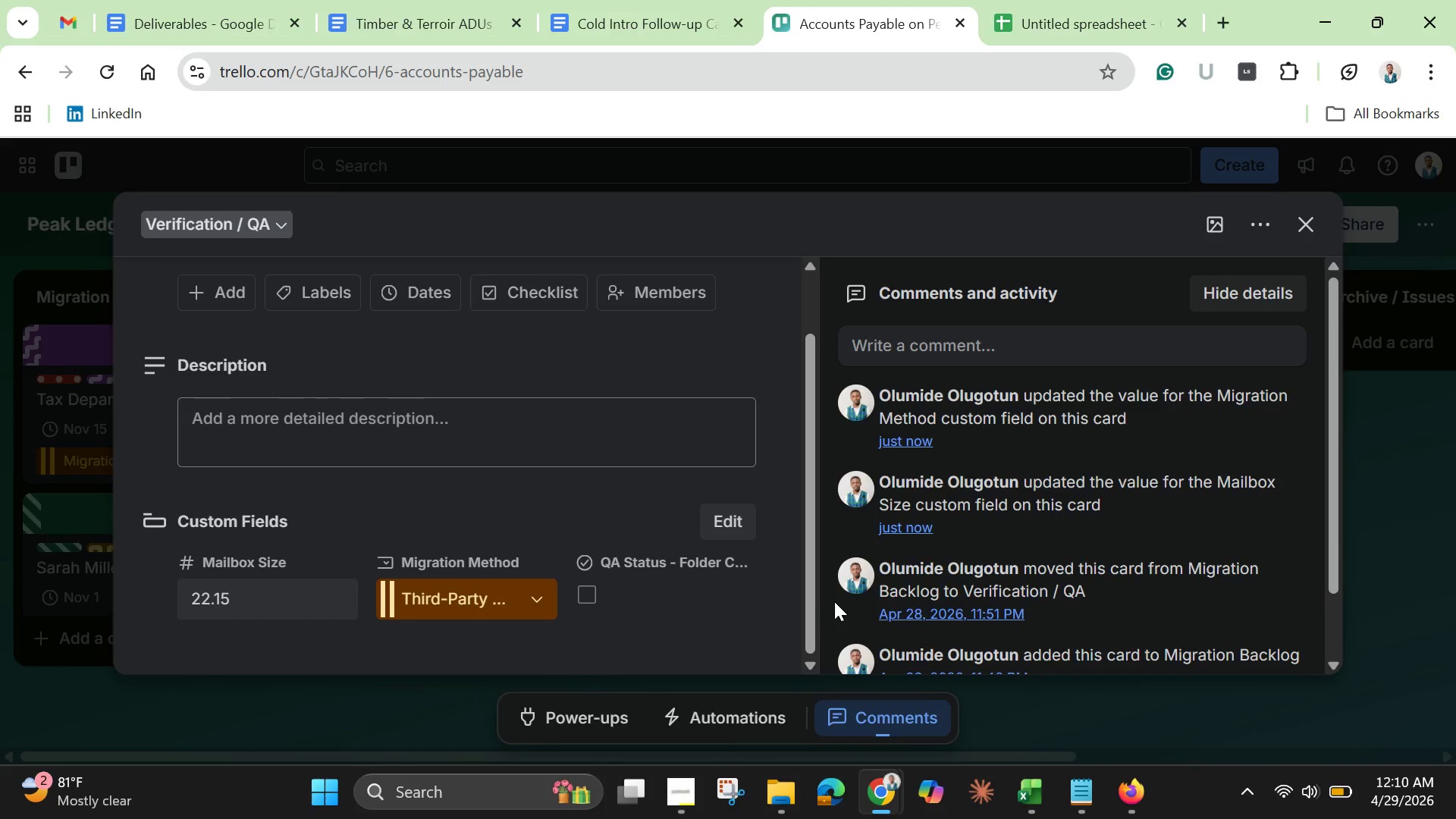 
left_click_drag(start_coordinate=[812, 597], to_coordinate=[792, 488])
 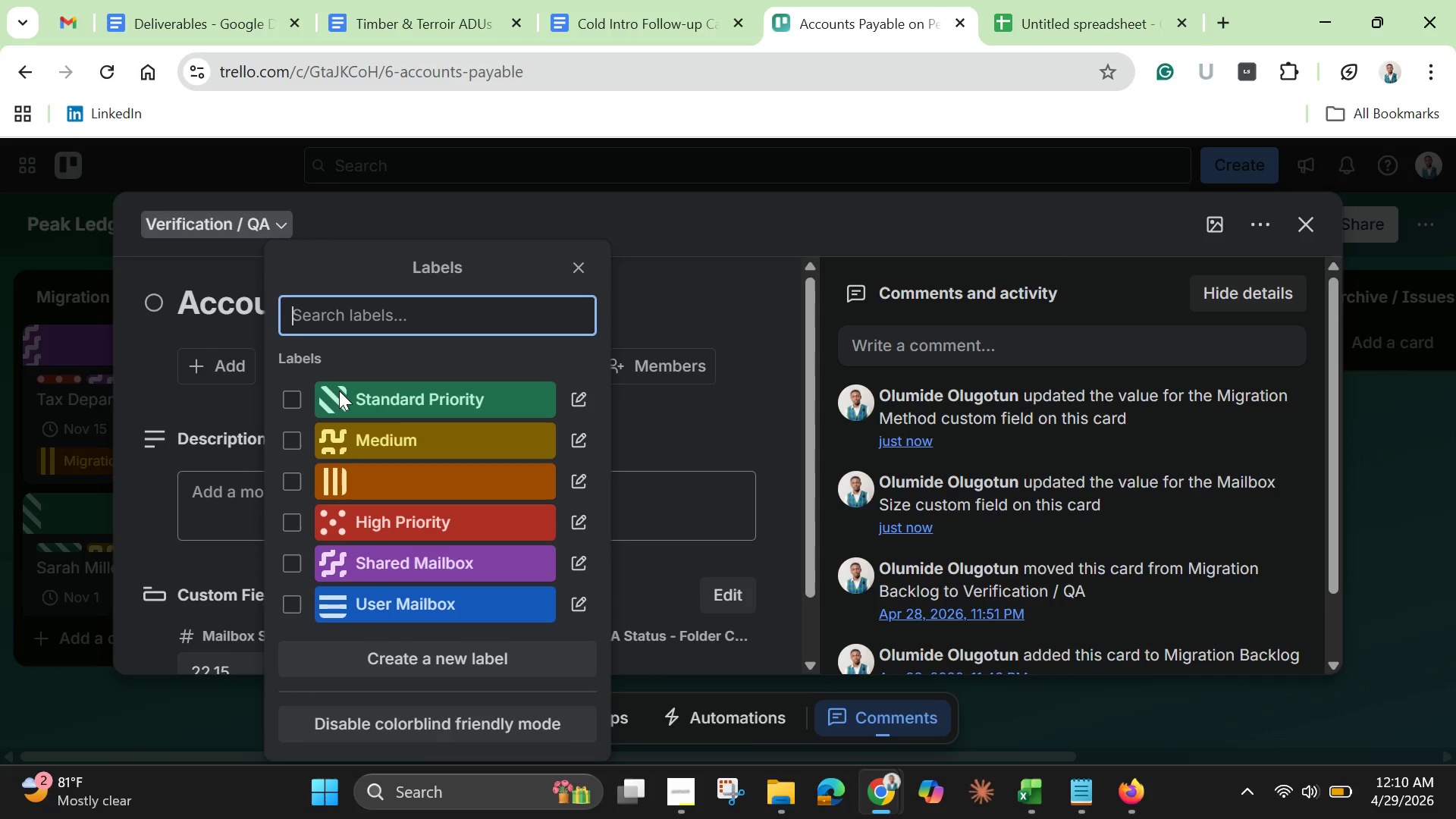 
mouse_move([354, 445])
 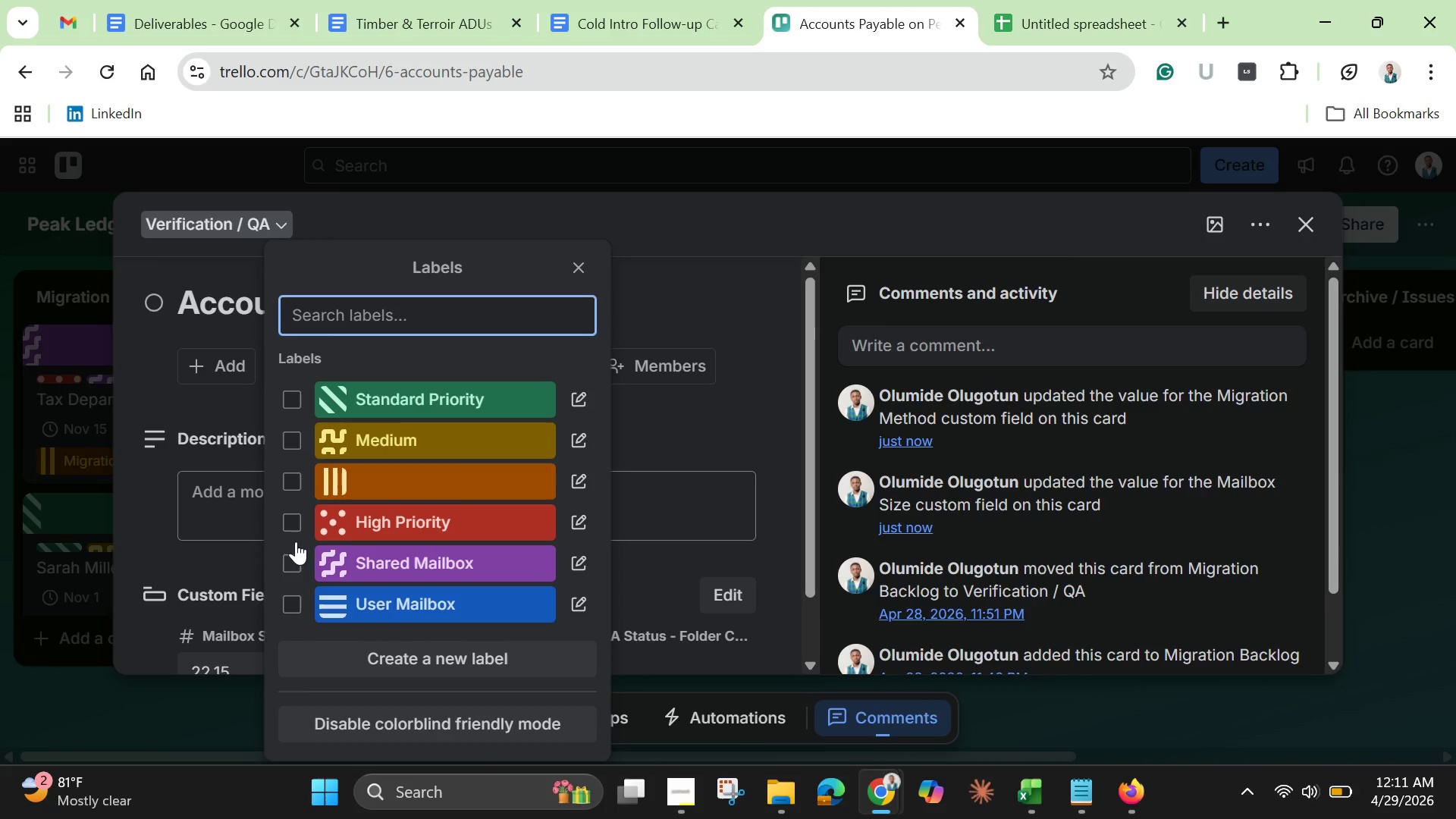 
left_click([294, 395])
 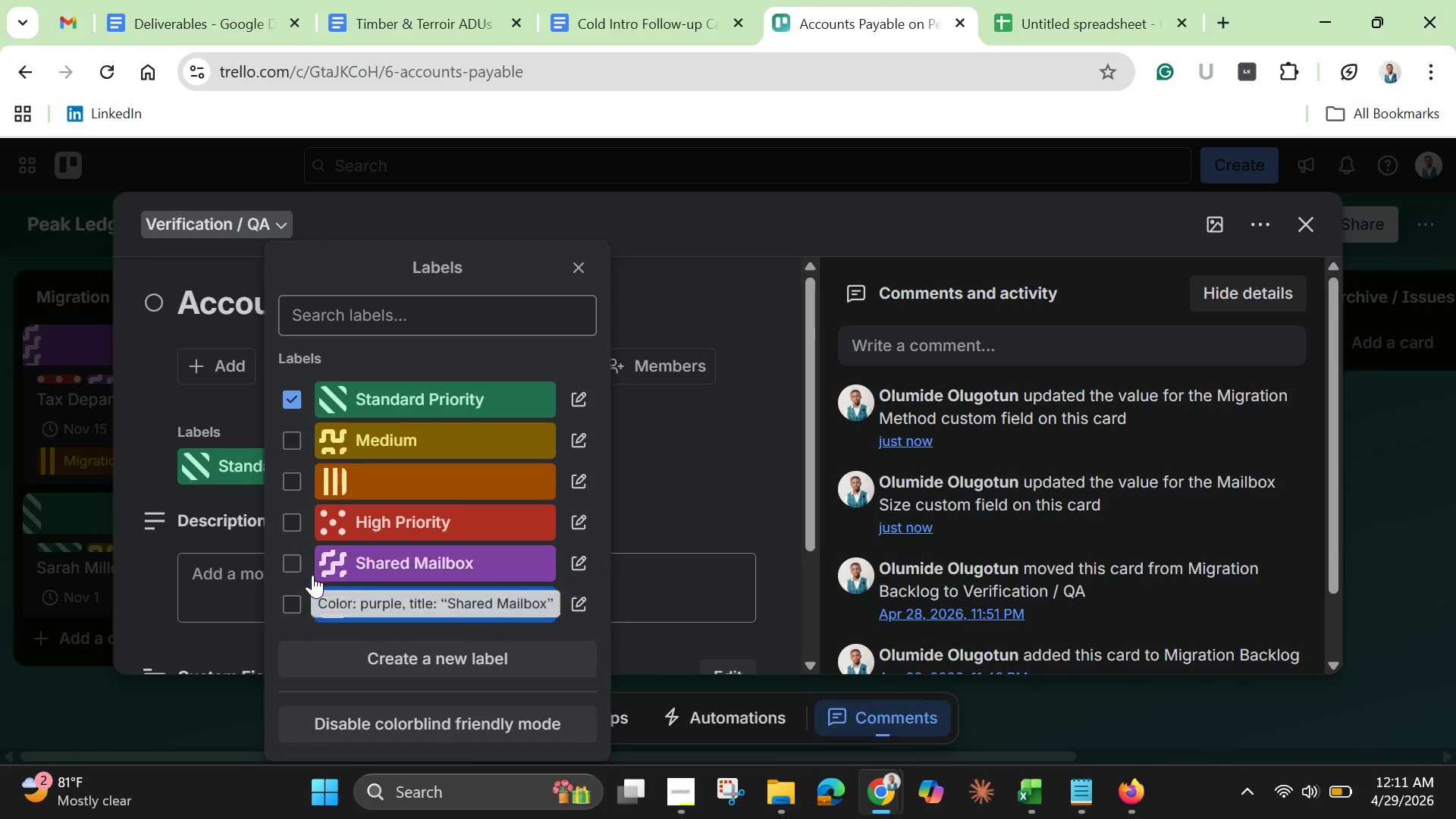 
left_click([293, 563])
 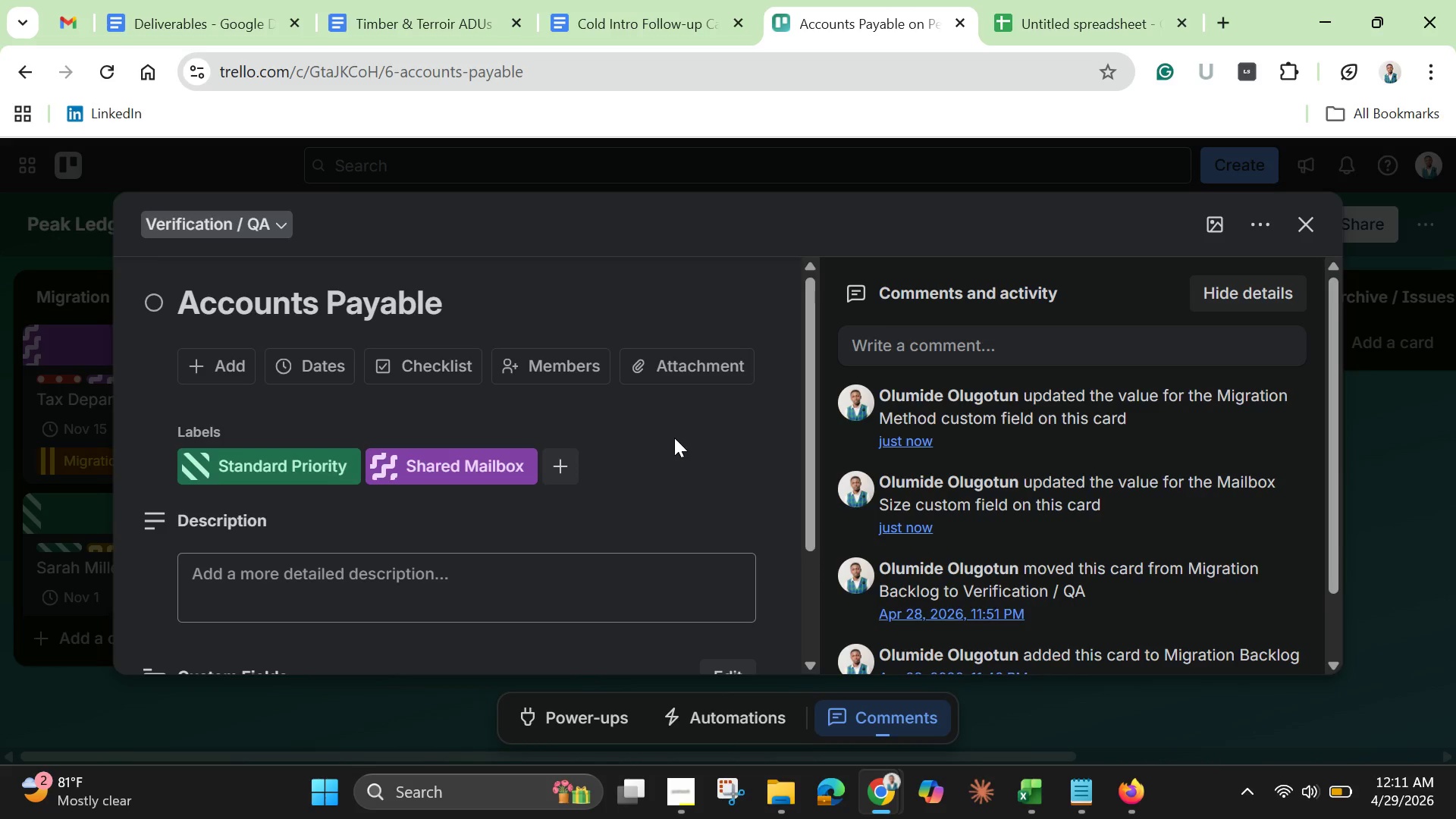 
scroll: coordinate [544, 549], scroll_direction: down, amount: 2.0
 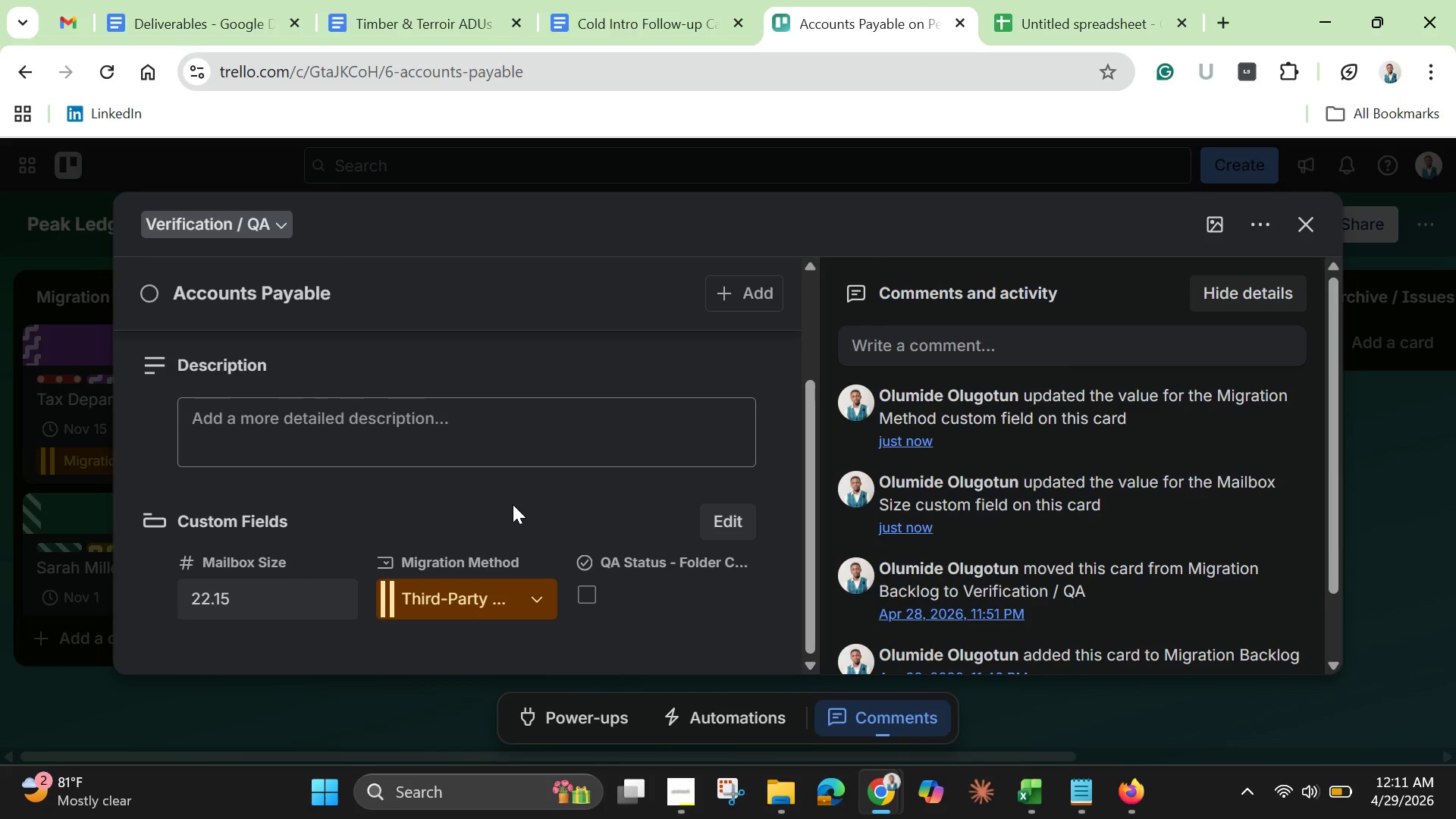 
wait(25.26)
 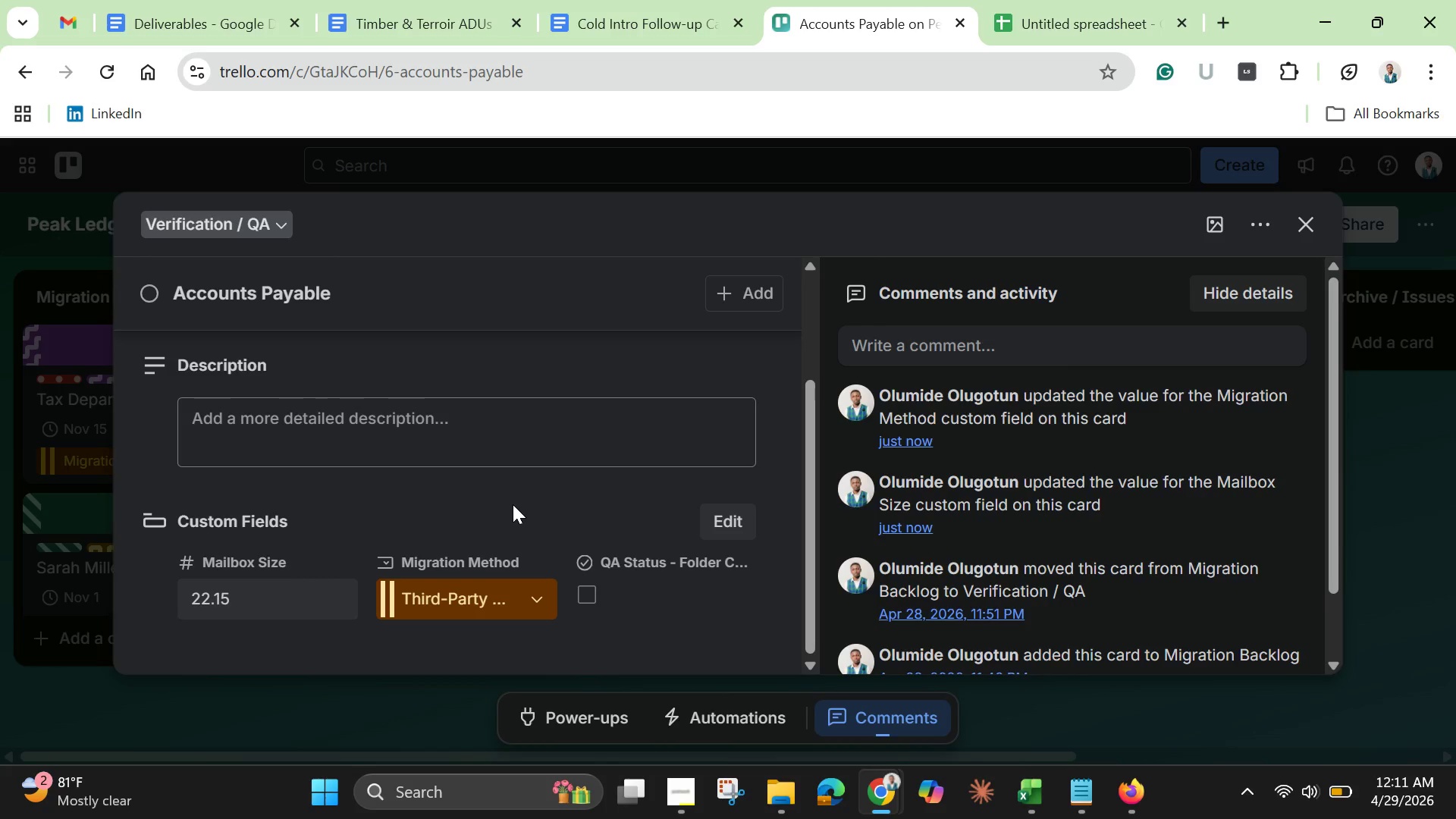 
scroll: coordinate [512, 502], scroll_direction: none, amount: 0.0
 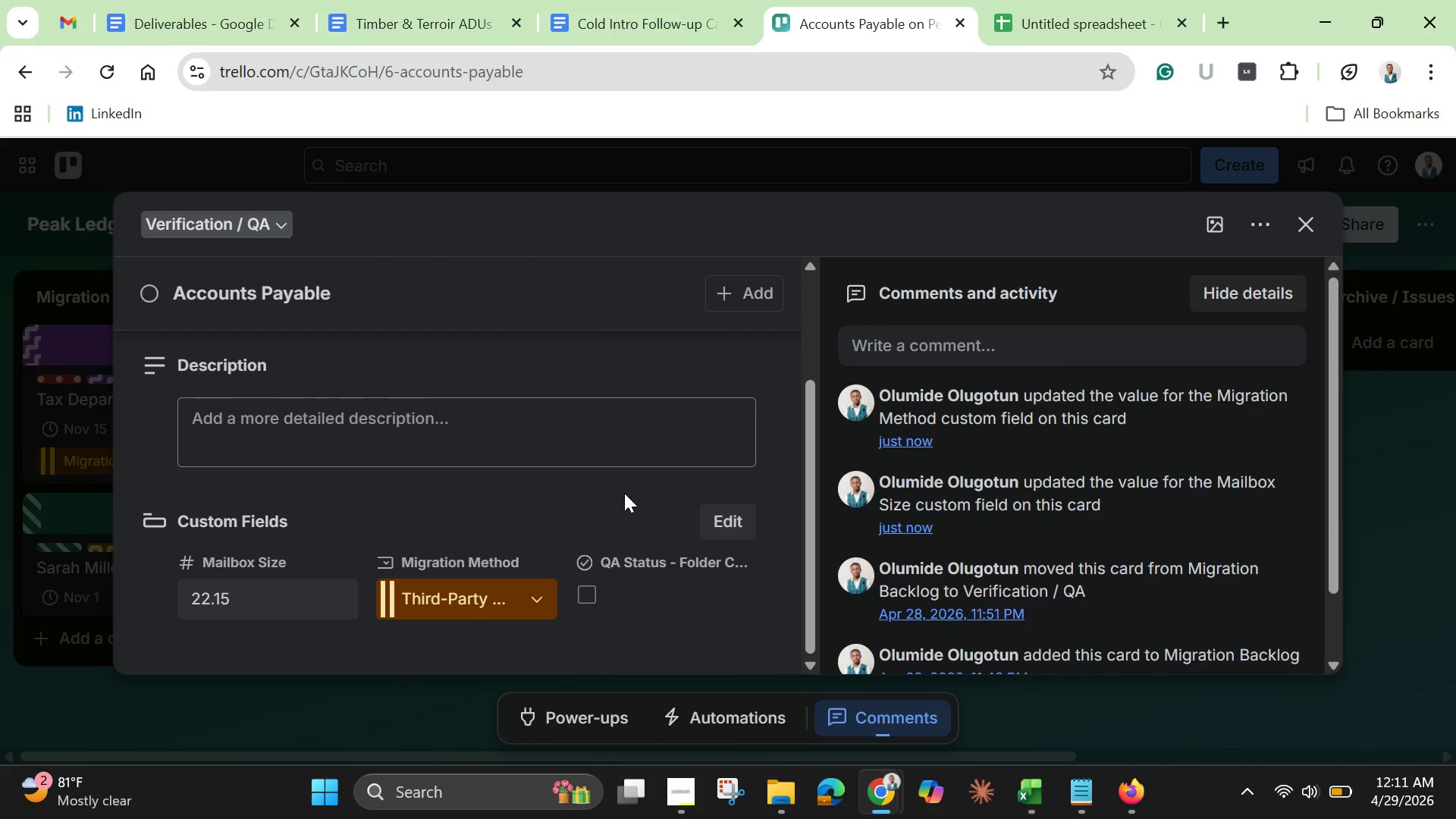 
left_click([626, 493])
 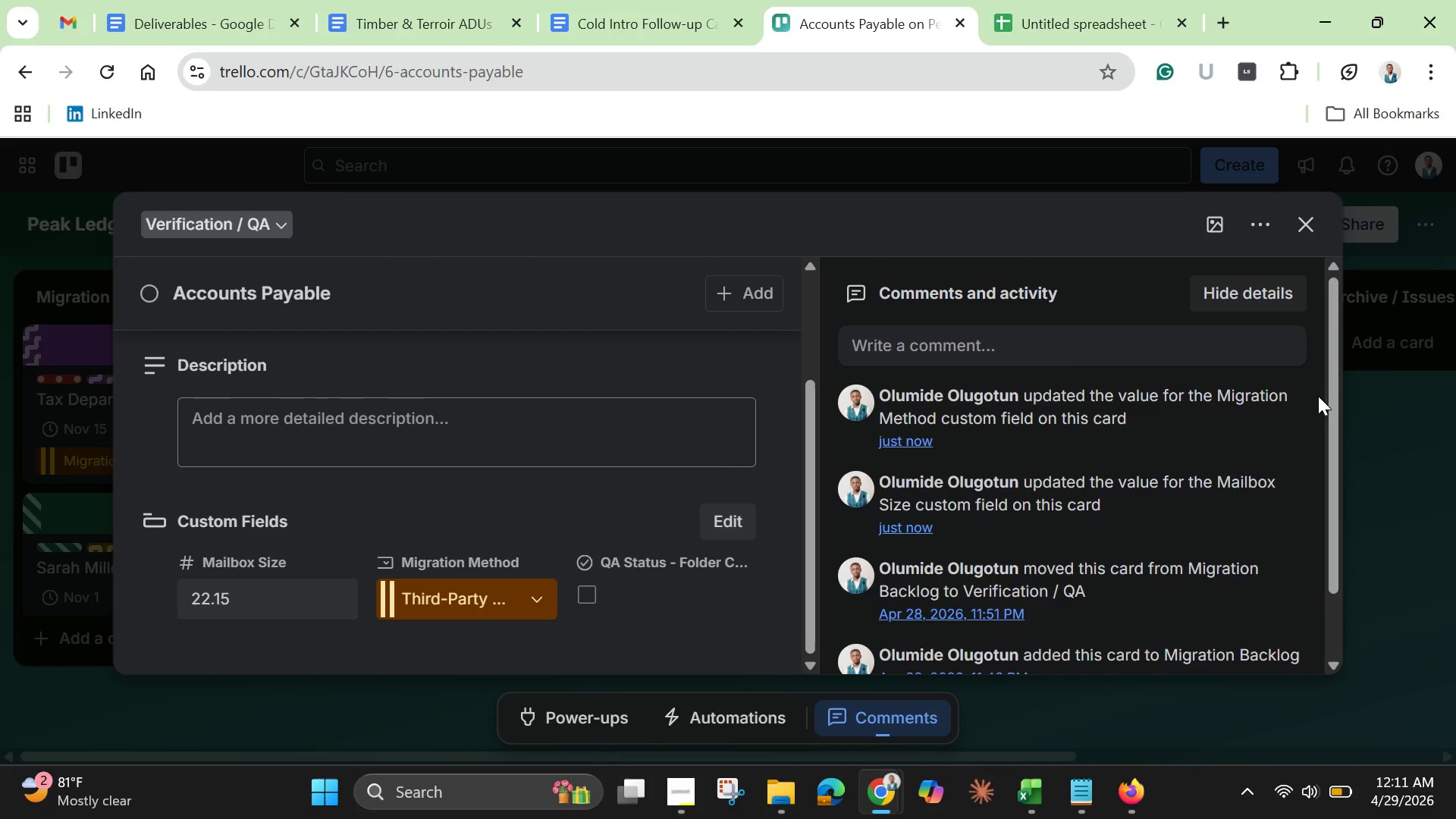 
scroll: coordinate [484, 497], scroll_direction: up, amount: 11.0
 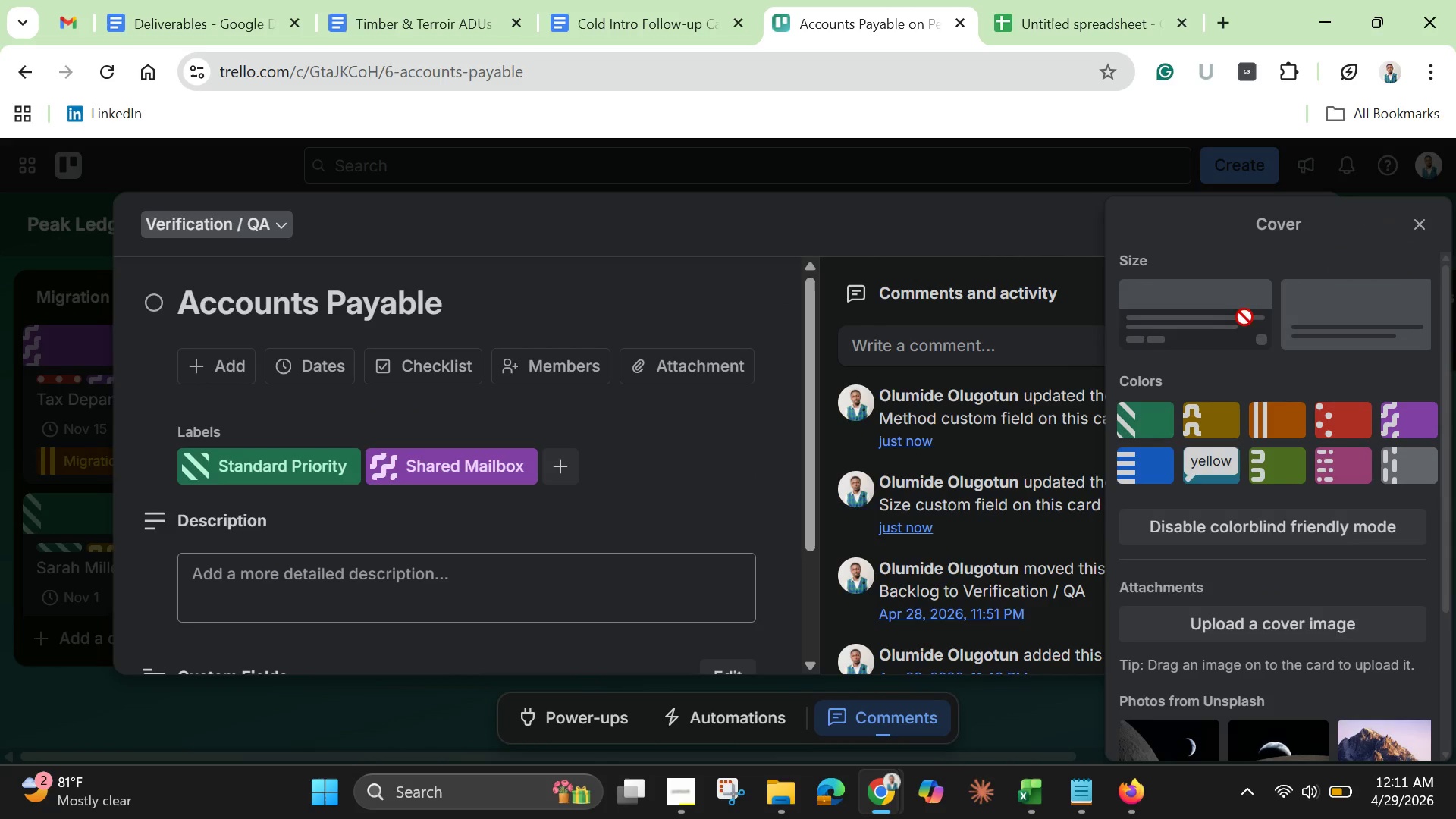 
left_click([1393, 409])
 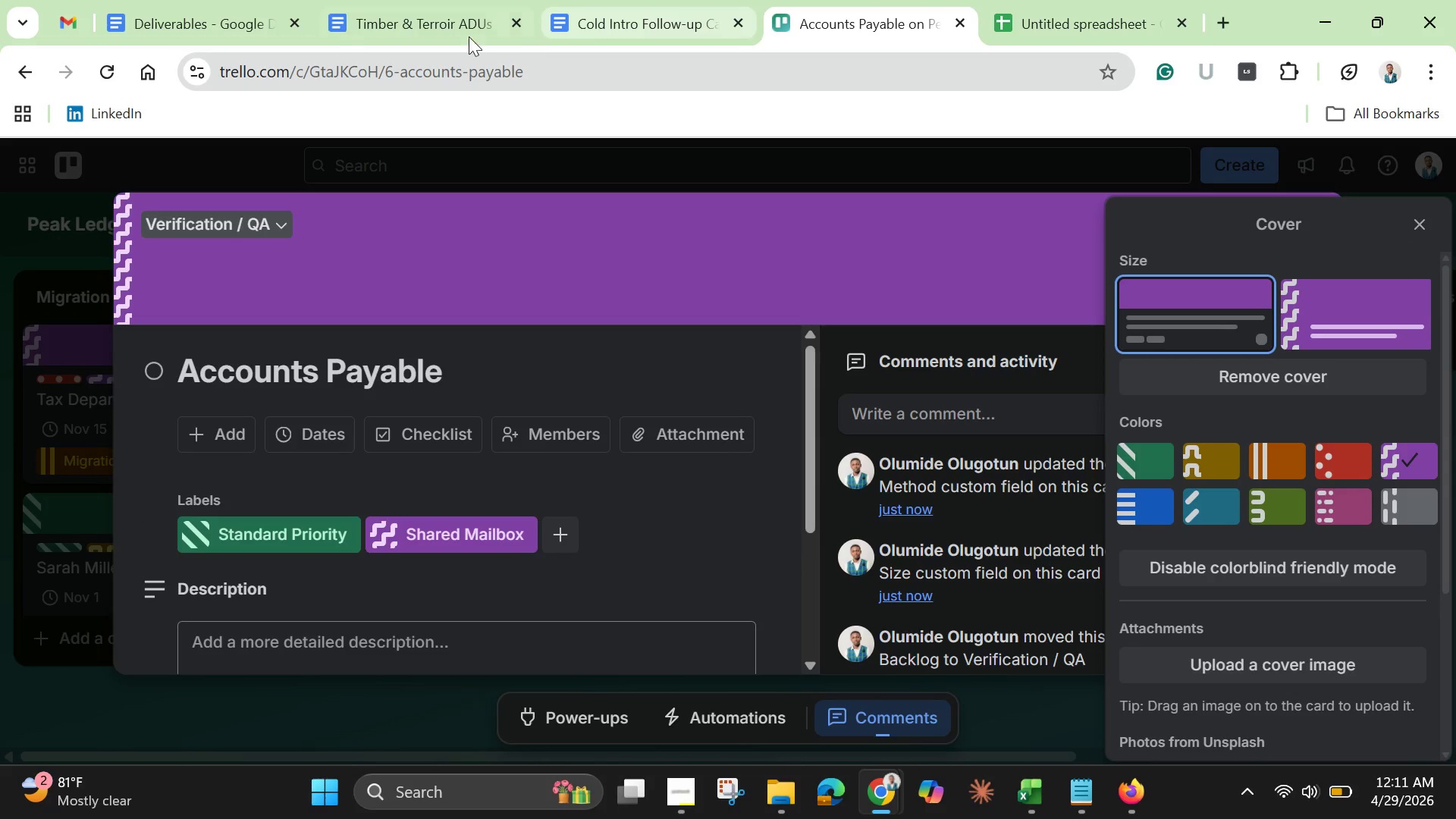 
left_click([231, 7])
 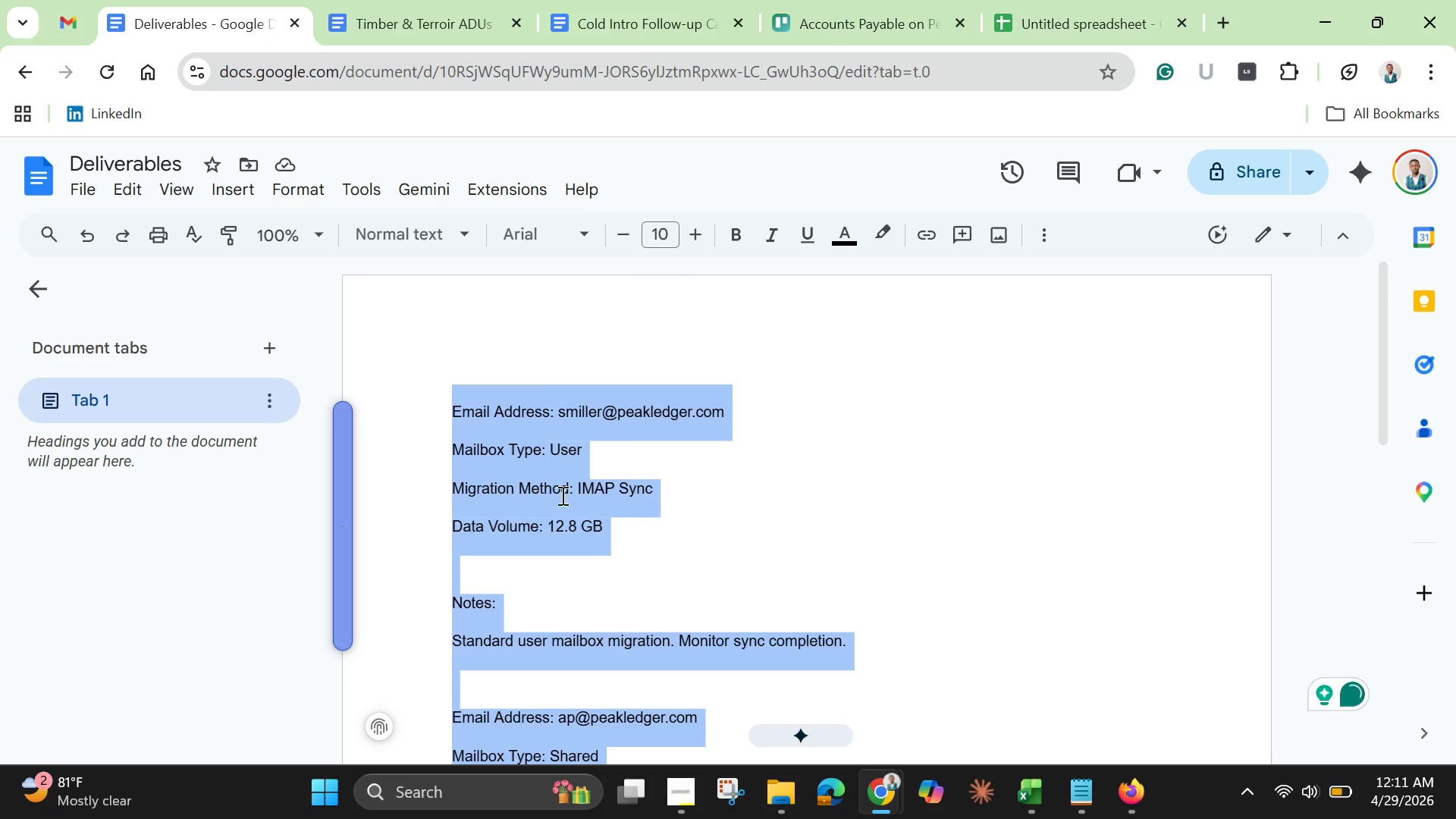 
scroll: coordinate [578, 574], scroll_direction: down, amount: 4.0
 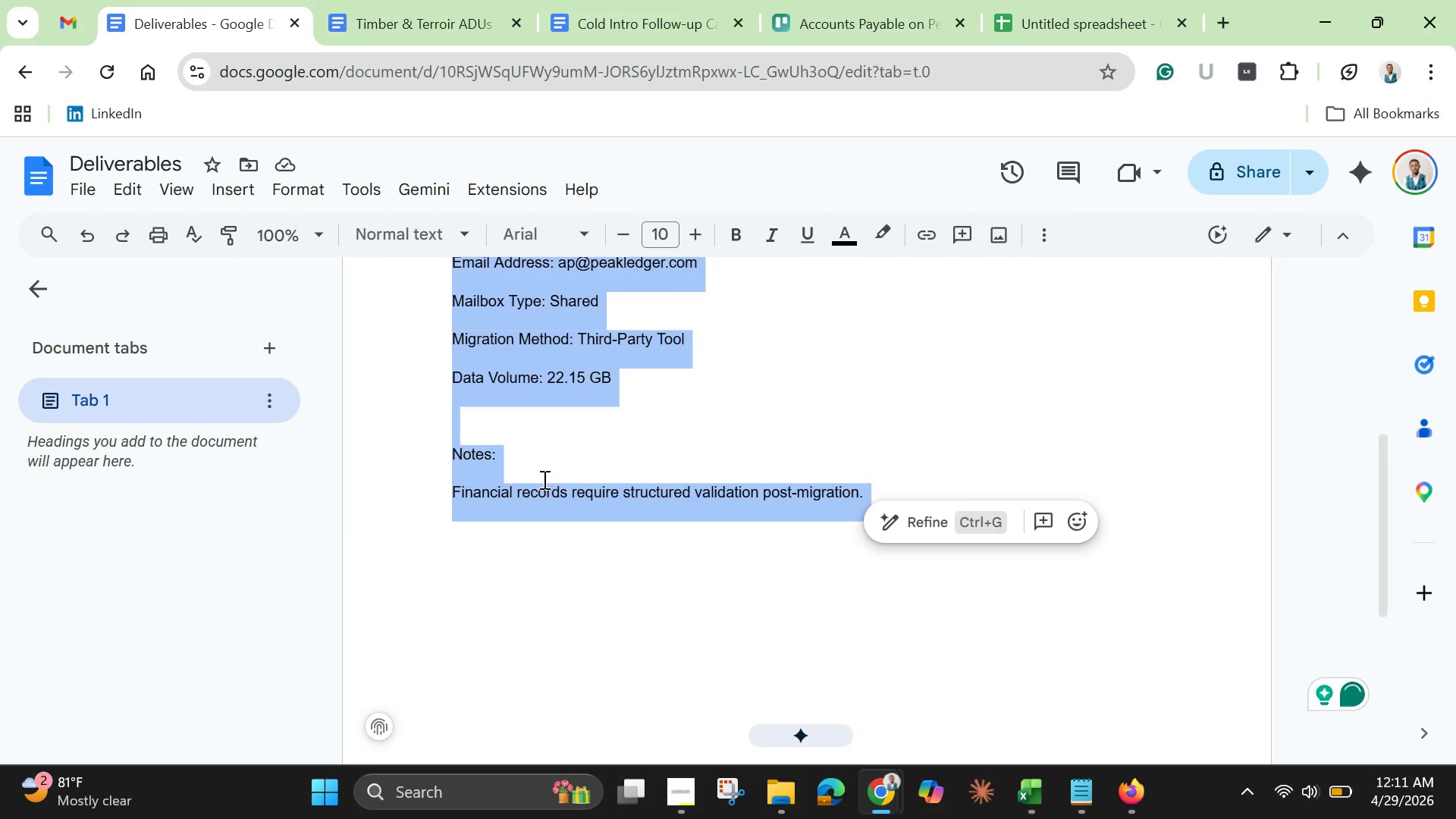 
left_click([538, 461])
 